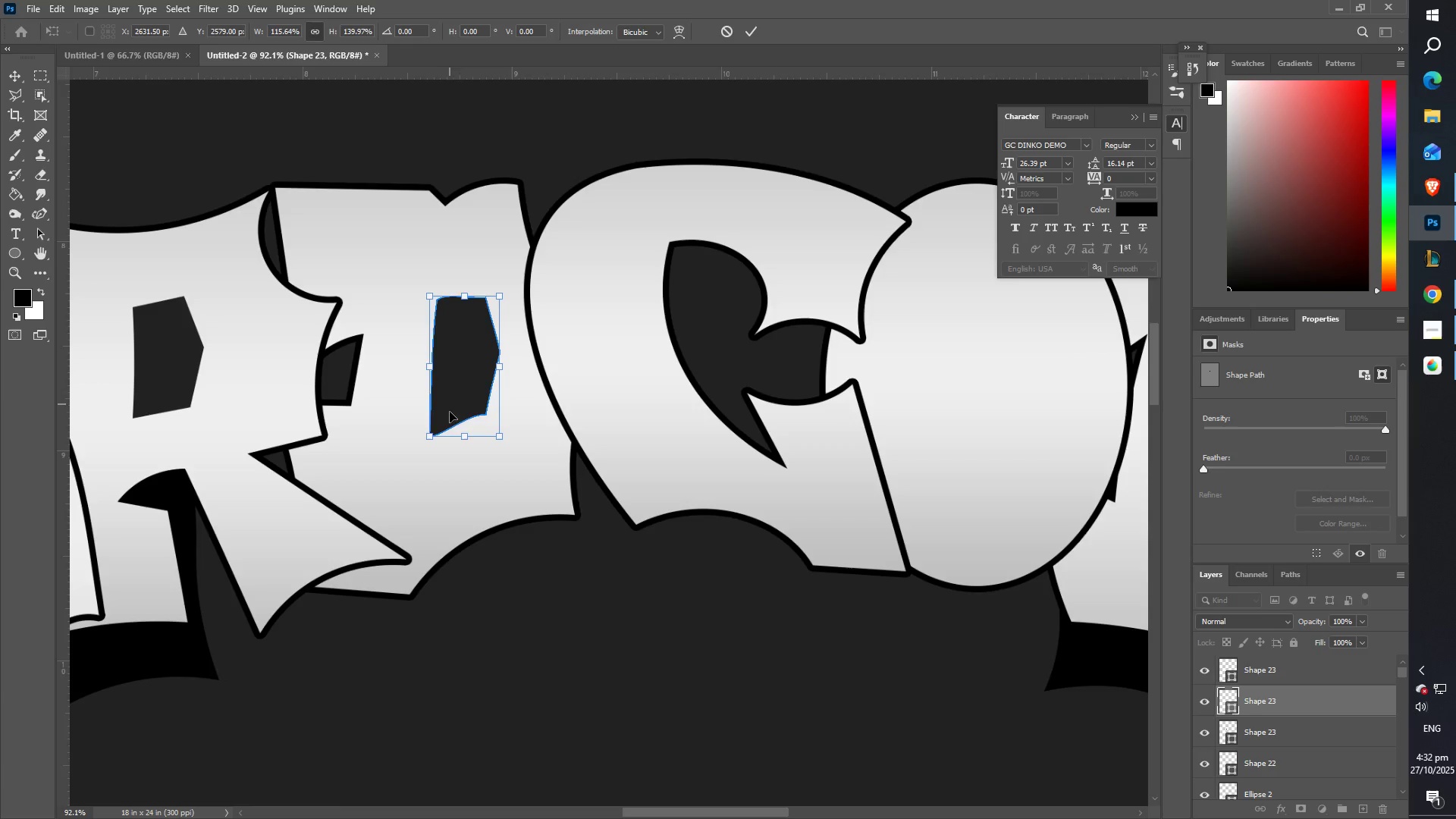 
hold_key(key=ShiftLeft, duration=1.5)
 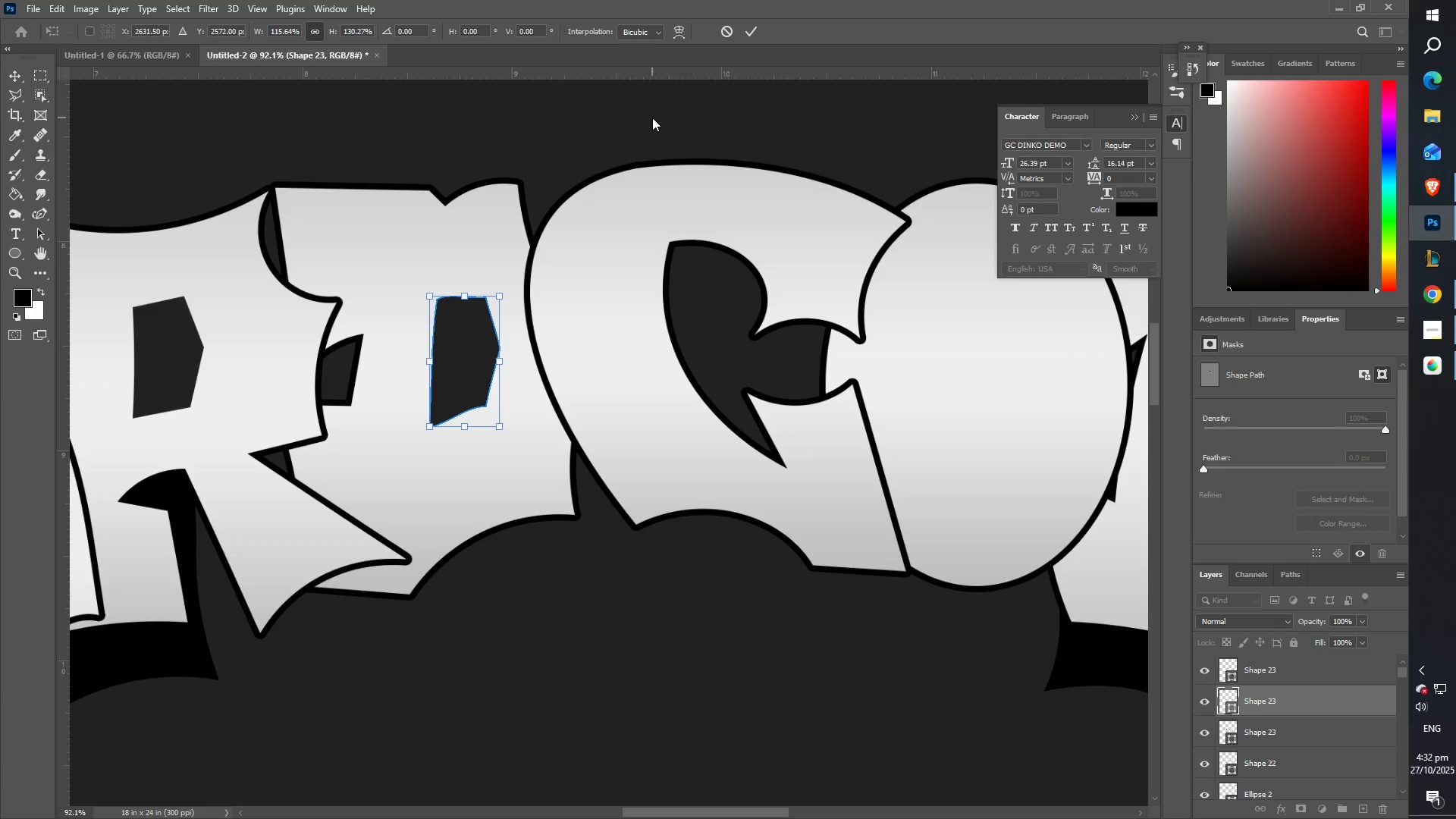 
hold_key(key=ShiftLeft, duration=0.42)
left_click([459, 351])
 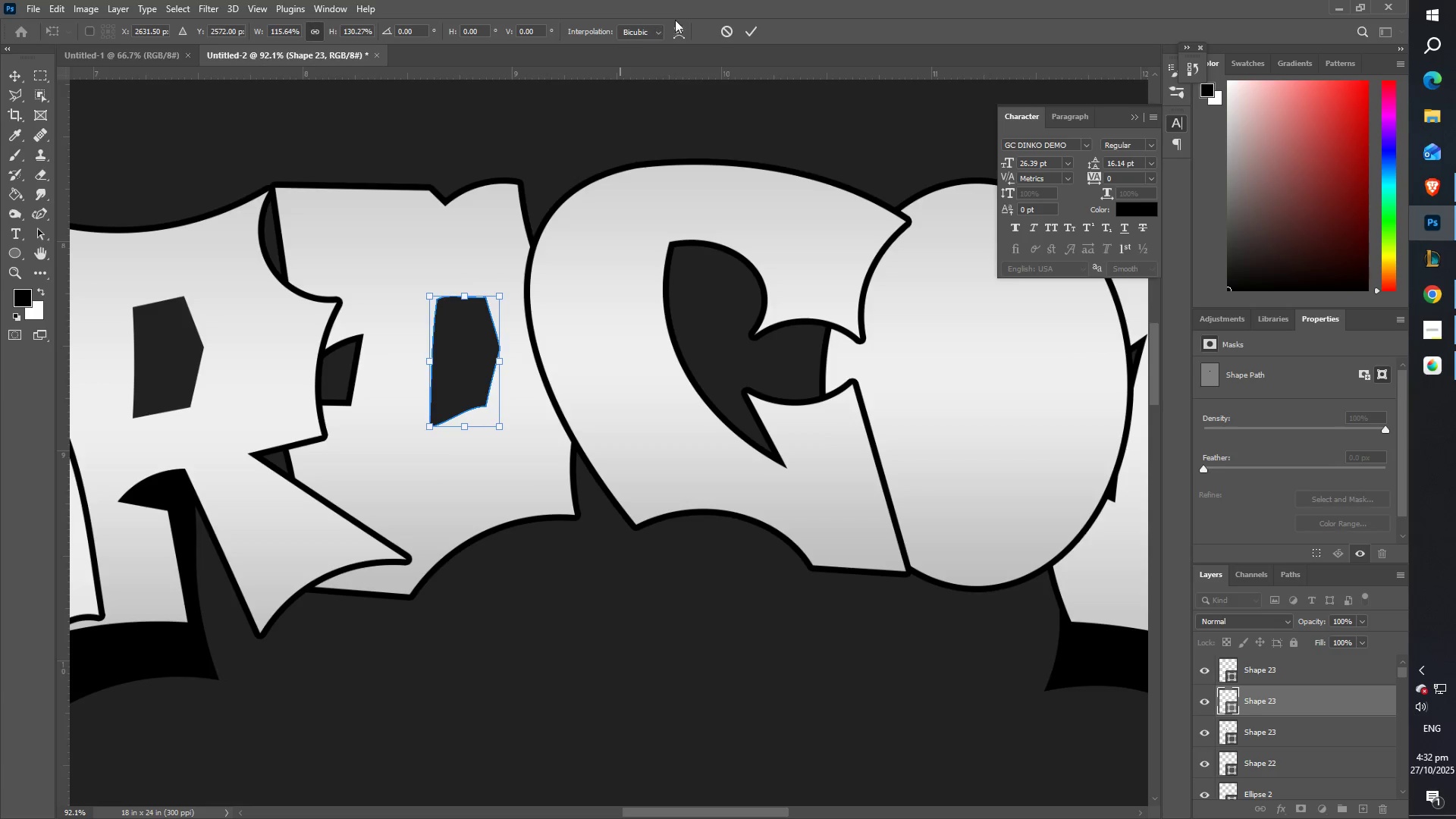 
left_click([753, 28])
 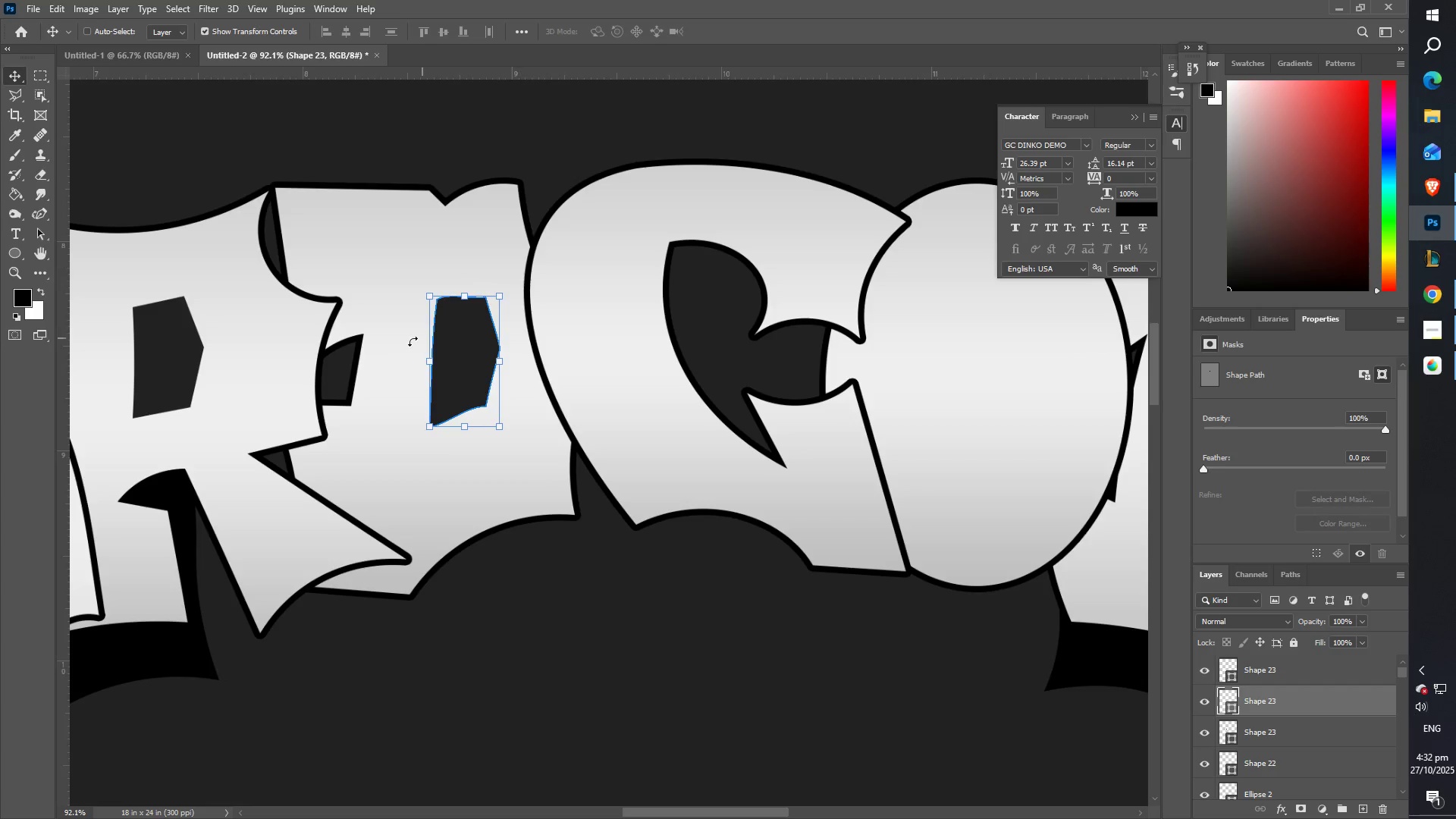 
type(ZZZ)
 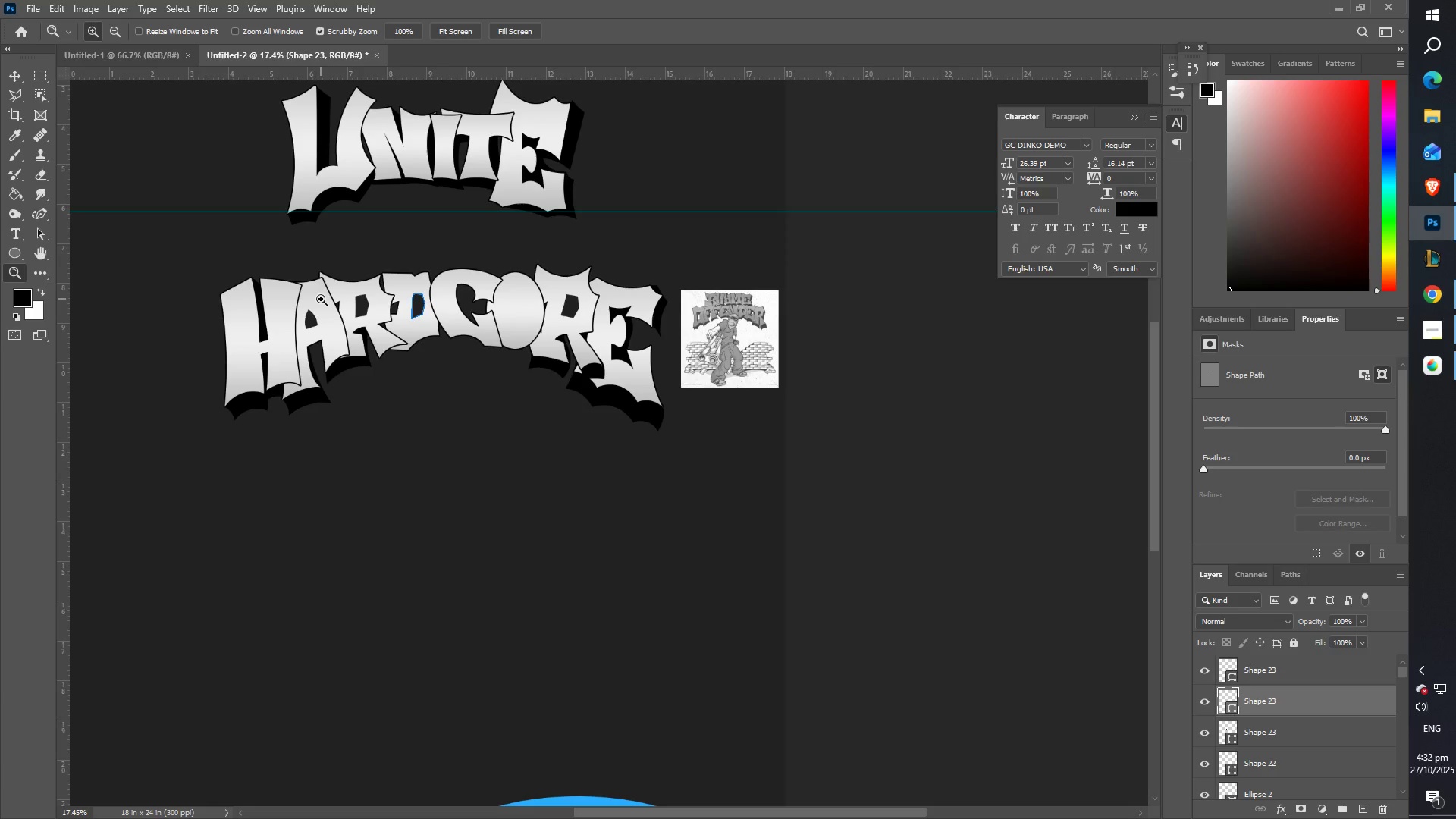 
wait(8.96)
 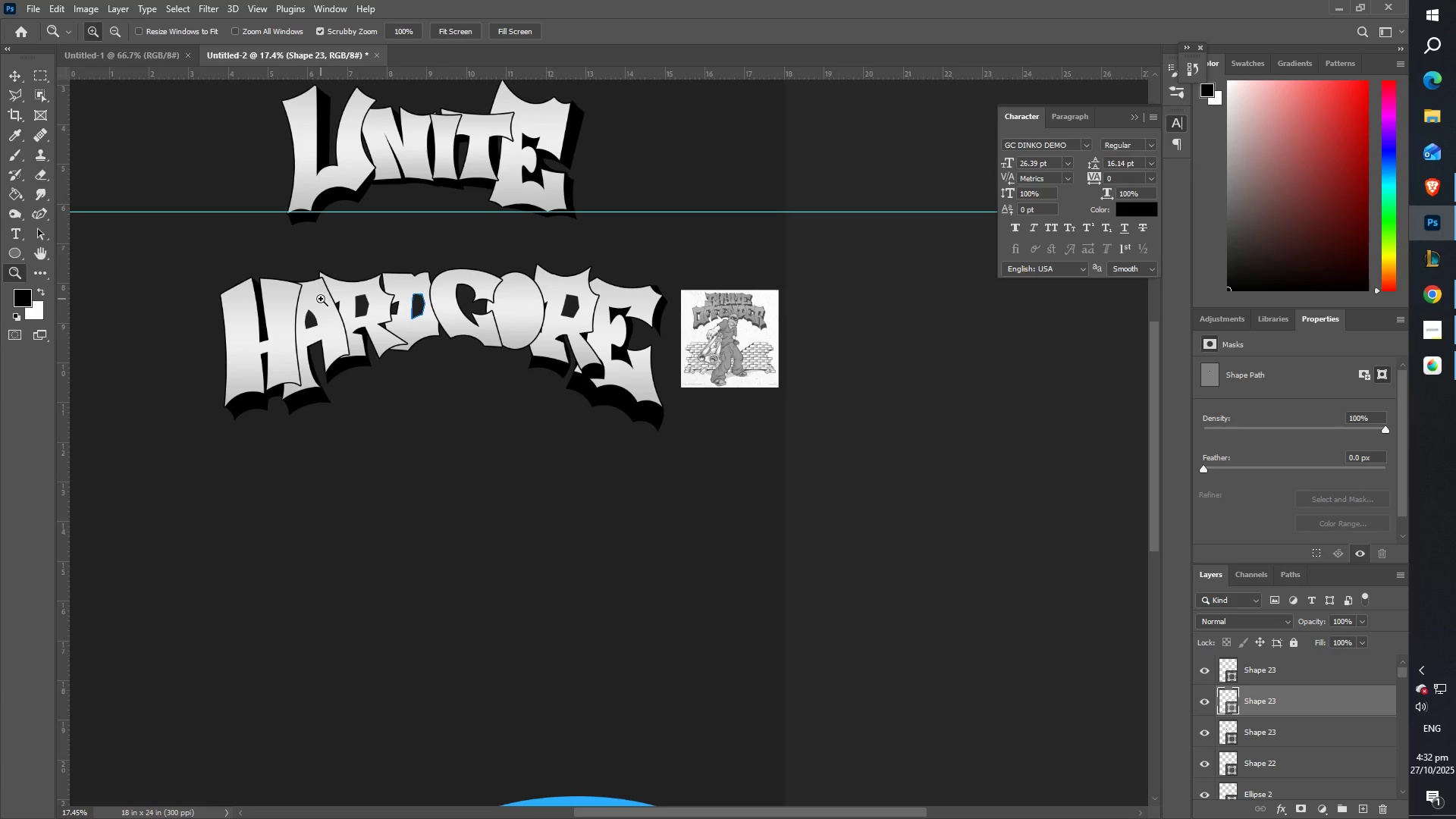 
scroll: coordinate [326, 366], scroll_direction: up, amount: 7.0
 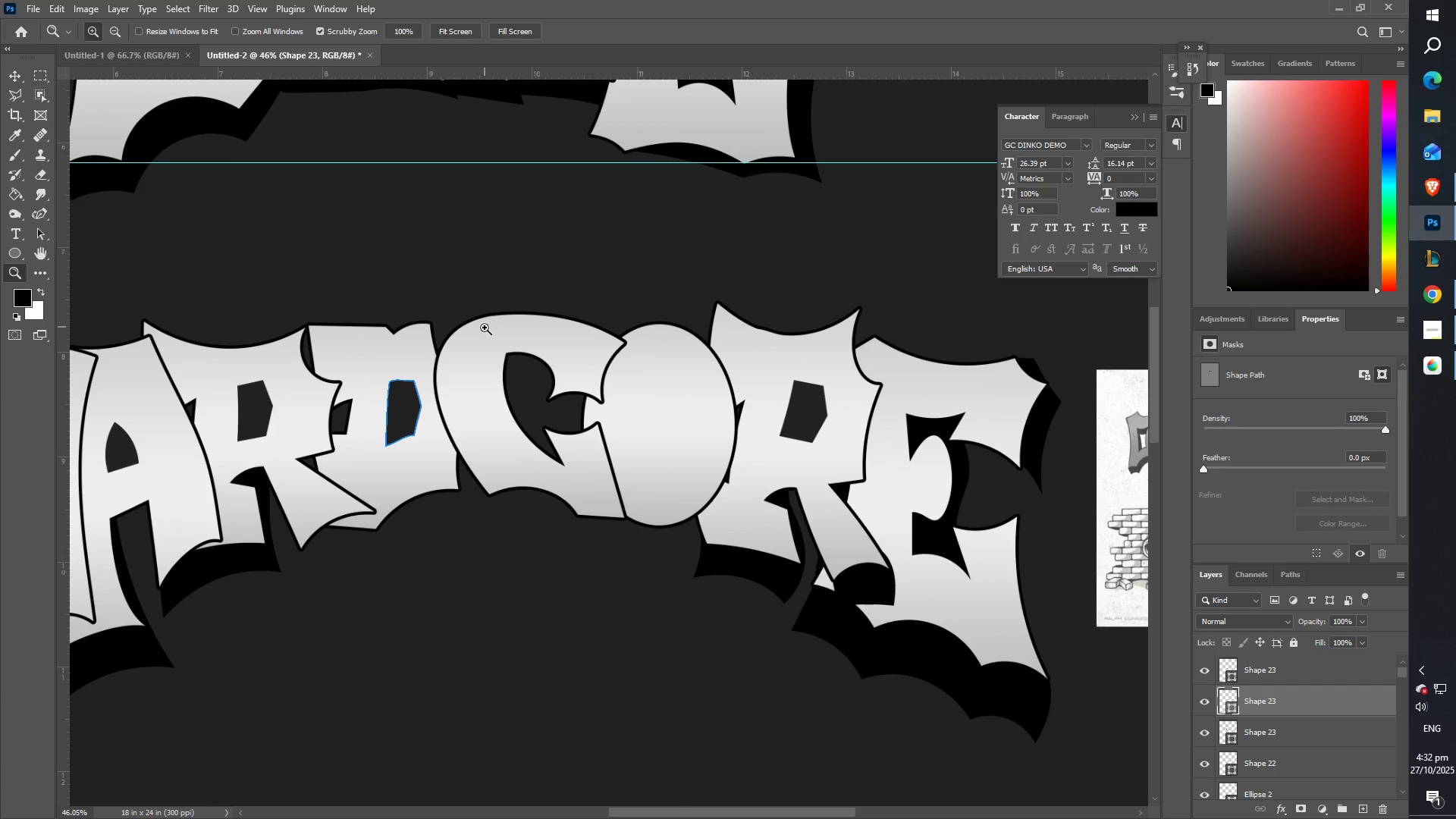 
hold_key(key=Space, duration=1.17)
 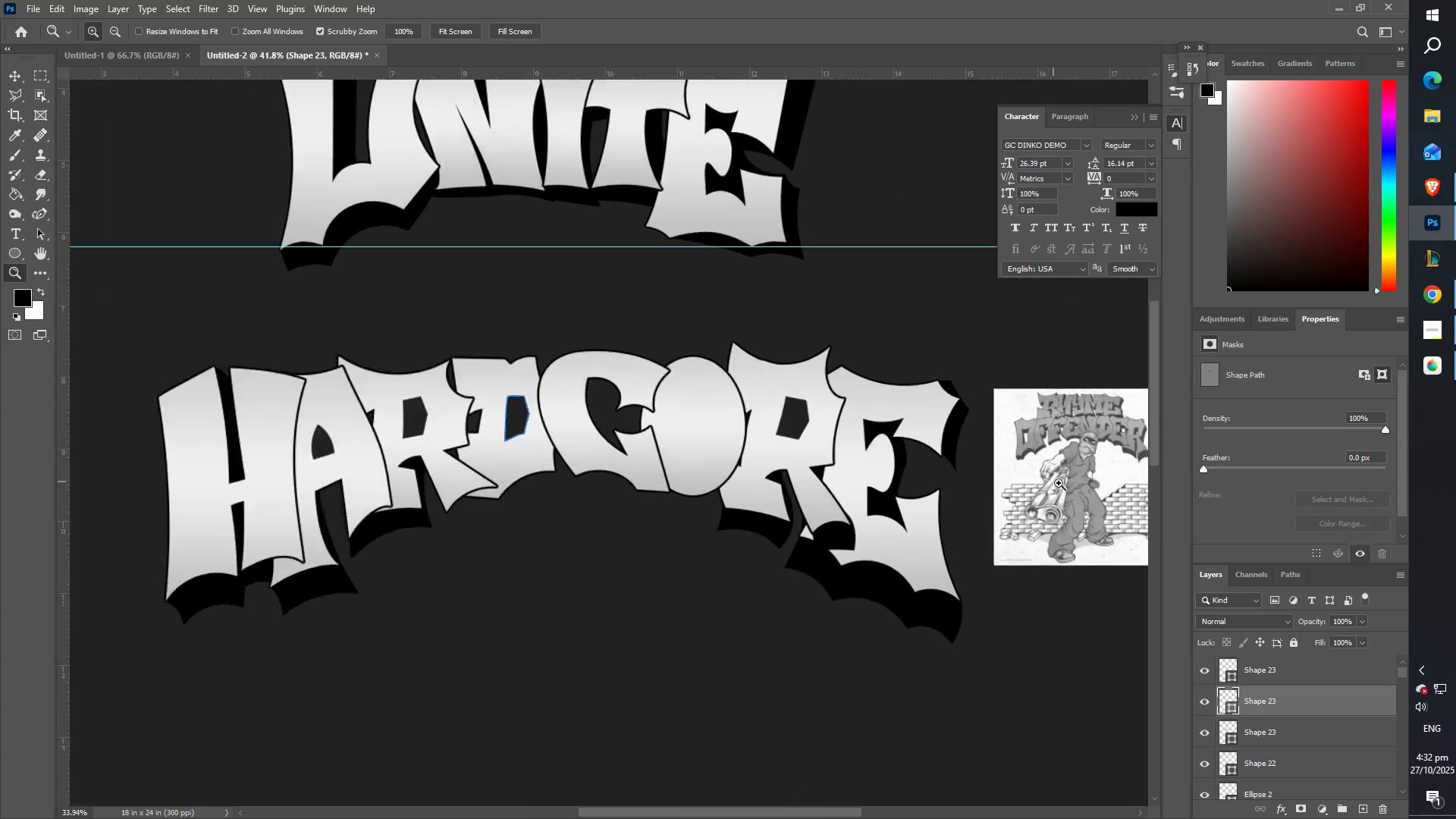 
scroll: coordinate [629, 384], scroll_direction: down, amount: 2.0
 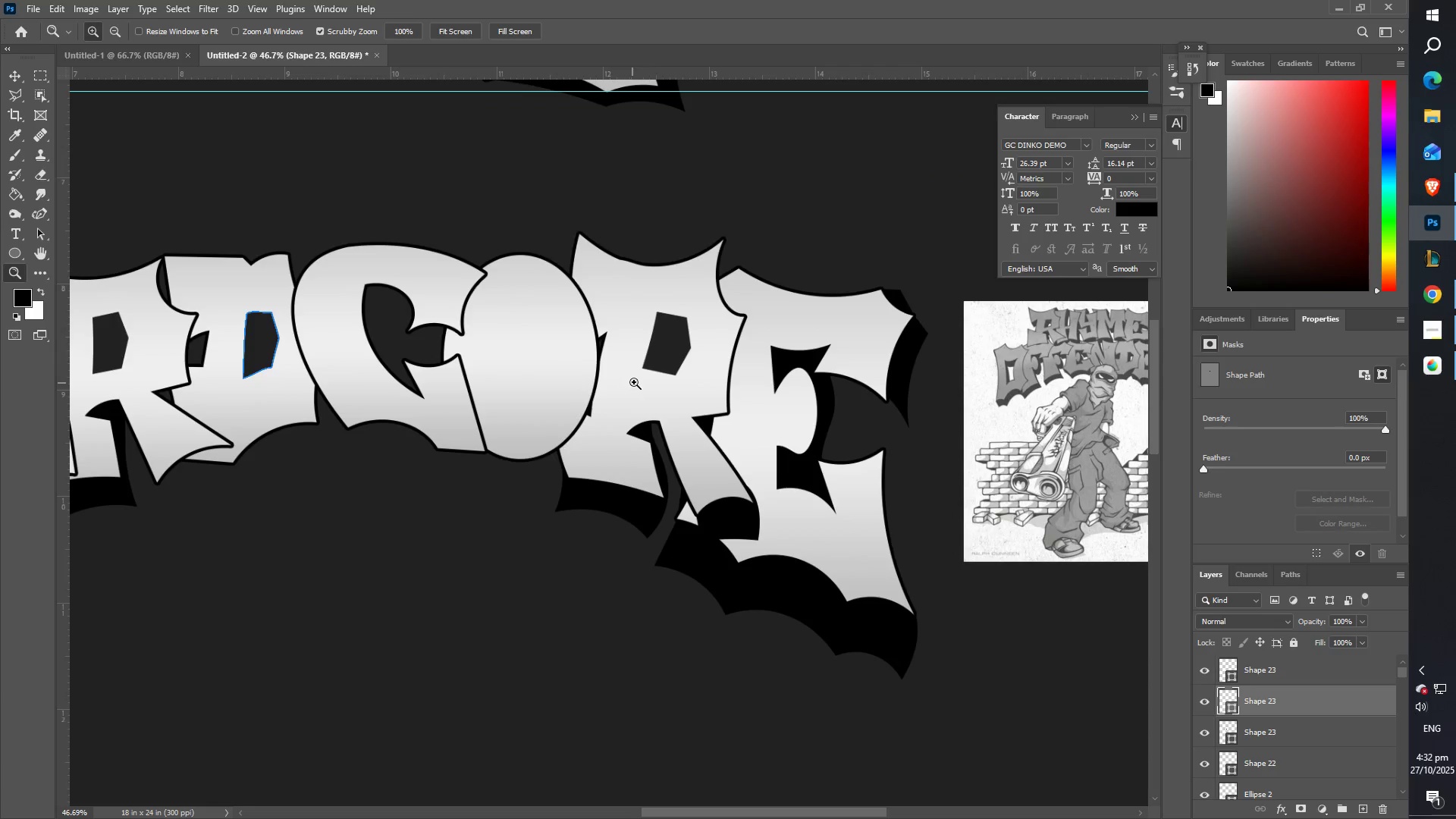 
hold_key(key=Space, duration=1.17)
 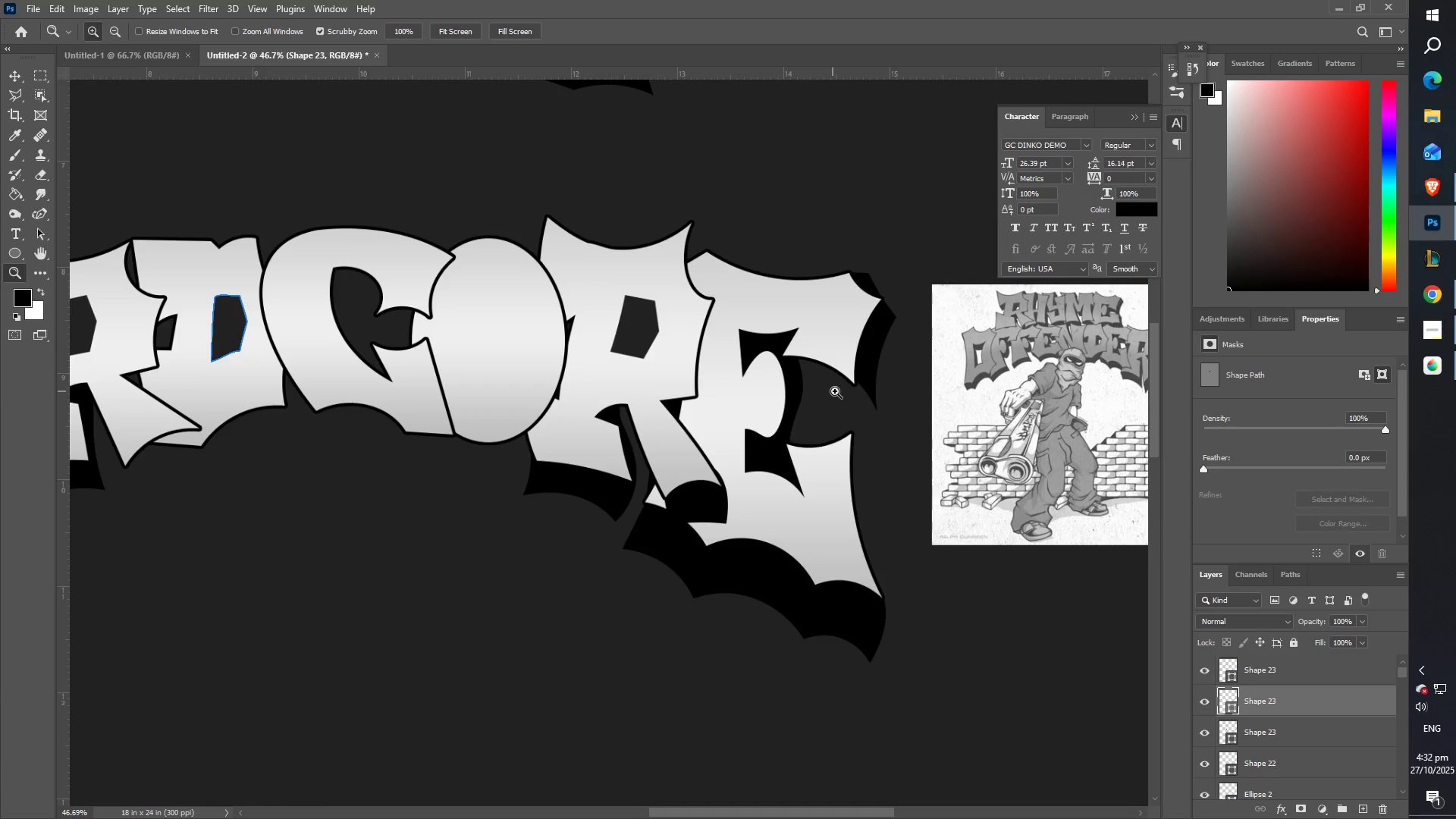 
hold_key(key=Space, duration=1.46)
 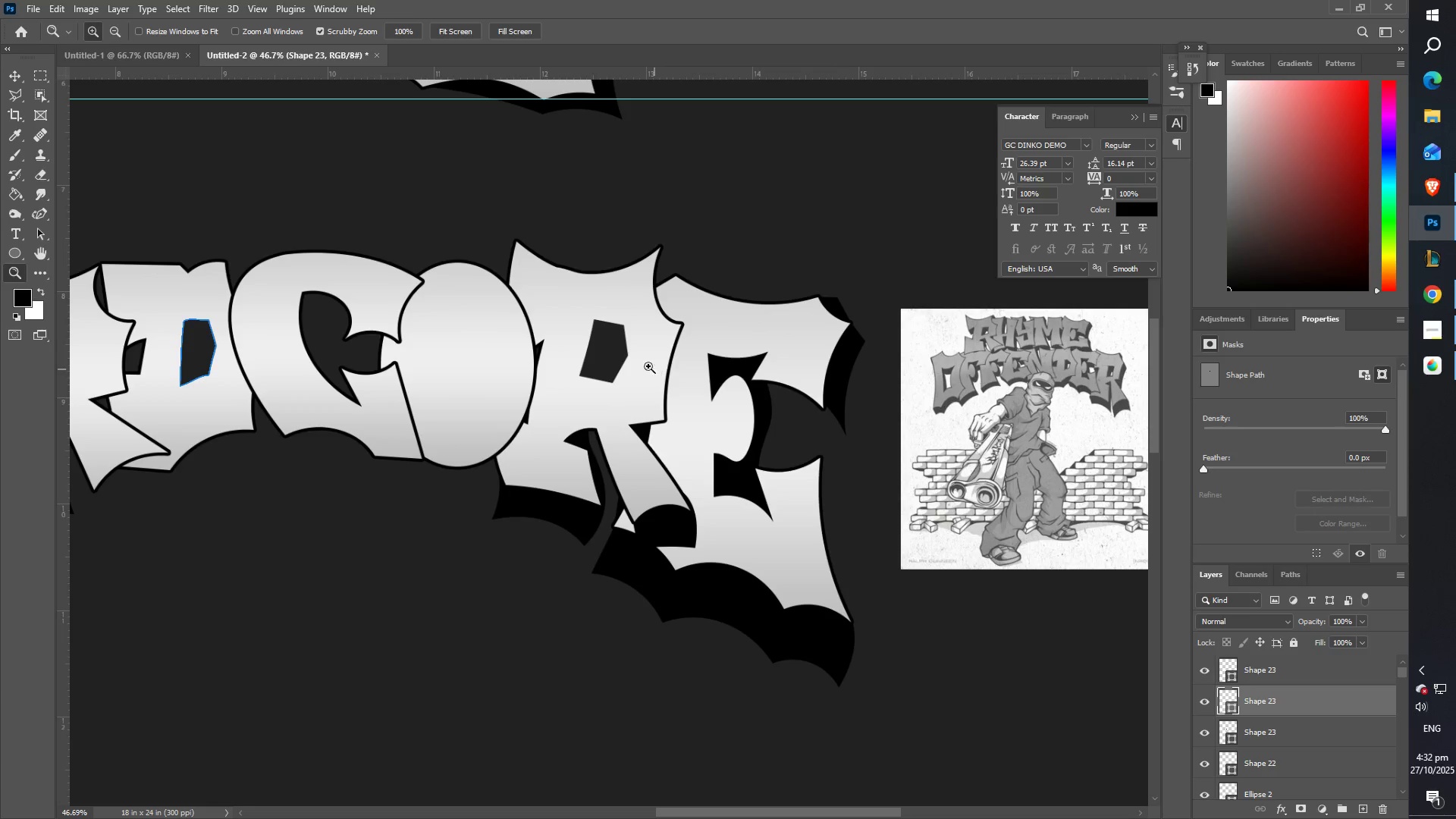 
key(Z)
 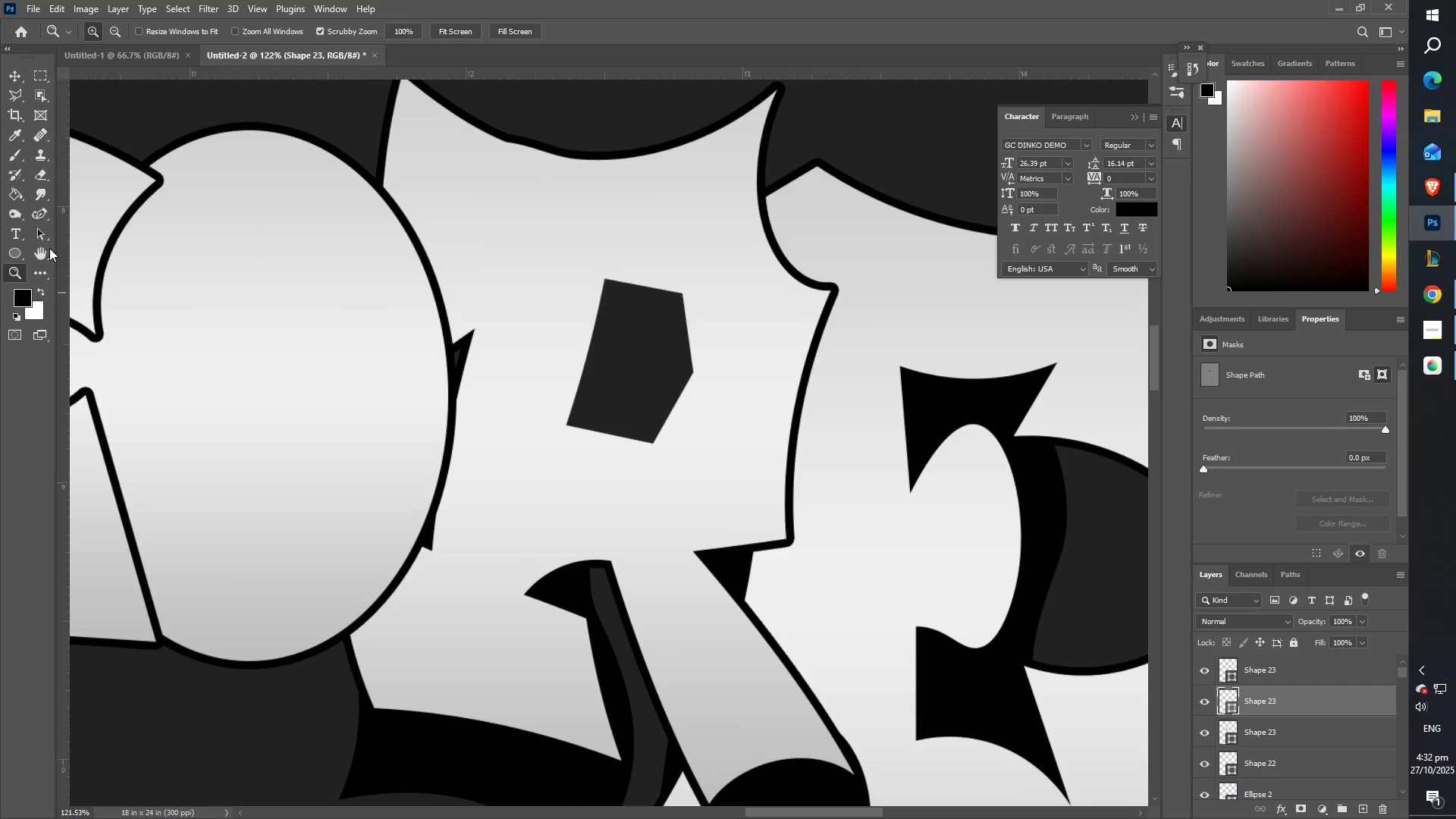 
left_click([39, 215])
 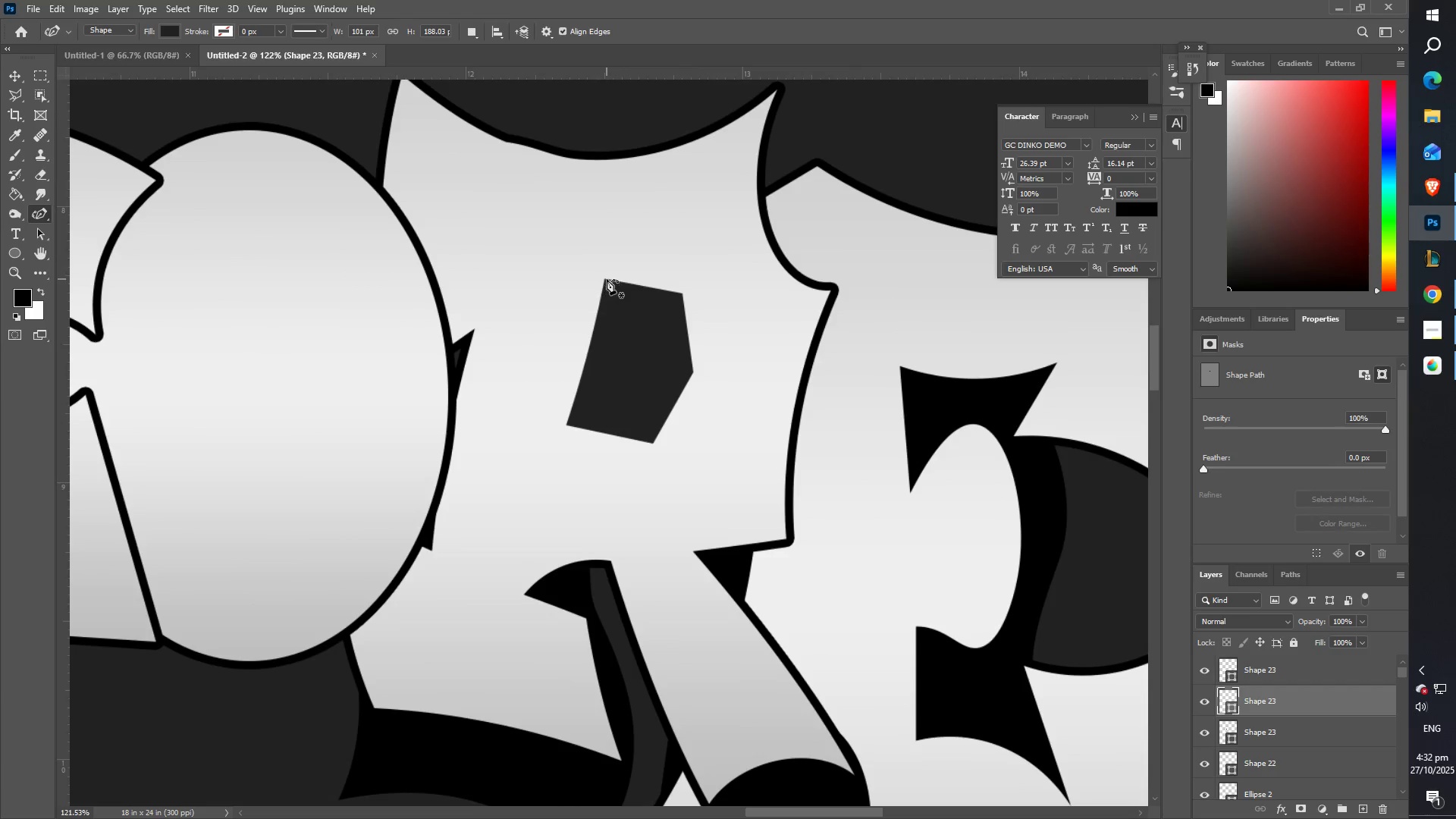 
left_click([604, 278])
 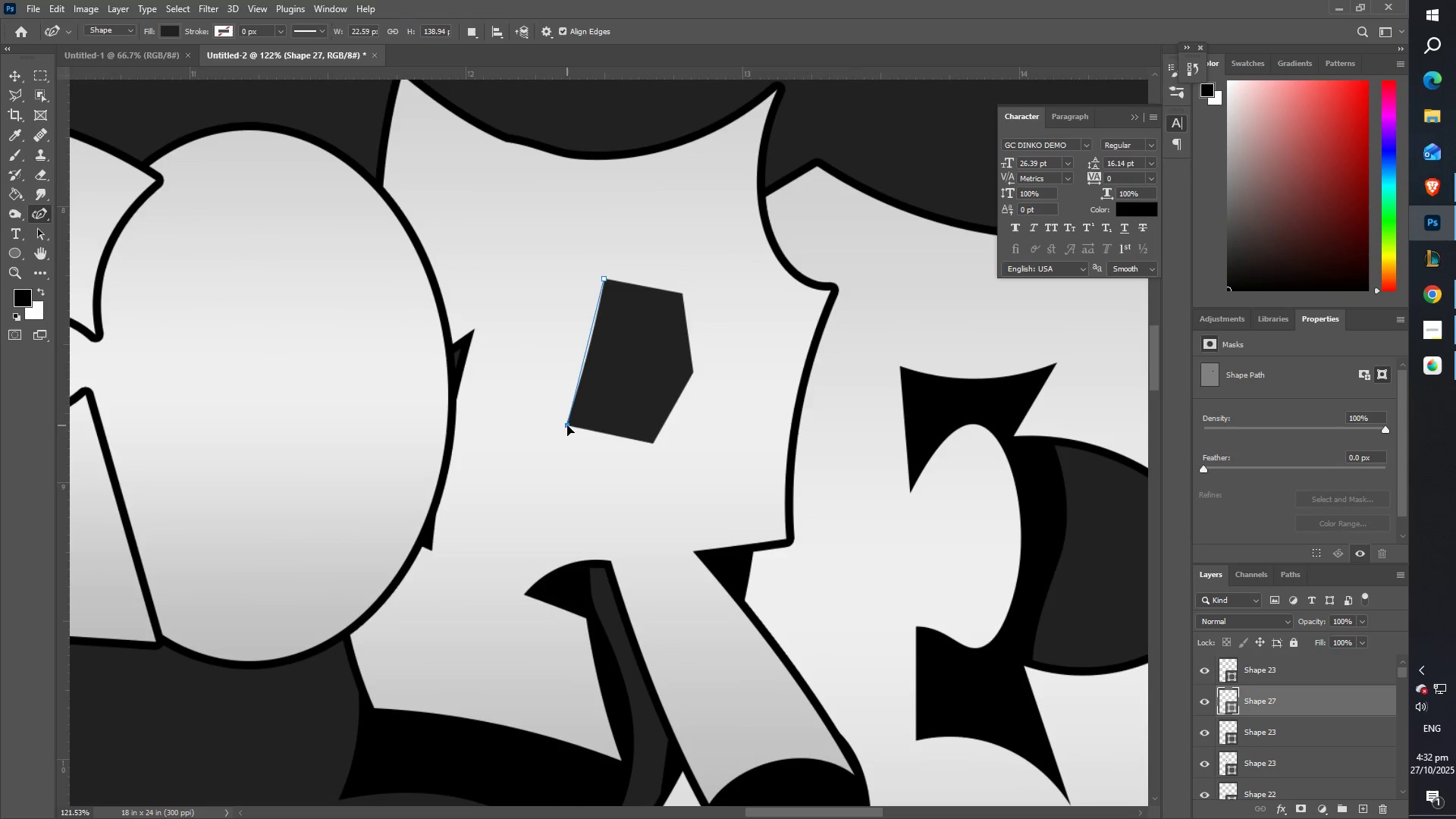 
double_click([567, 425])
 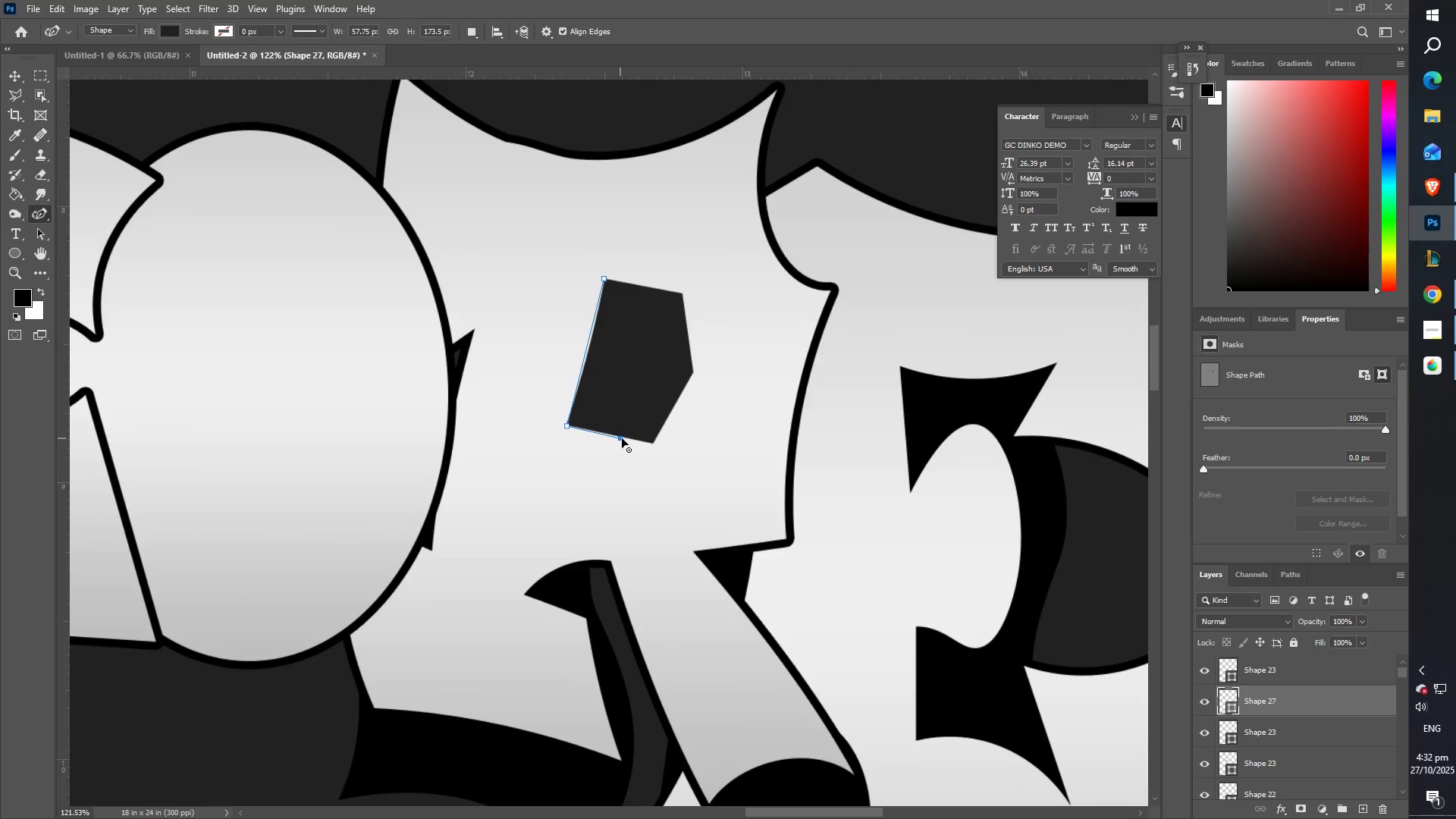 
double_click([623, 438])
 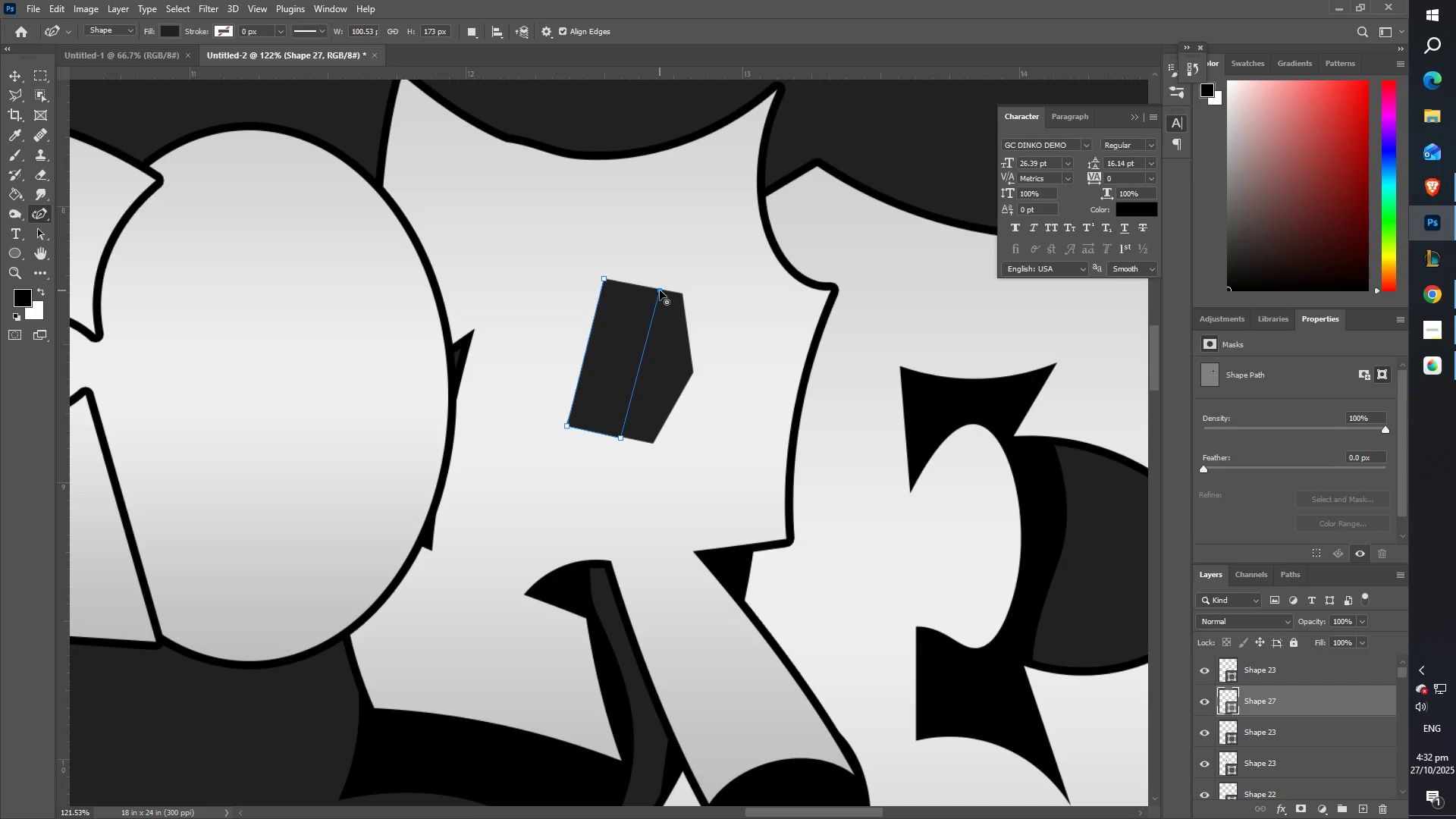 
double_click([660, 290])
 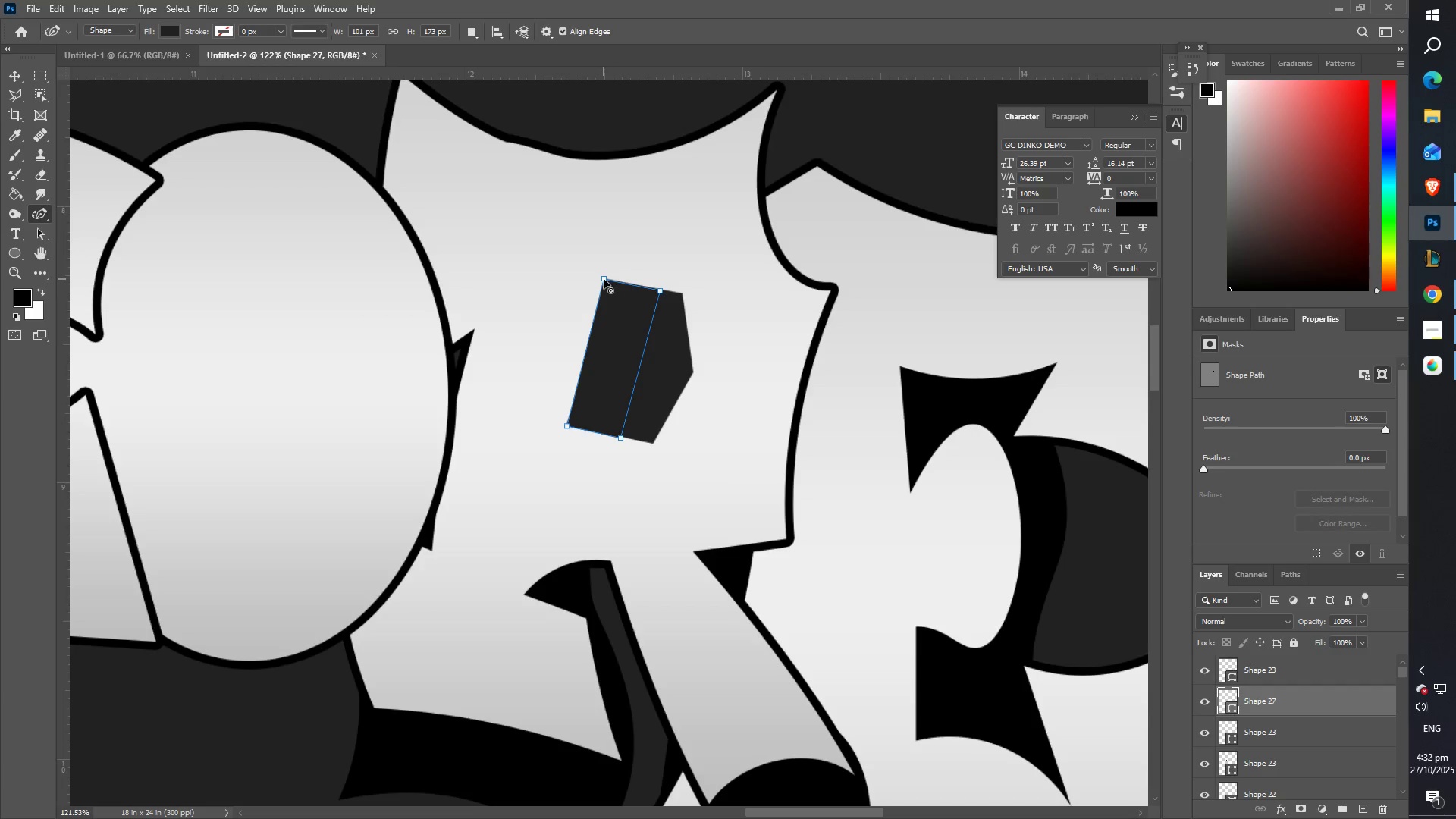 
double_click([604, 279])
 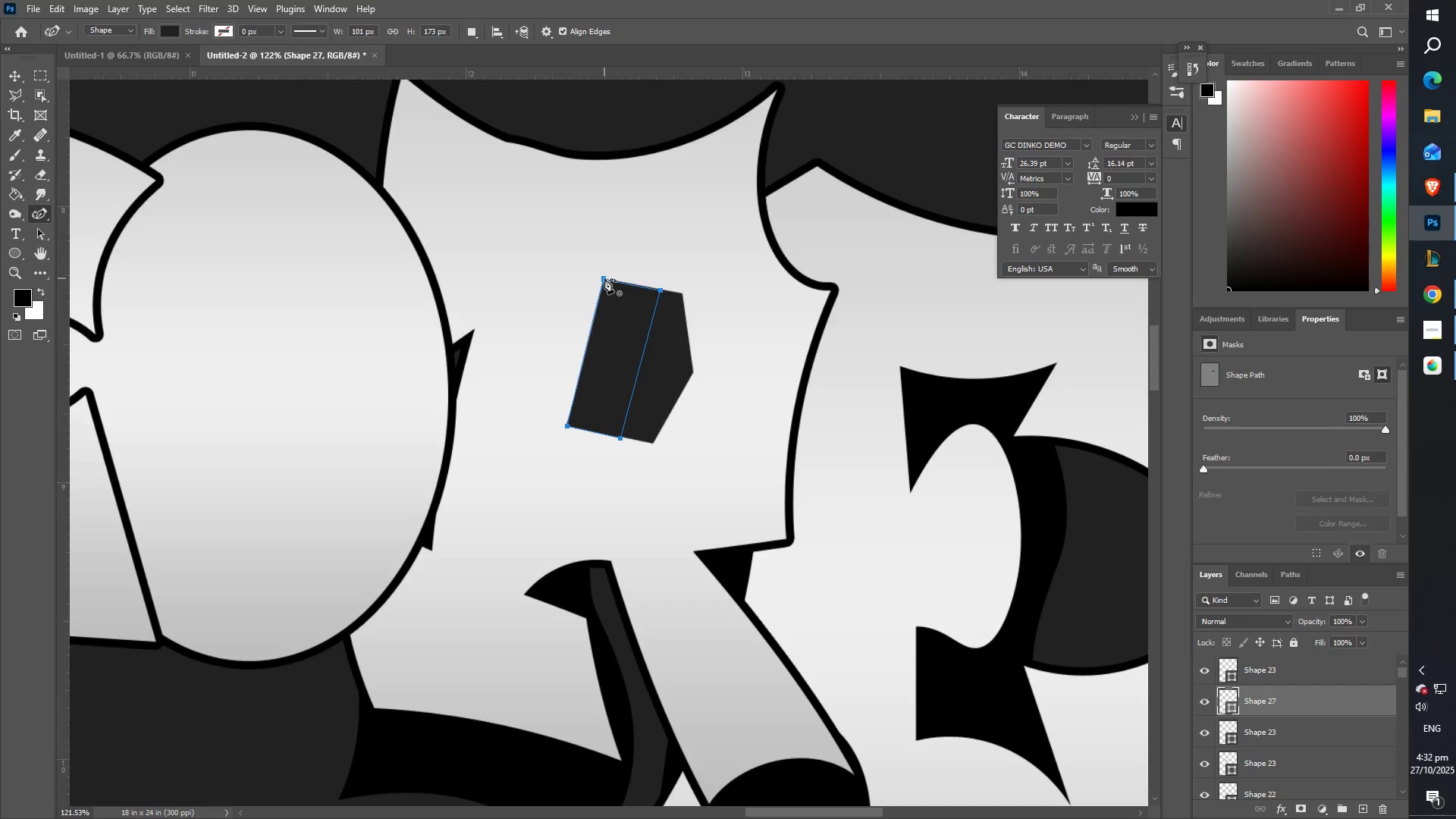 
double_click([604, 278])
 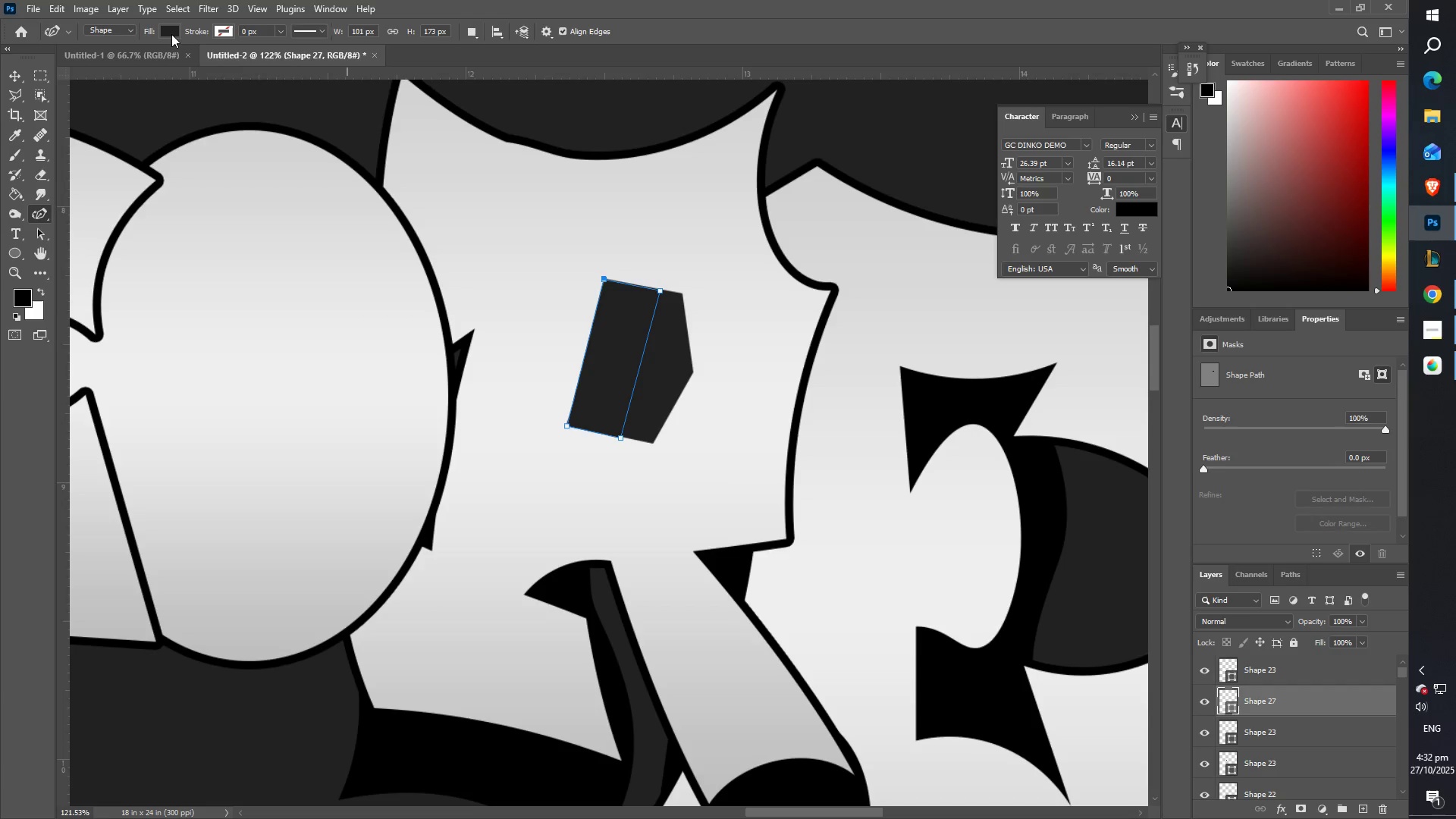 
double_click([171, 34])
 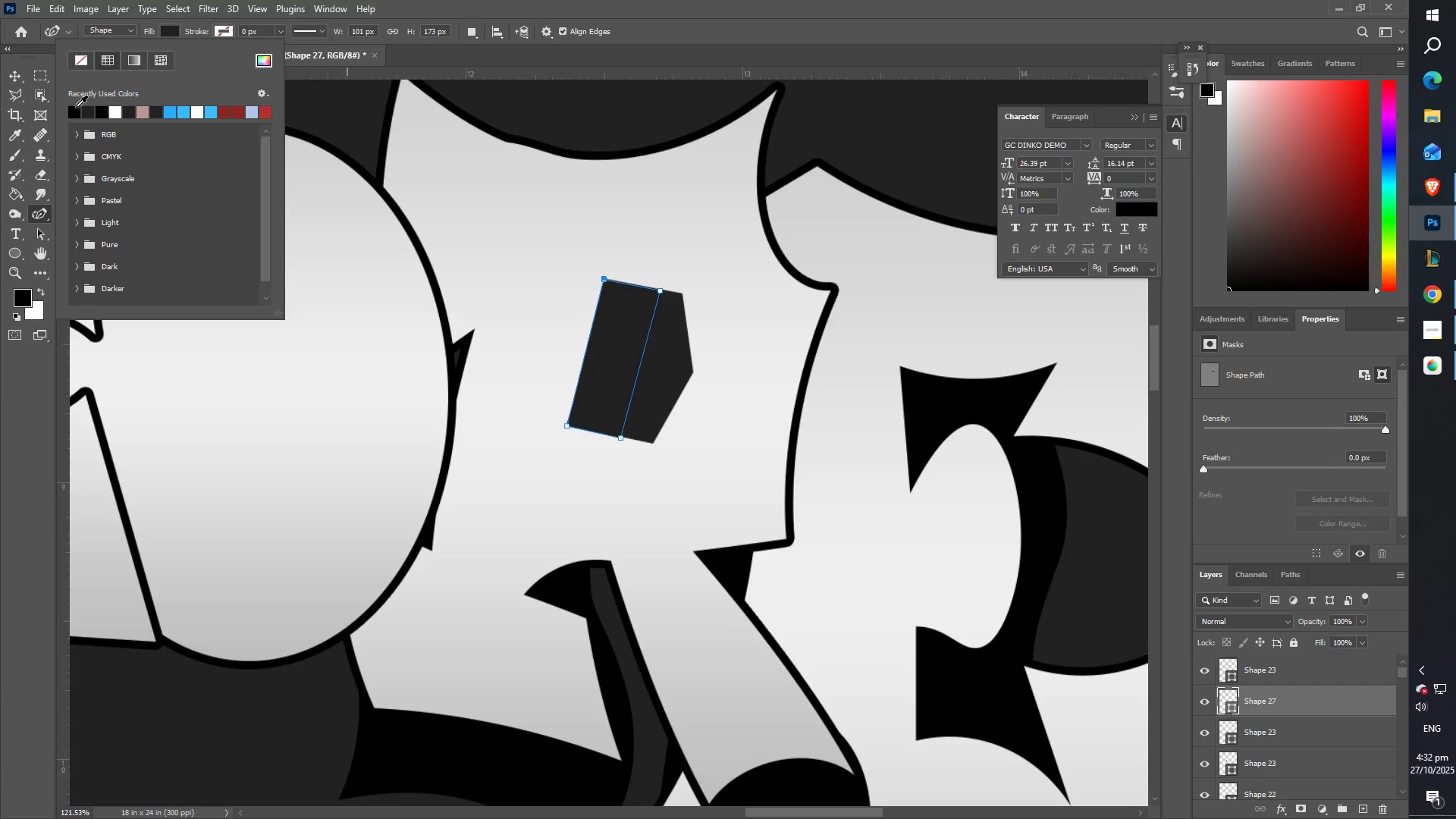 
left_click([75, 109])
 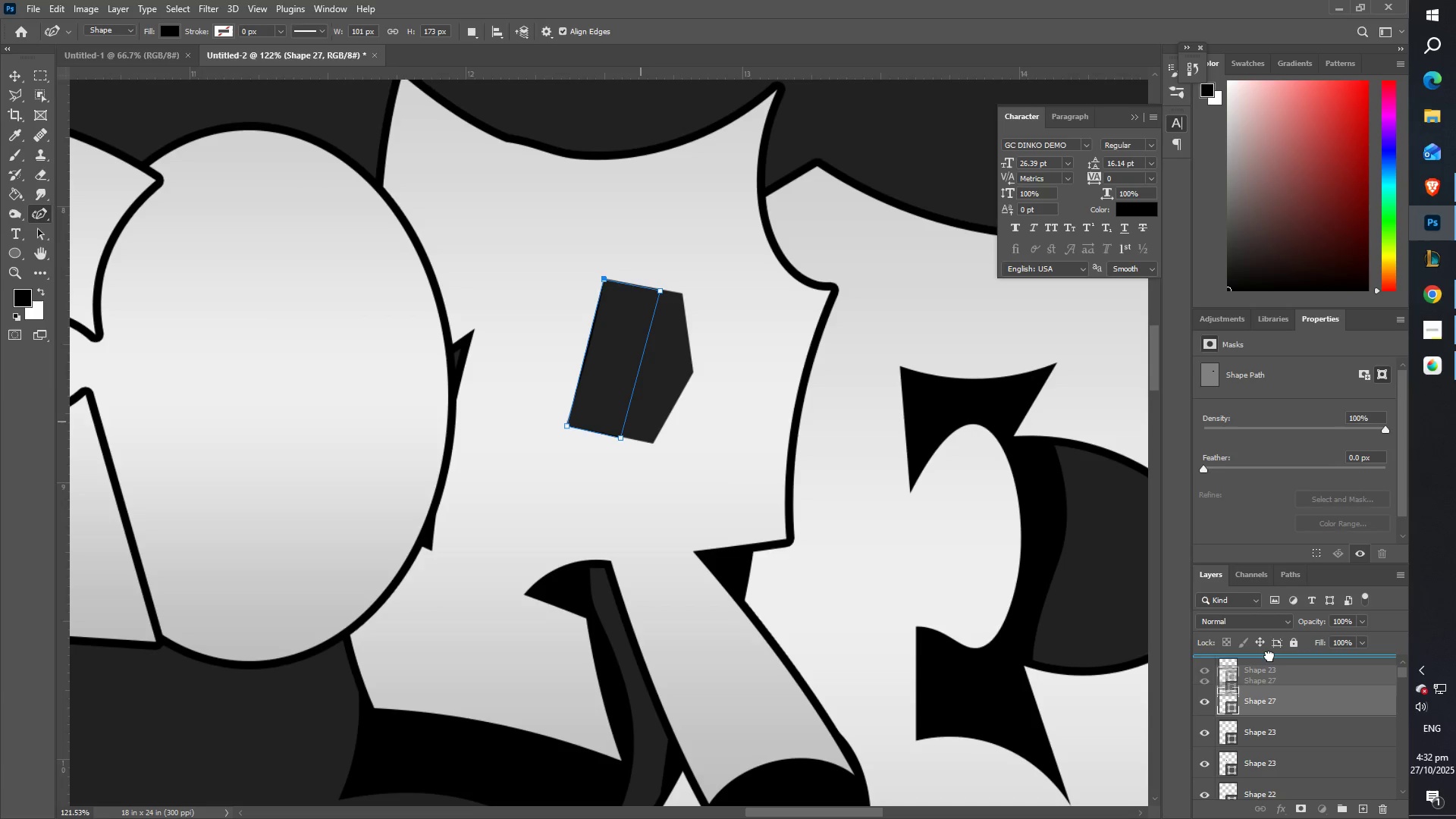 
type(ZZZZ)
 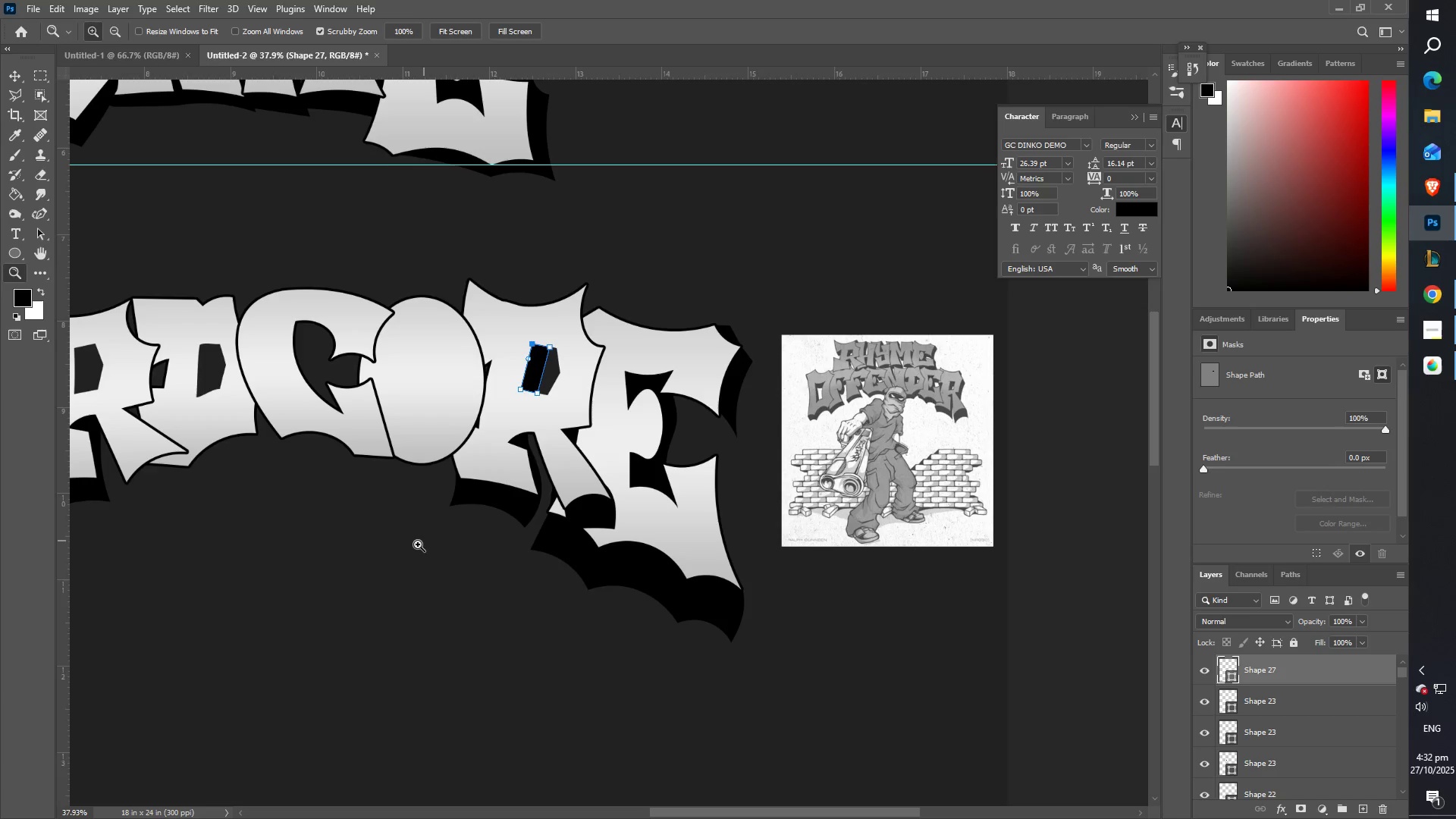 
left_click([417, 548])
 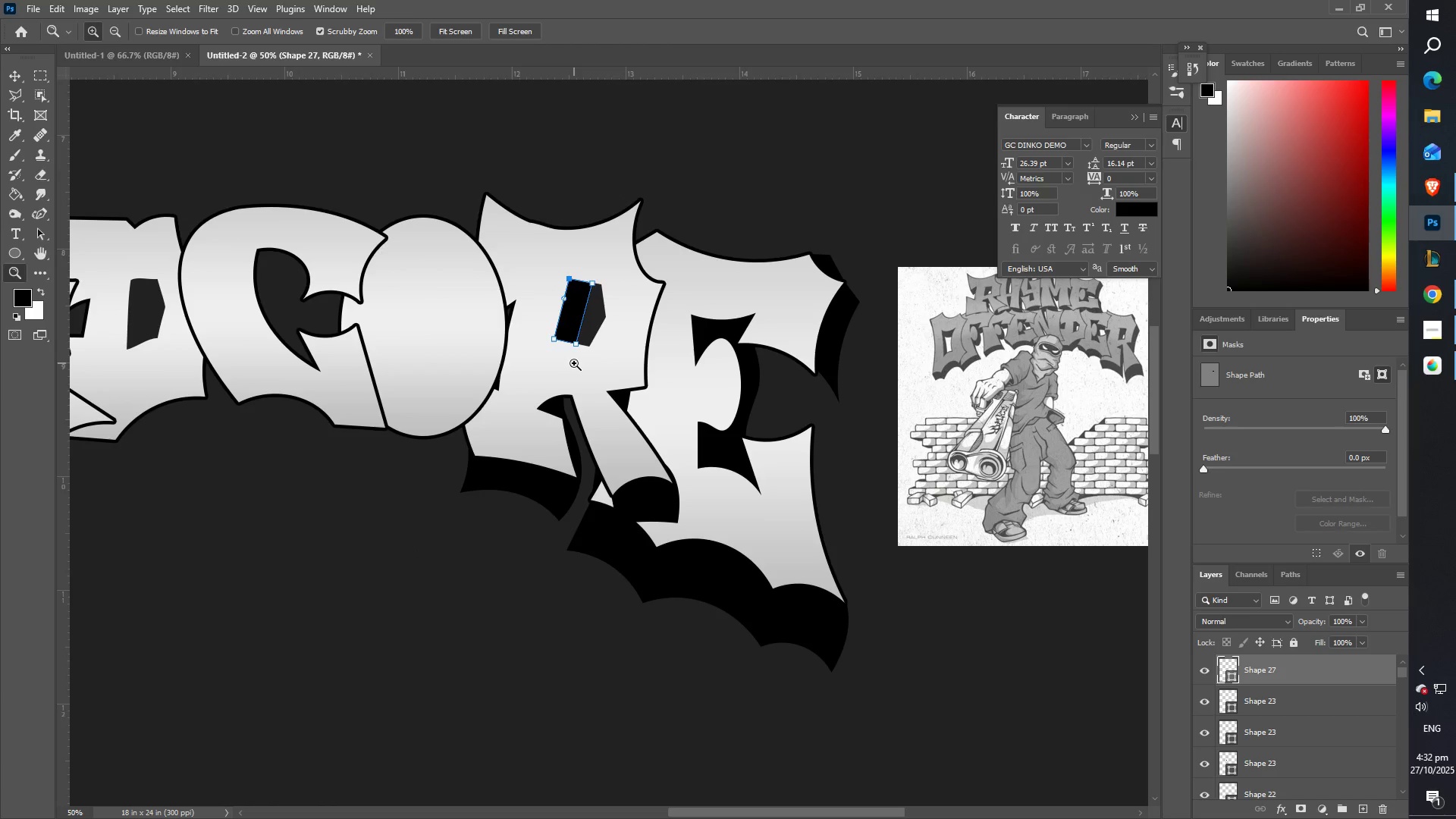 
wait(6.65)
 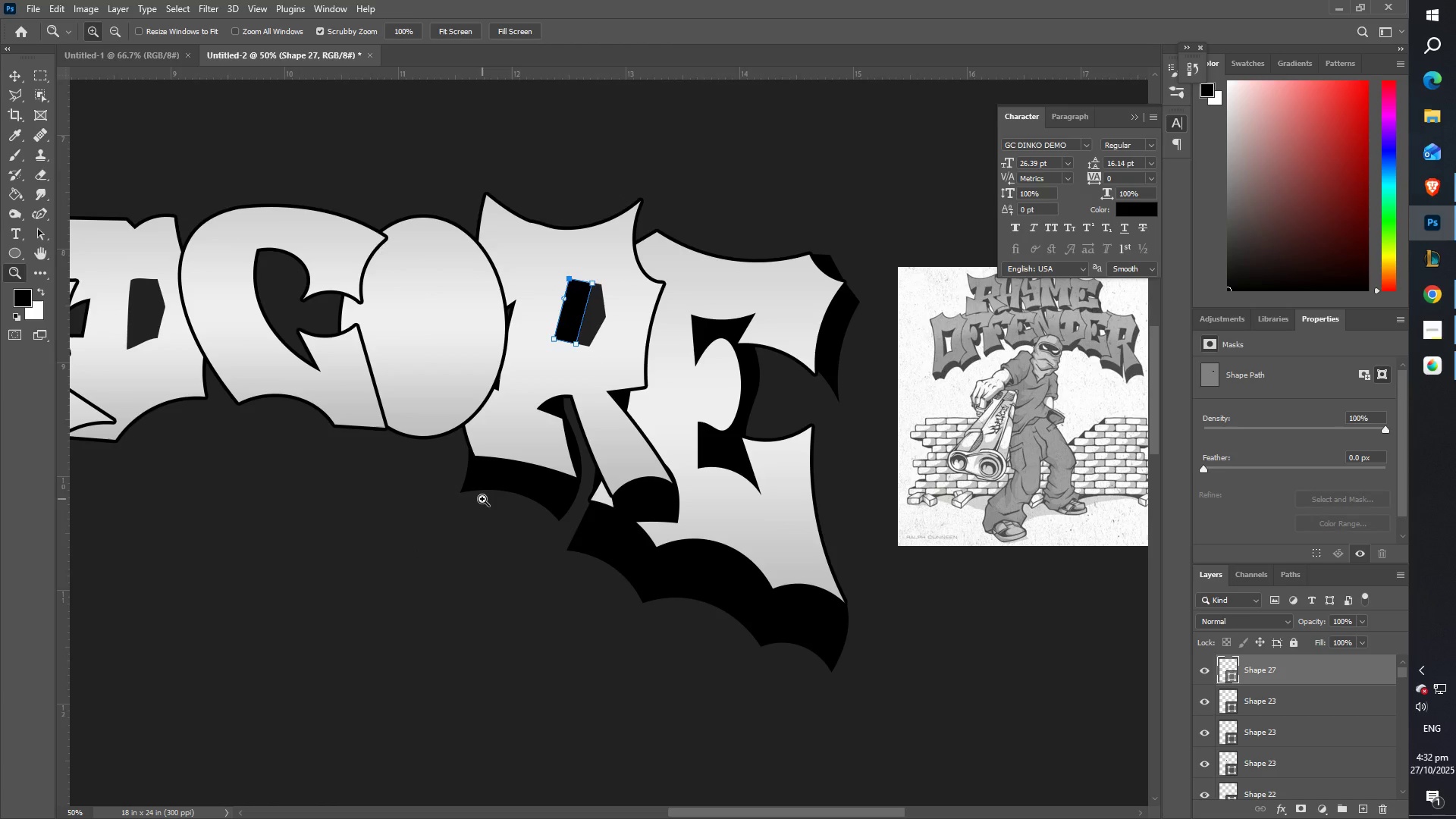 
type(ZZ)
 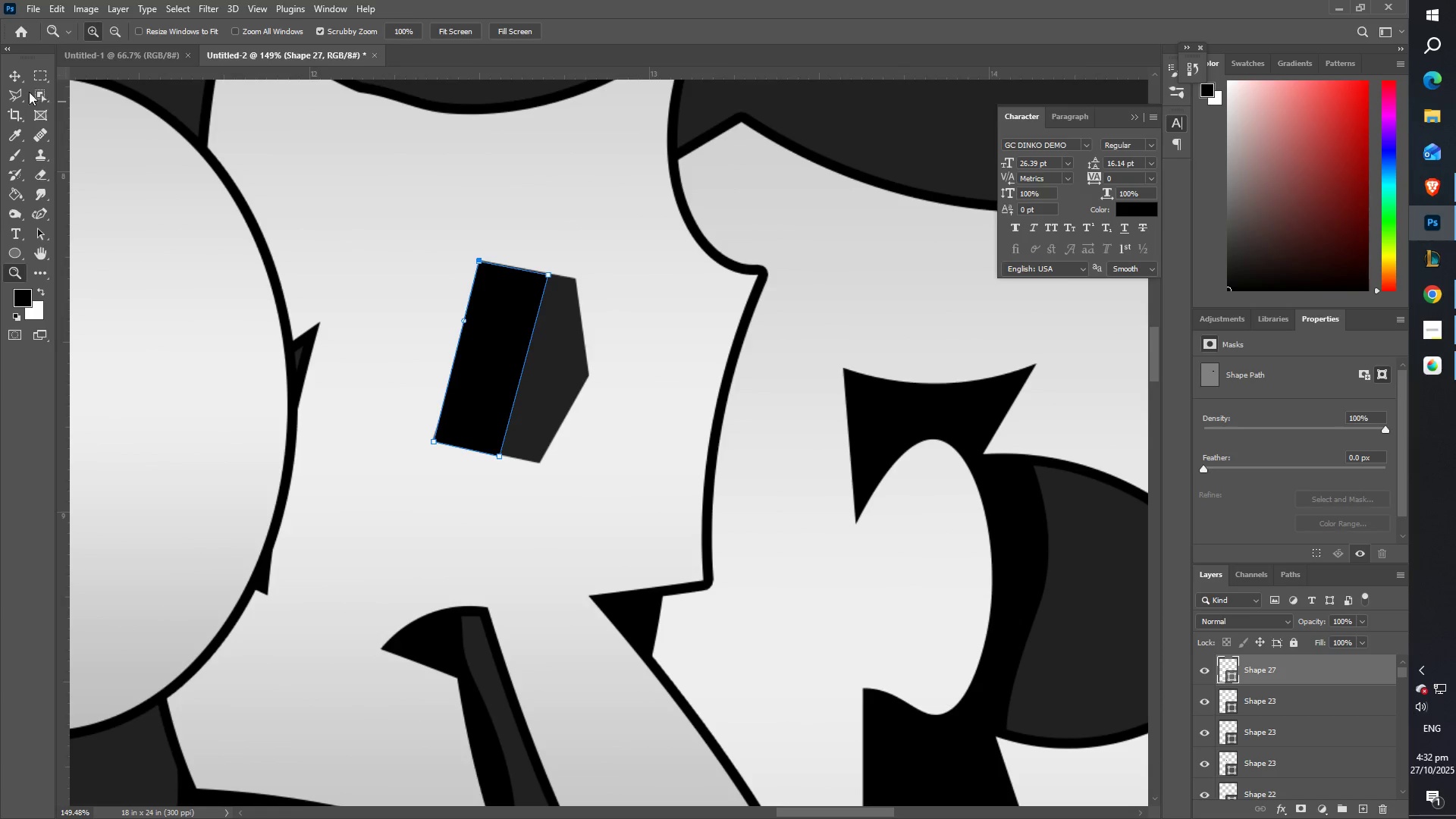 
left_click([16, 65])
 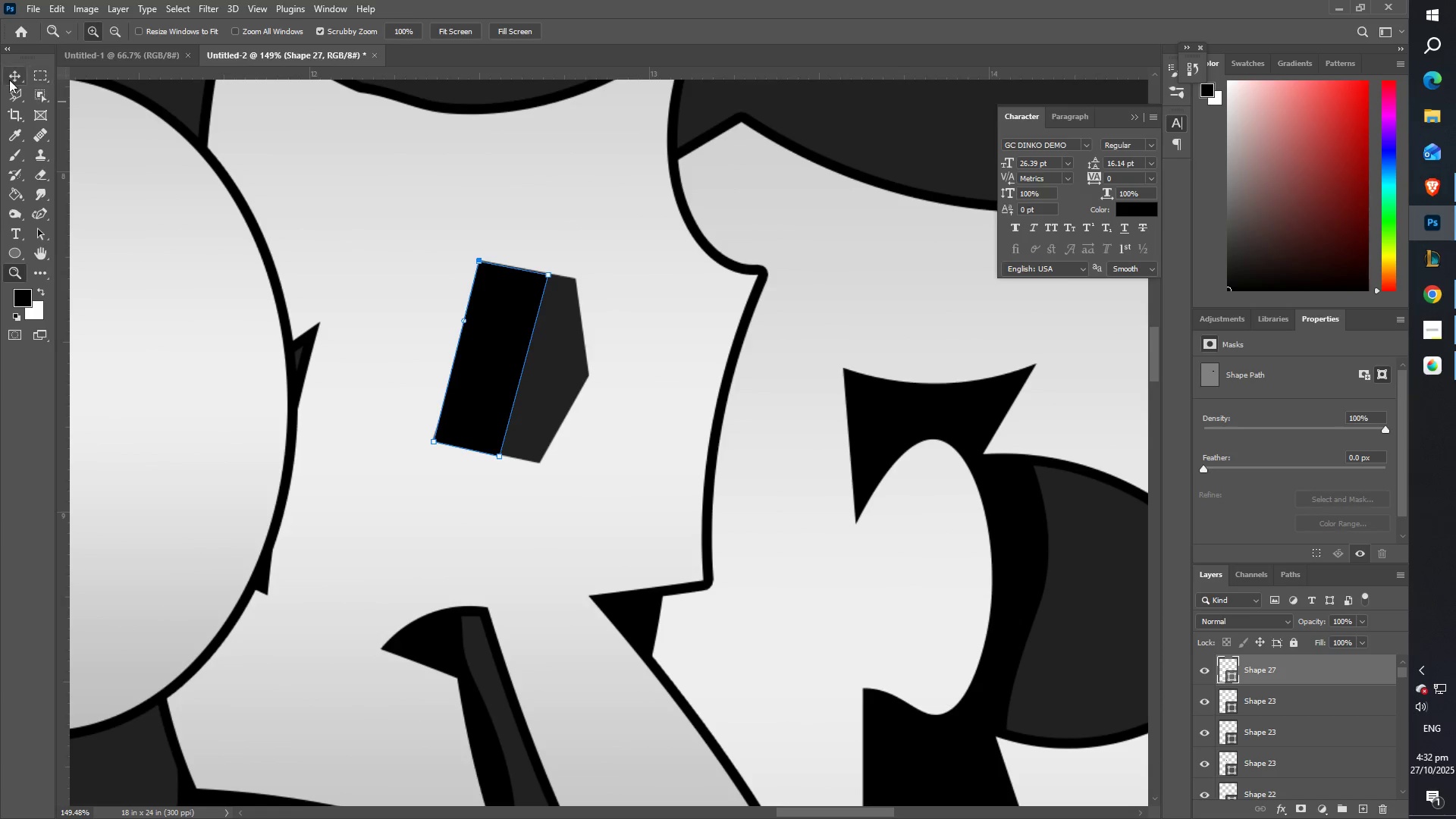 
left_click([9, 79])
 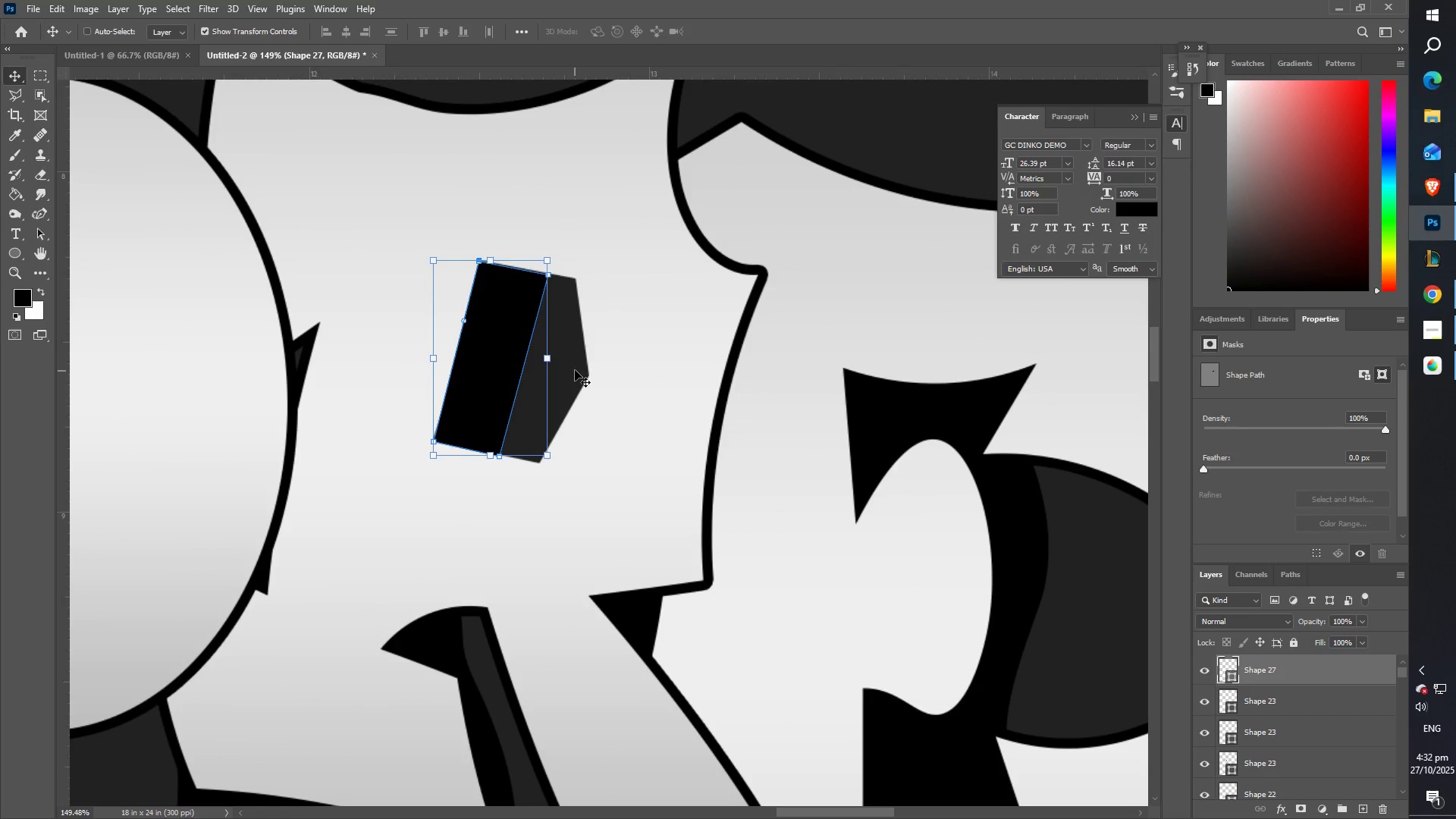 
right_click([575, 359])
 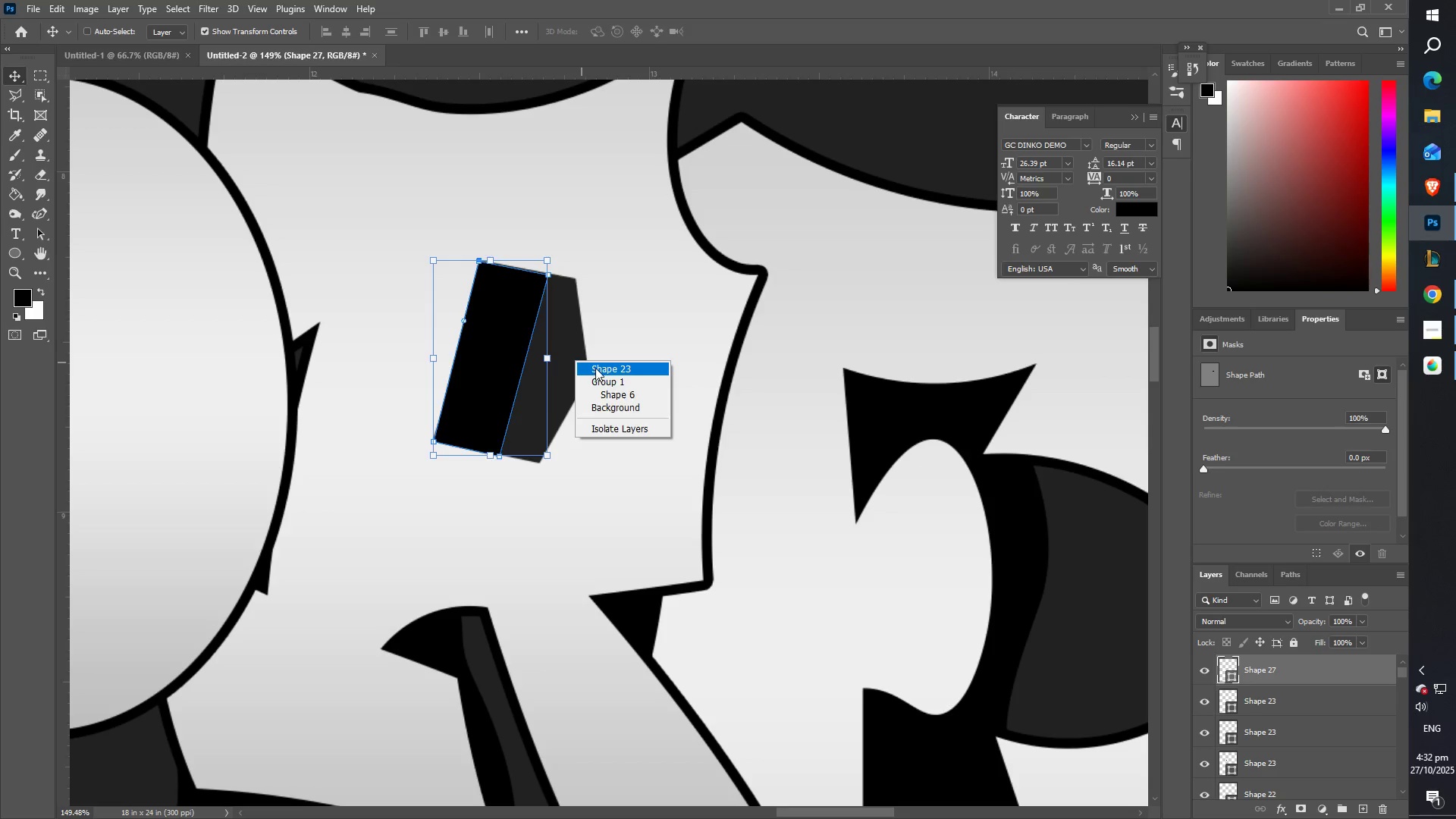 
left_click([595, 368])
 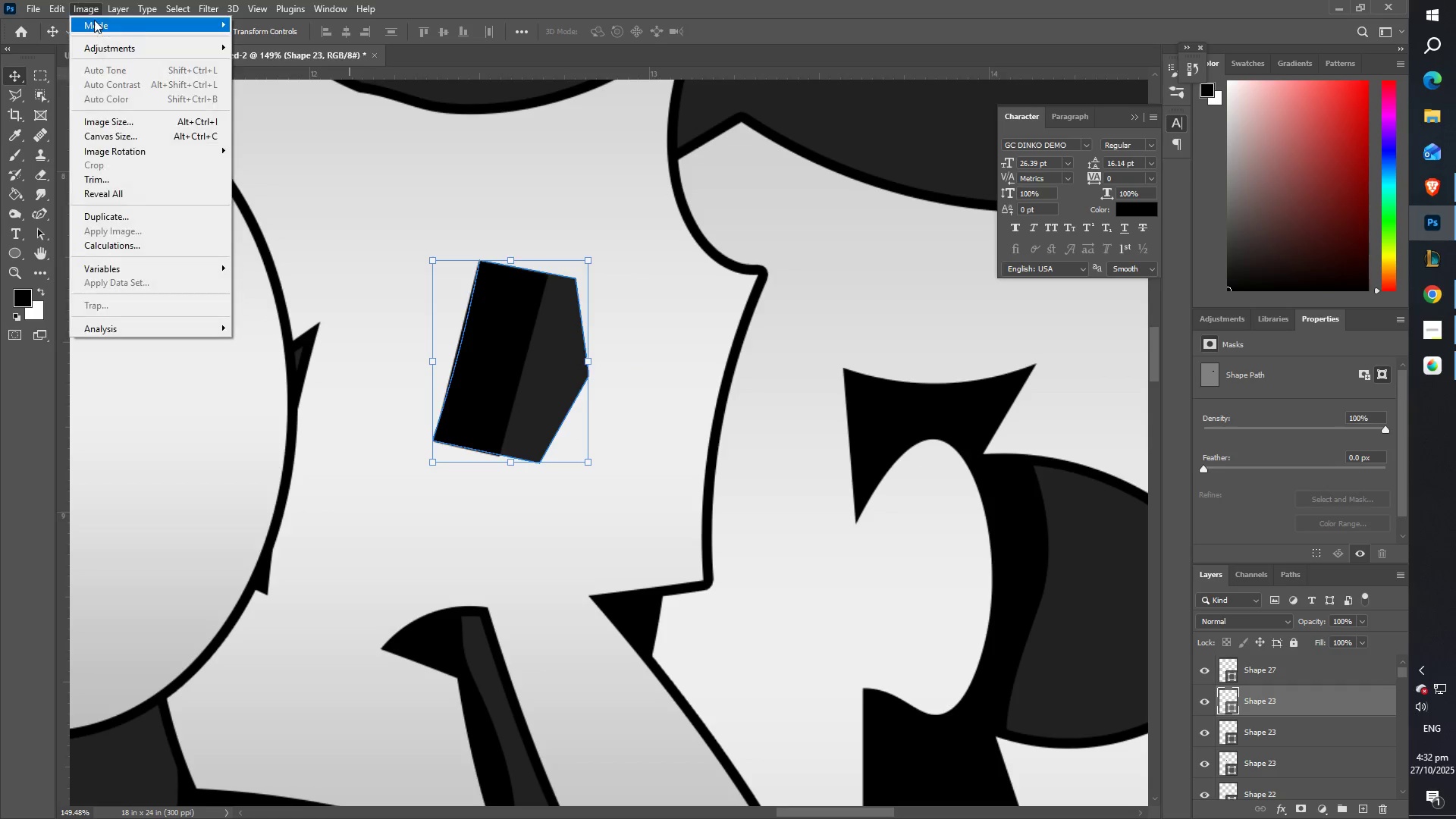 
double_click([121, 44])
 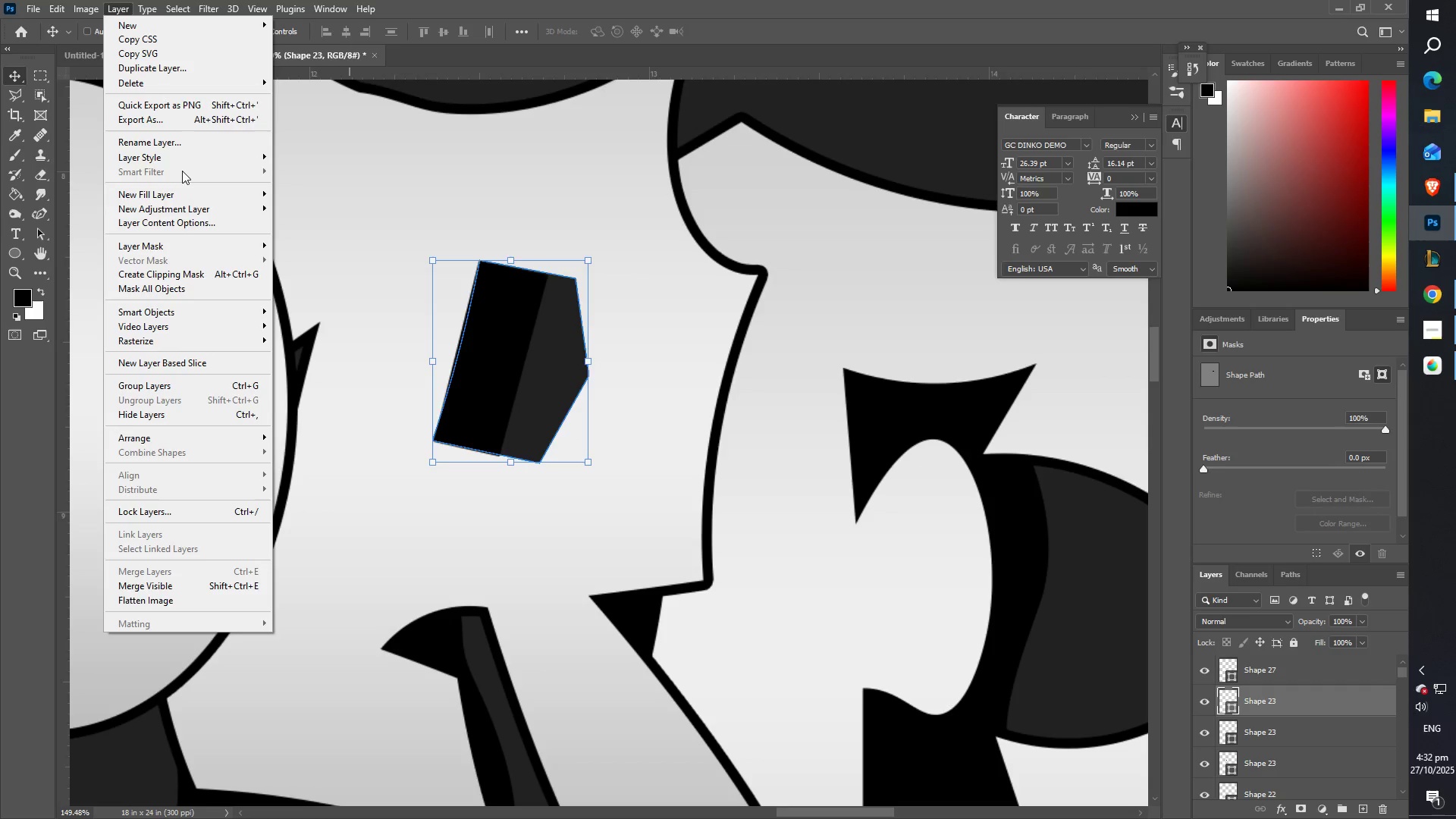 
left_click([177, 152])
 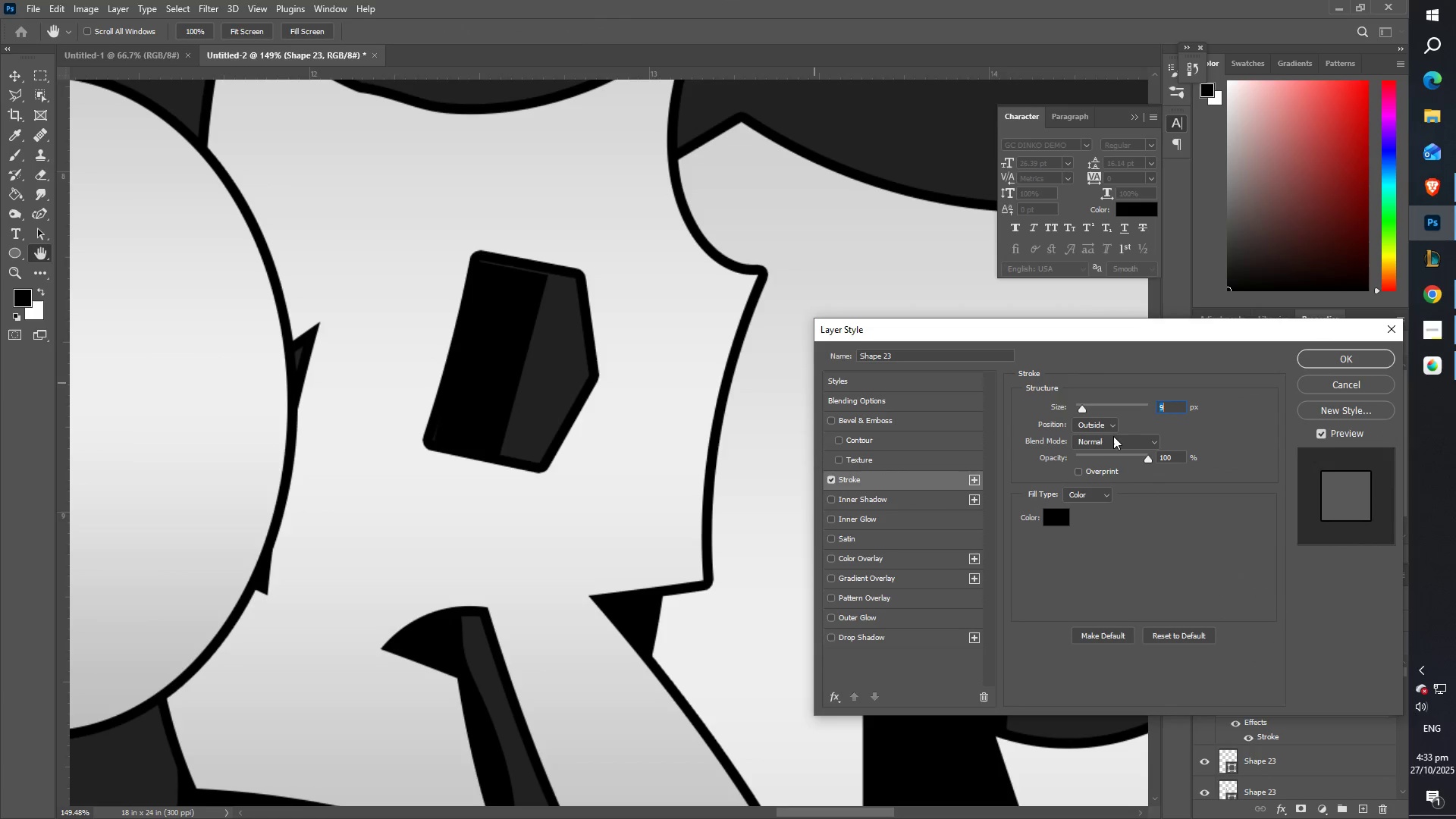 
left_click([1102, 426])
 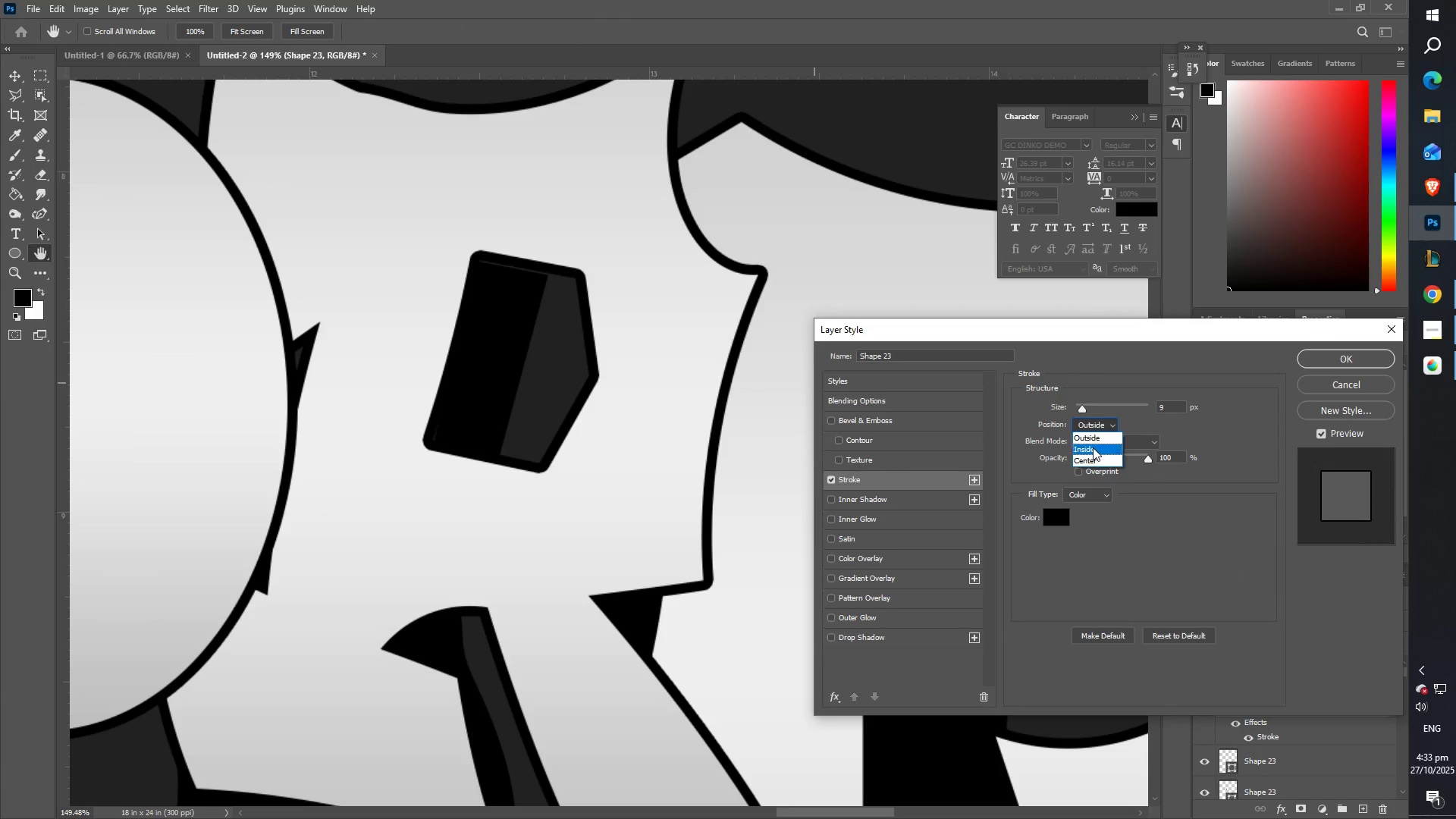 
left_click([1091, 447])
 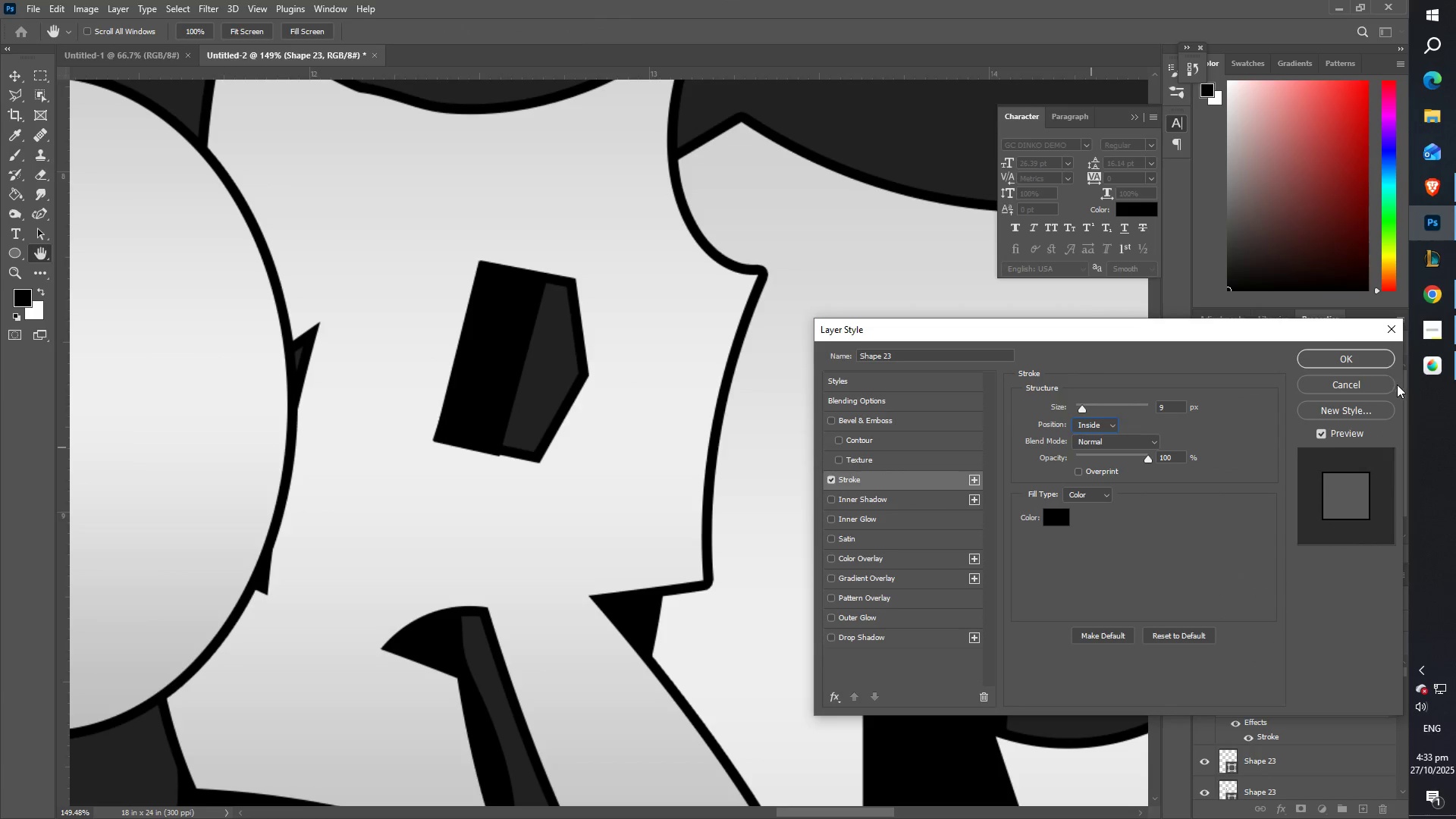 
left_click([1353, 358])
 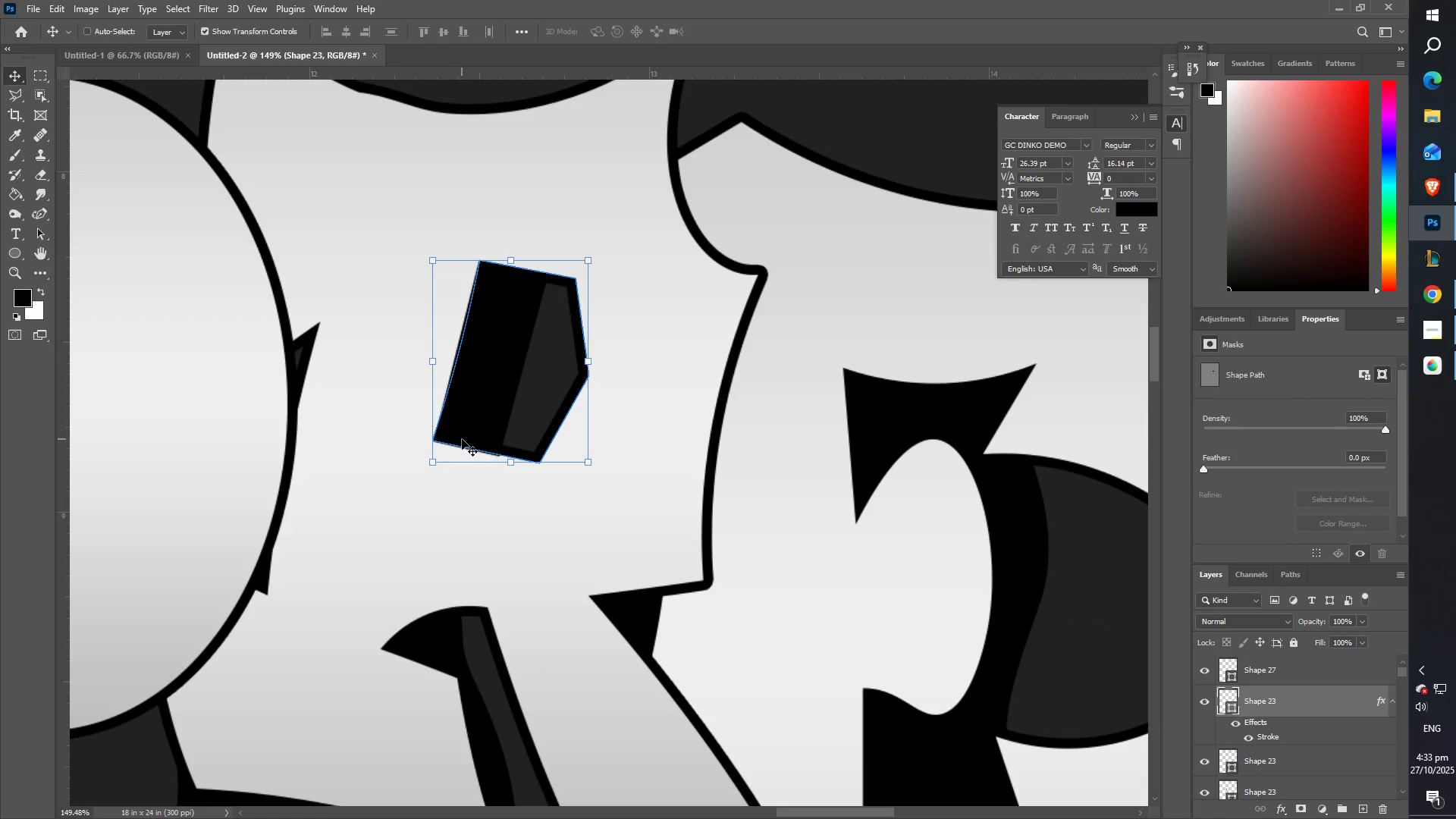 
type(ZZ)
 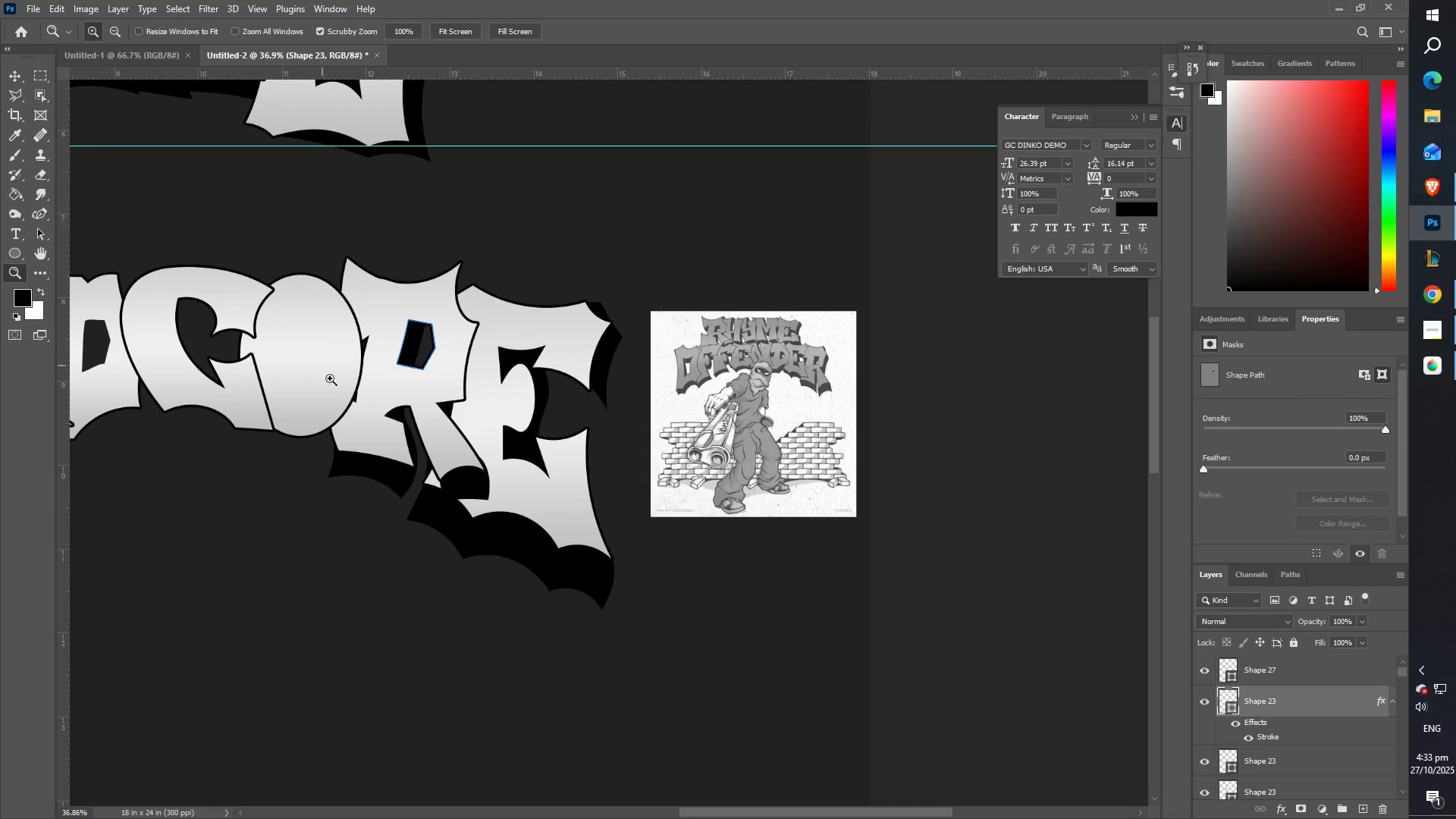 
scroll: coordinate [346, 398], scroll_direction: down, amount: 3.0
 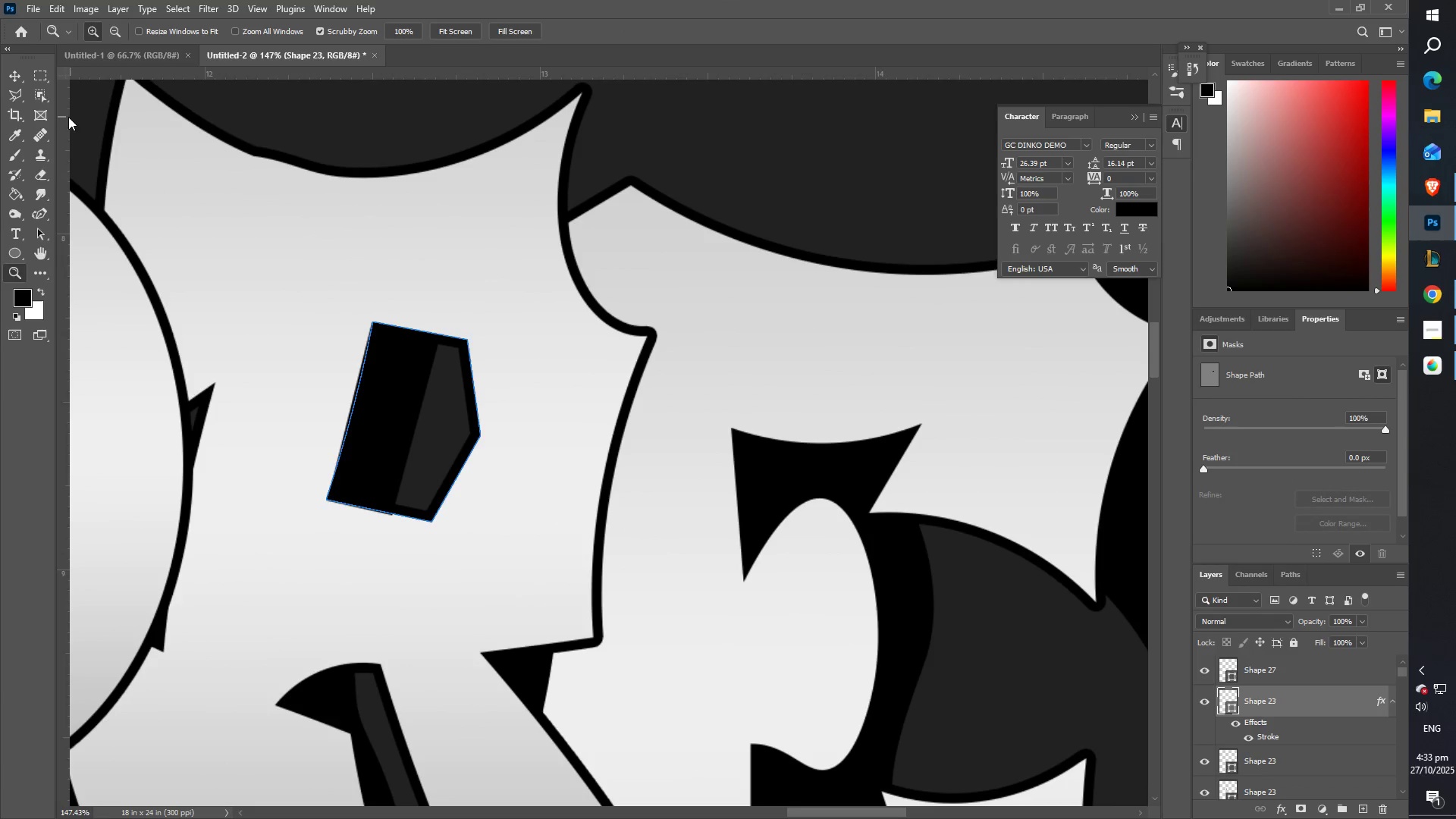 
wait(6.0)
 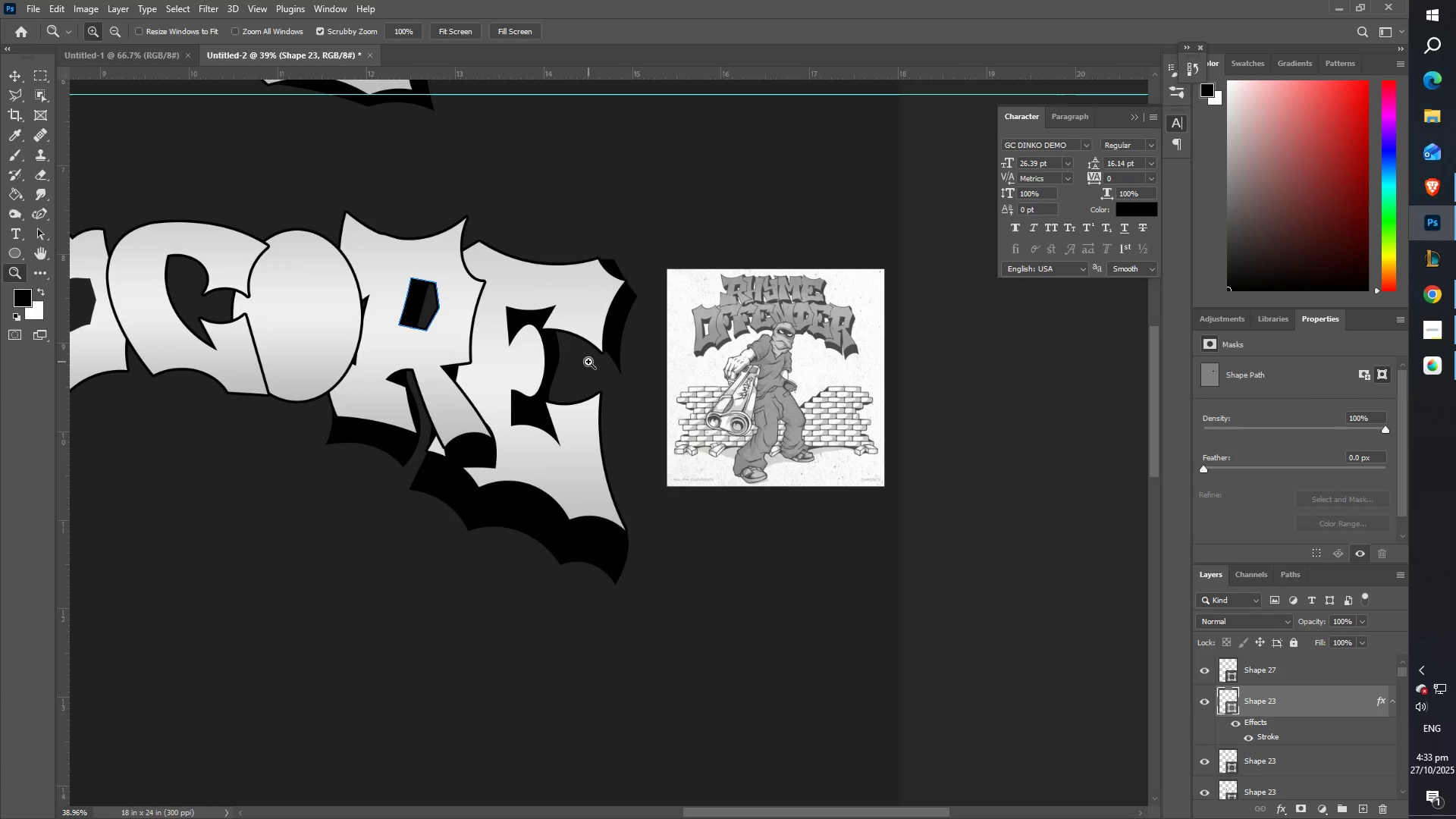 
left_click([13, 96])
 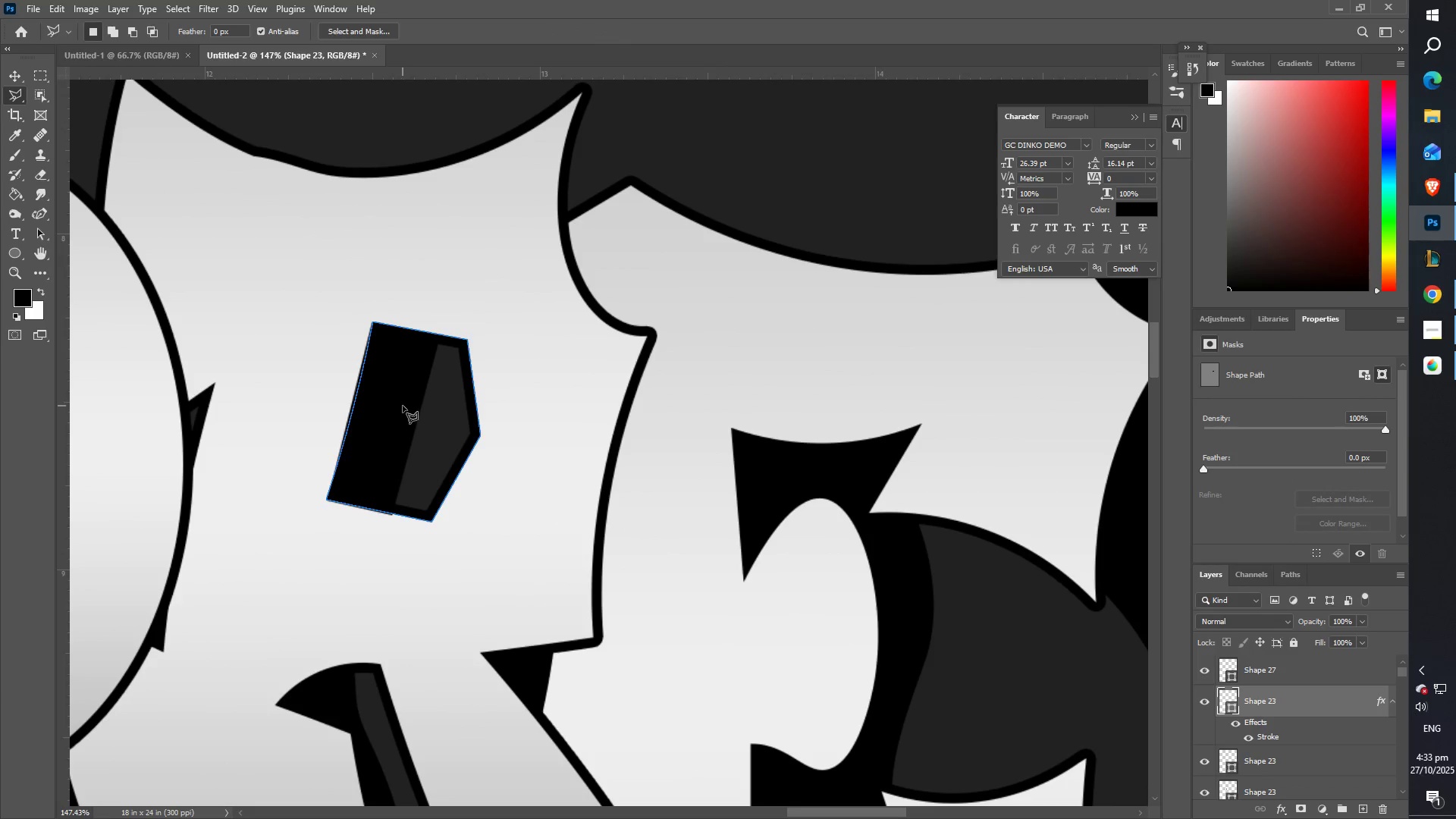 
left_click([399, 410])
 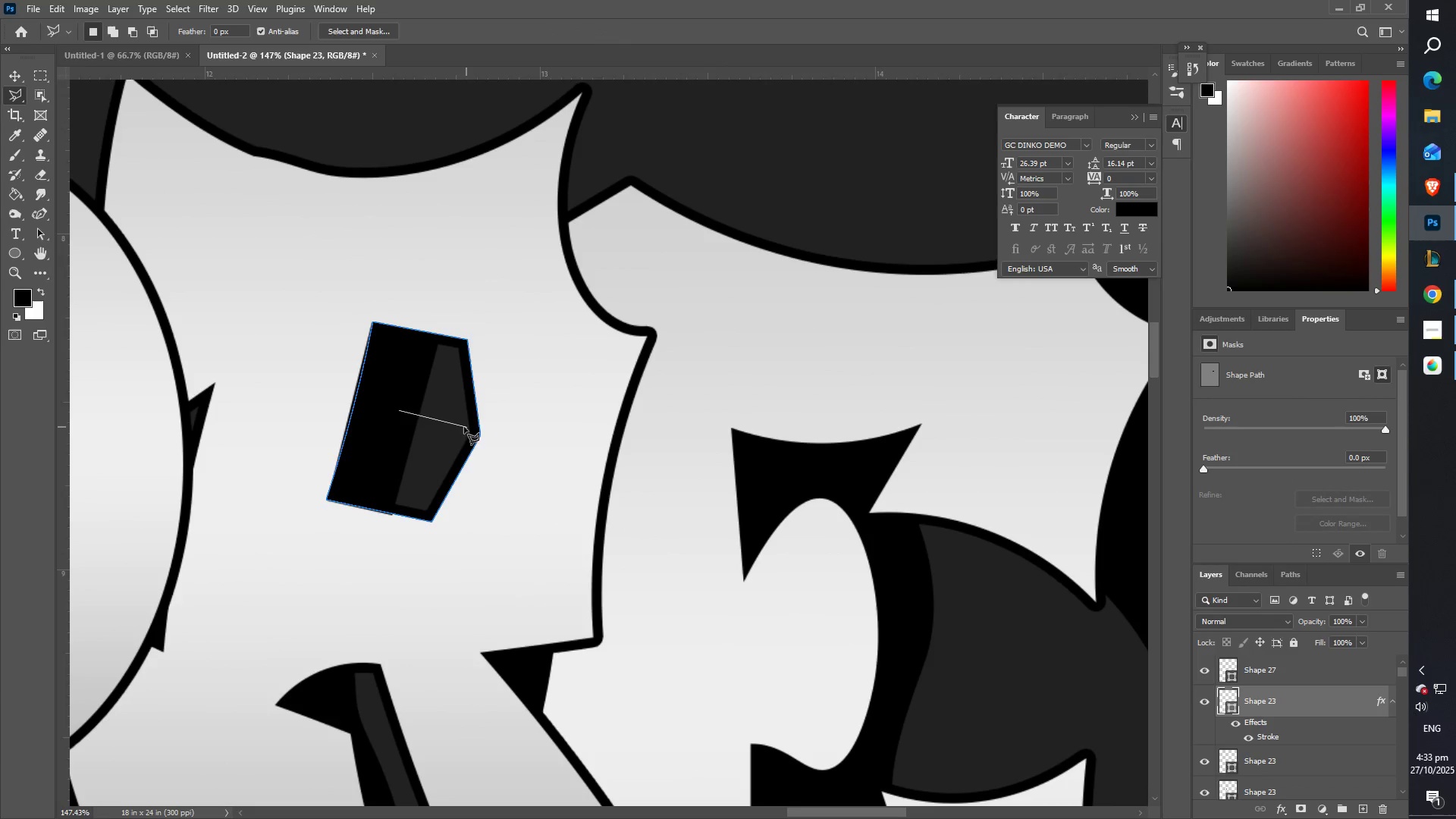 
left_click([451, 422])
 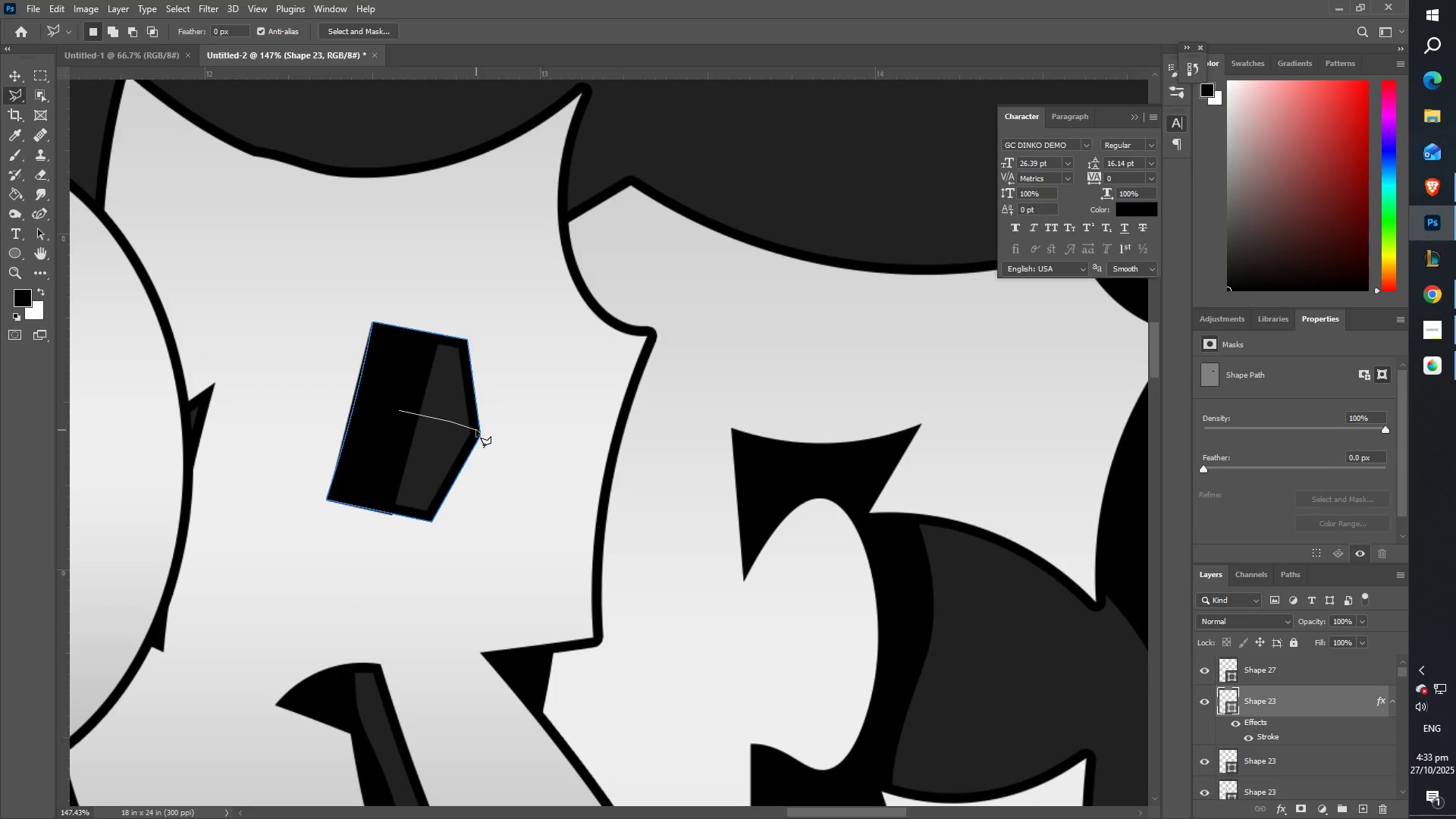 
left_click([476, 430])
 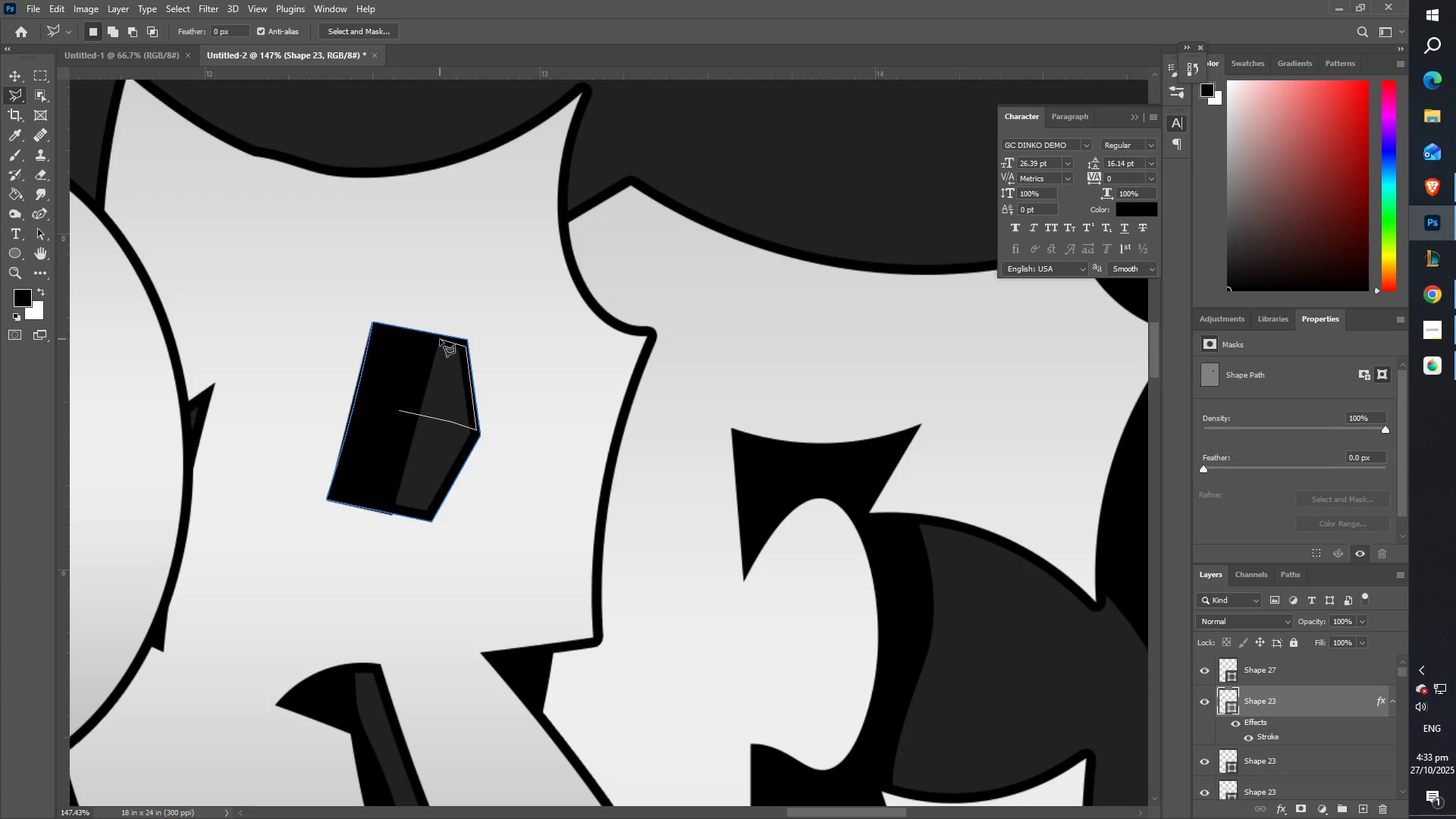 
triple_click([411, 350])
 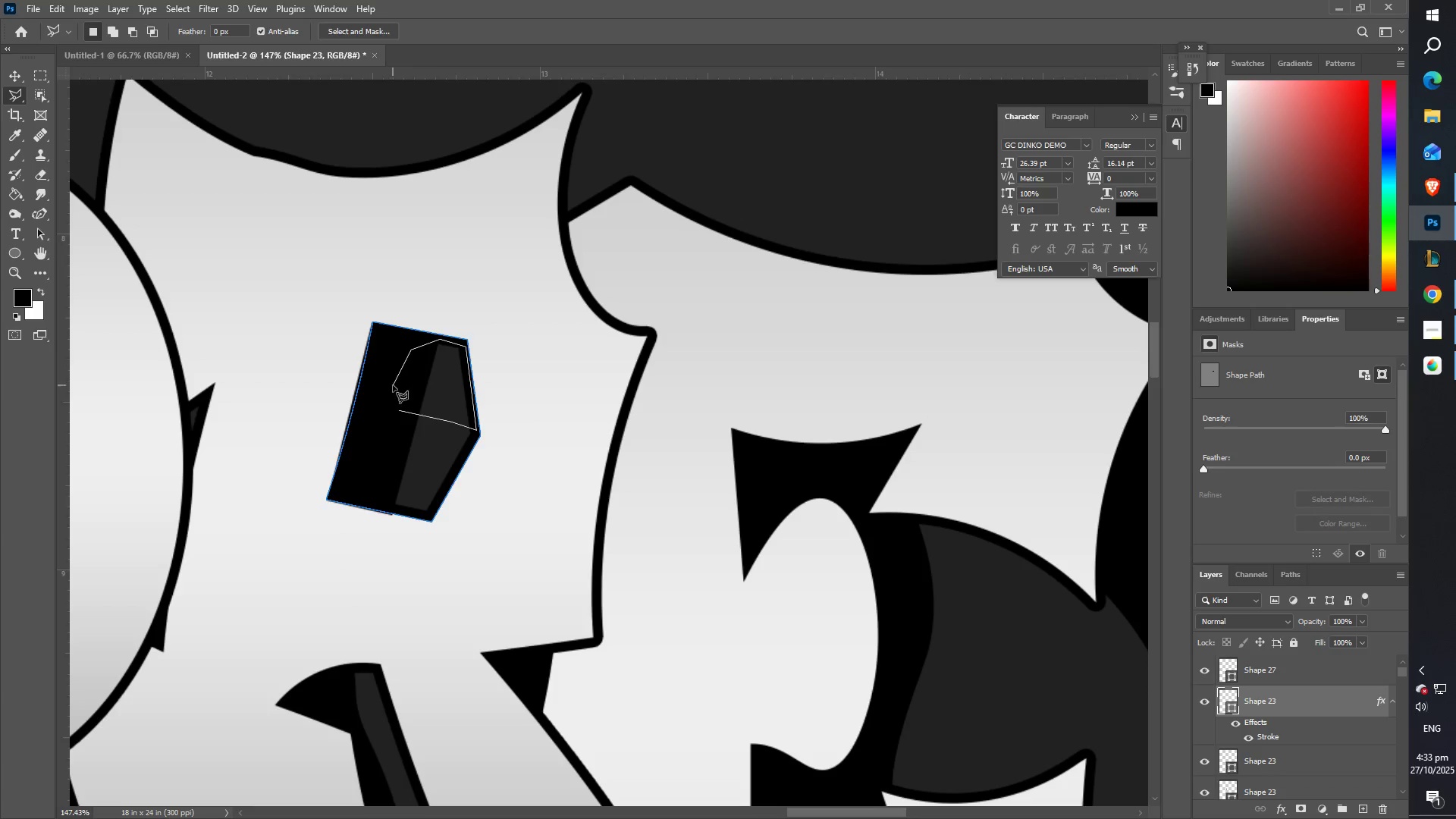 
triple_click([393, 385])
 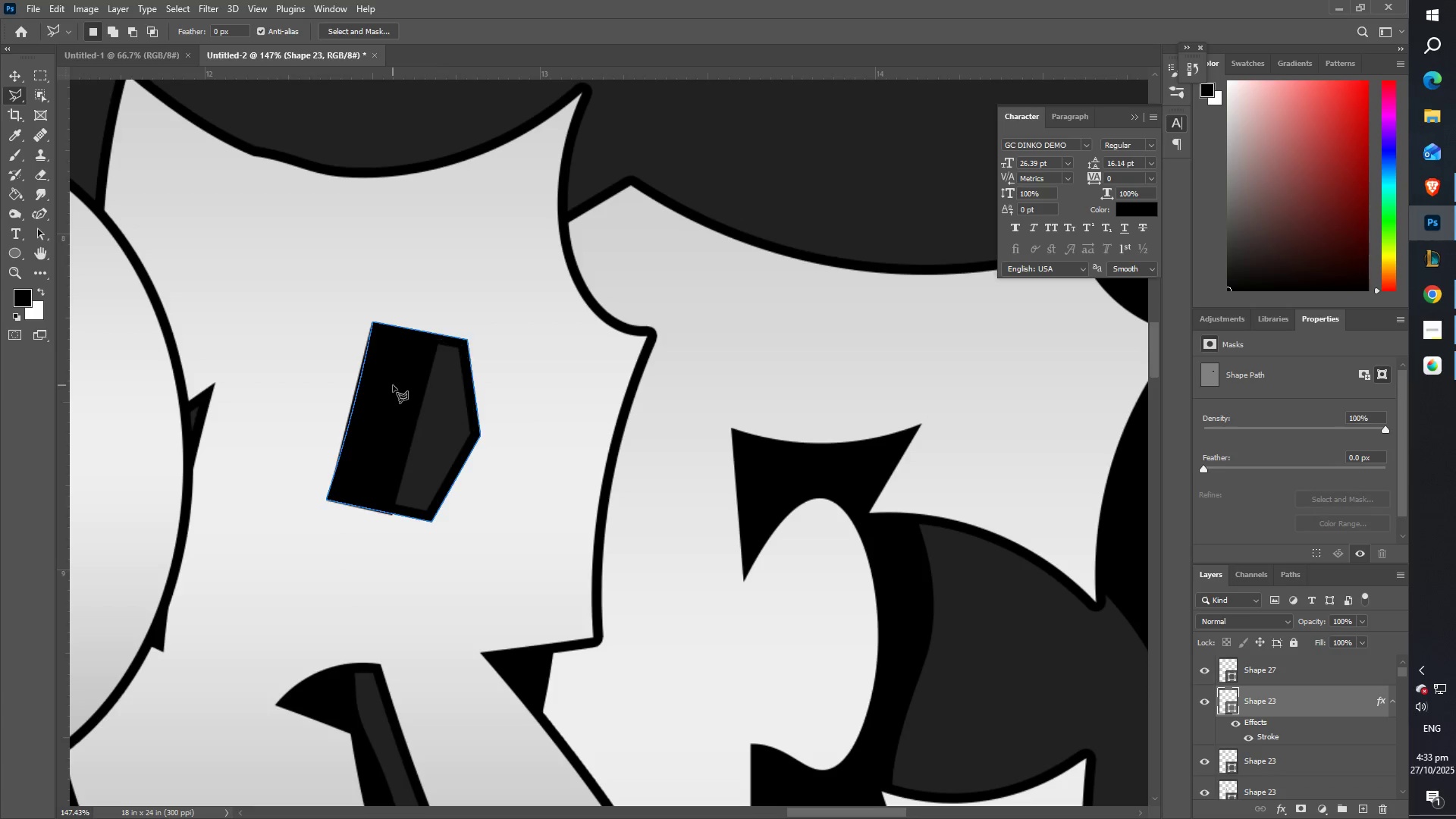 
triple_click([393, 385])
 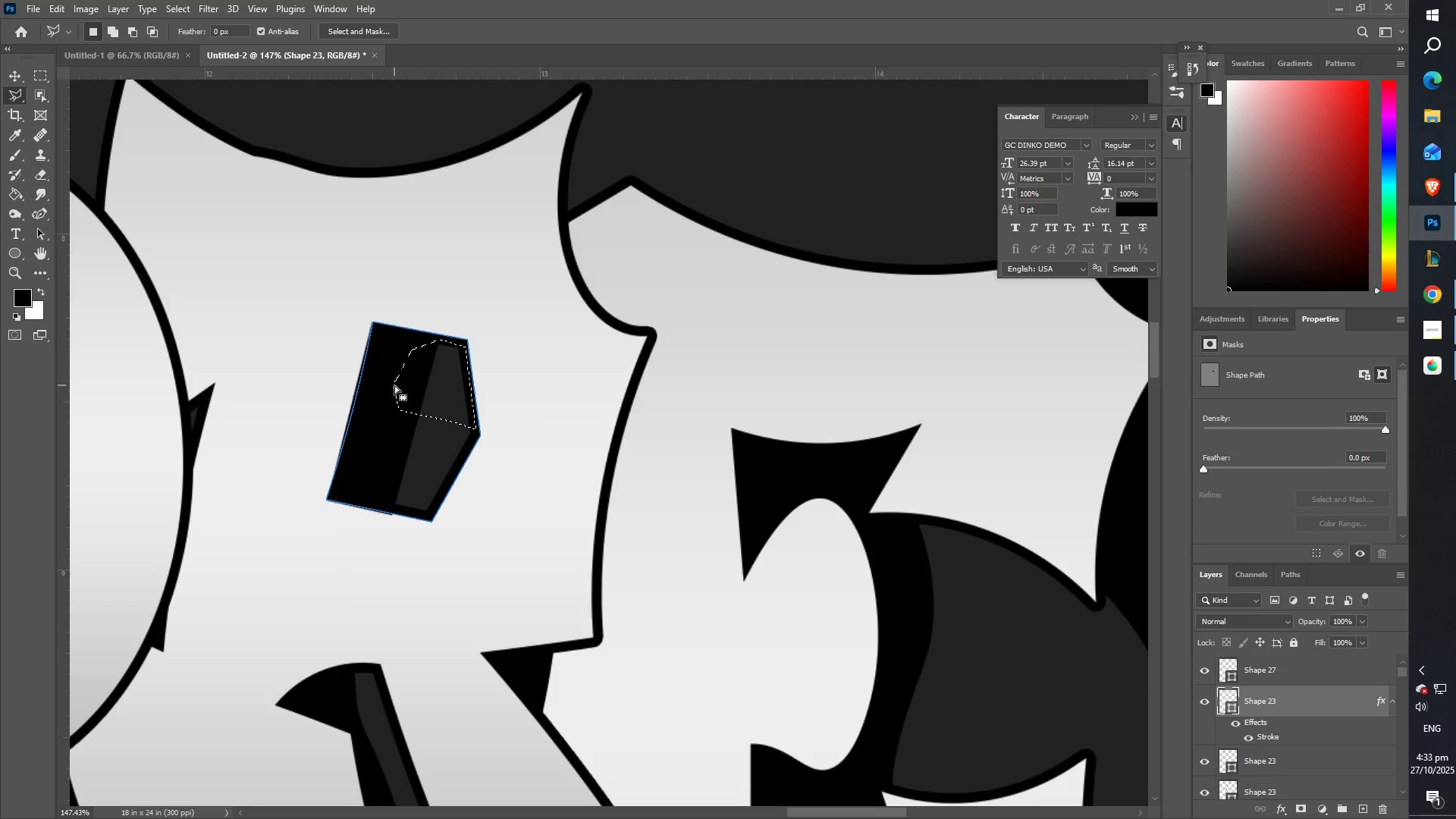 
key(I)
 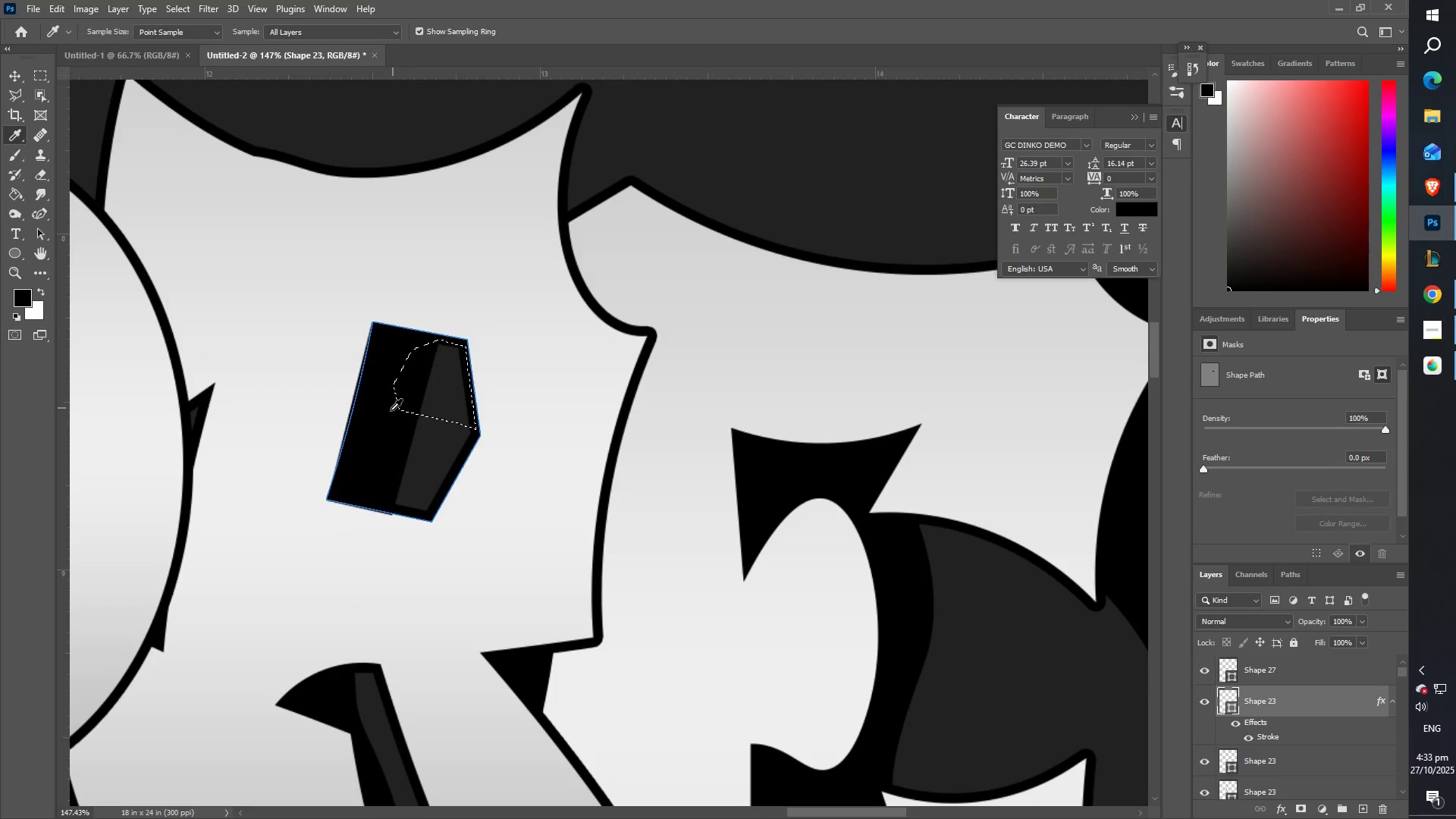 
left_click([386, 423])
 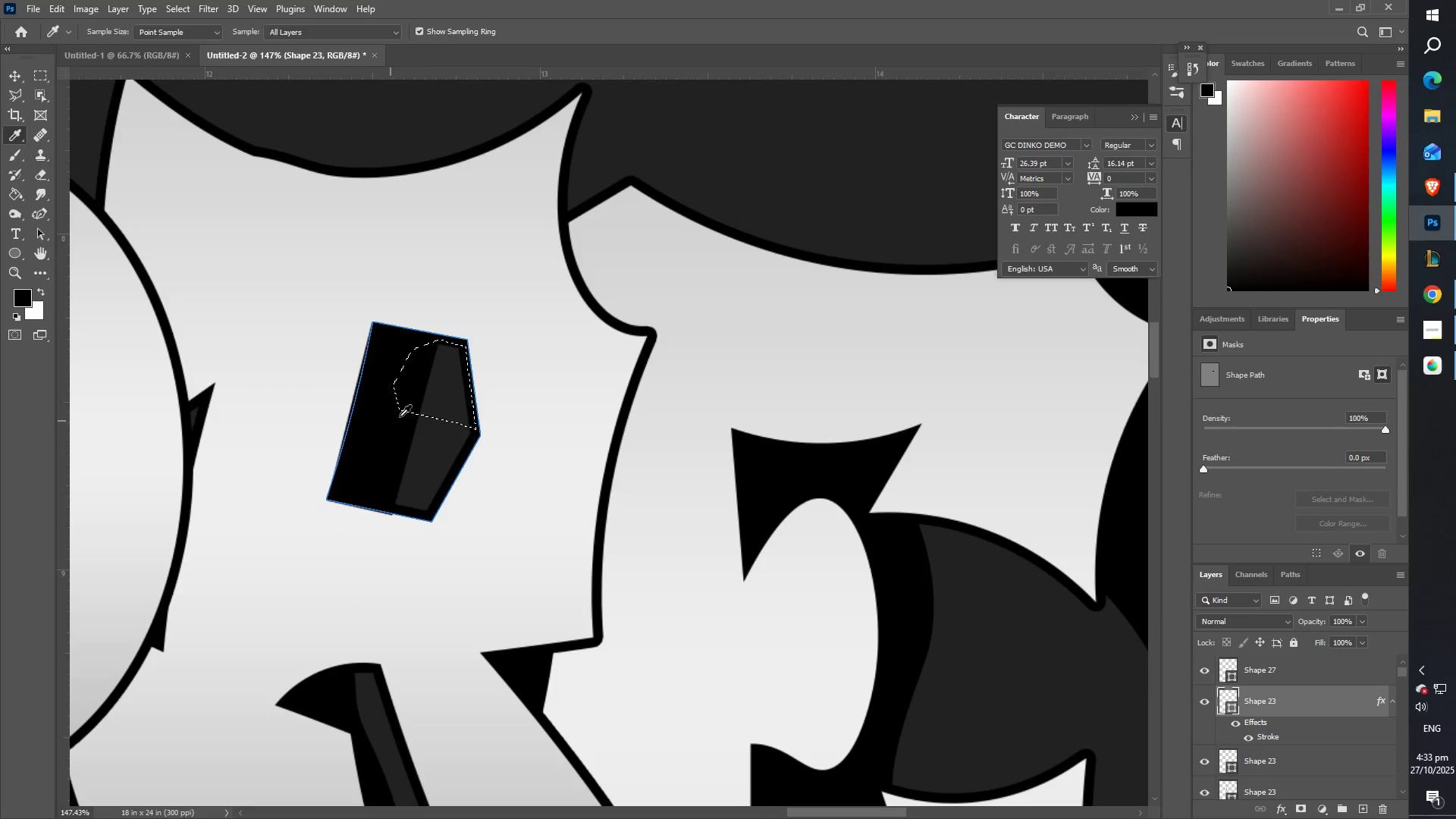 
key(B)
 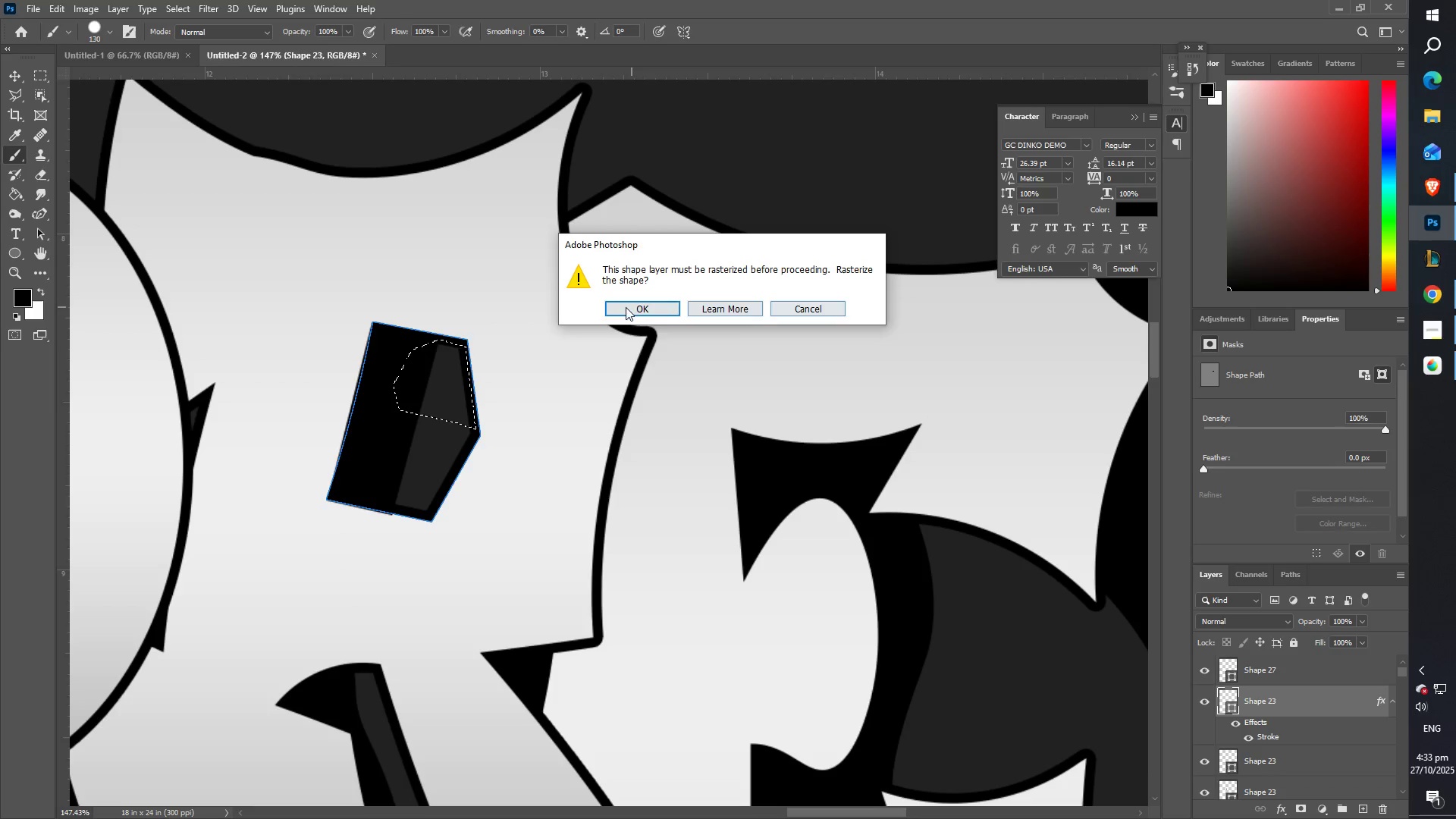 
left_click([828, 309])
 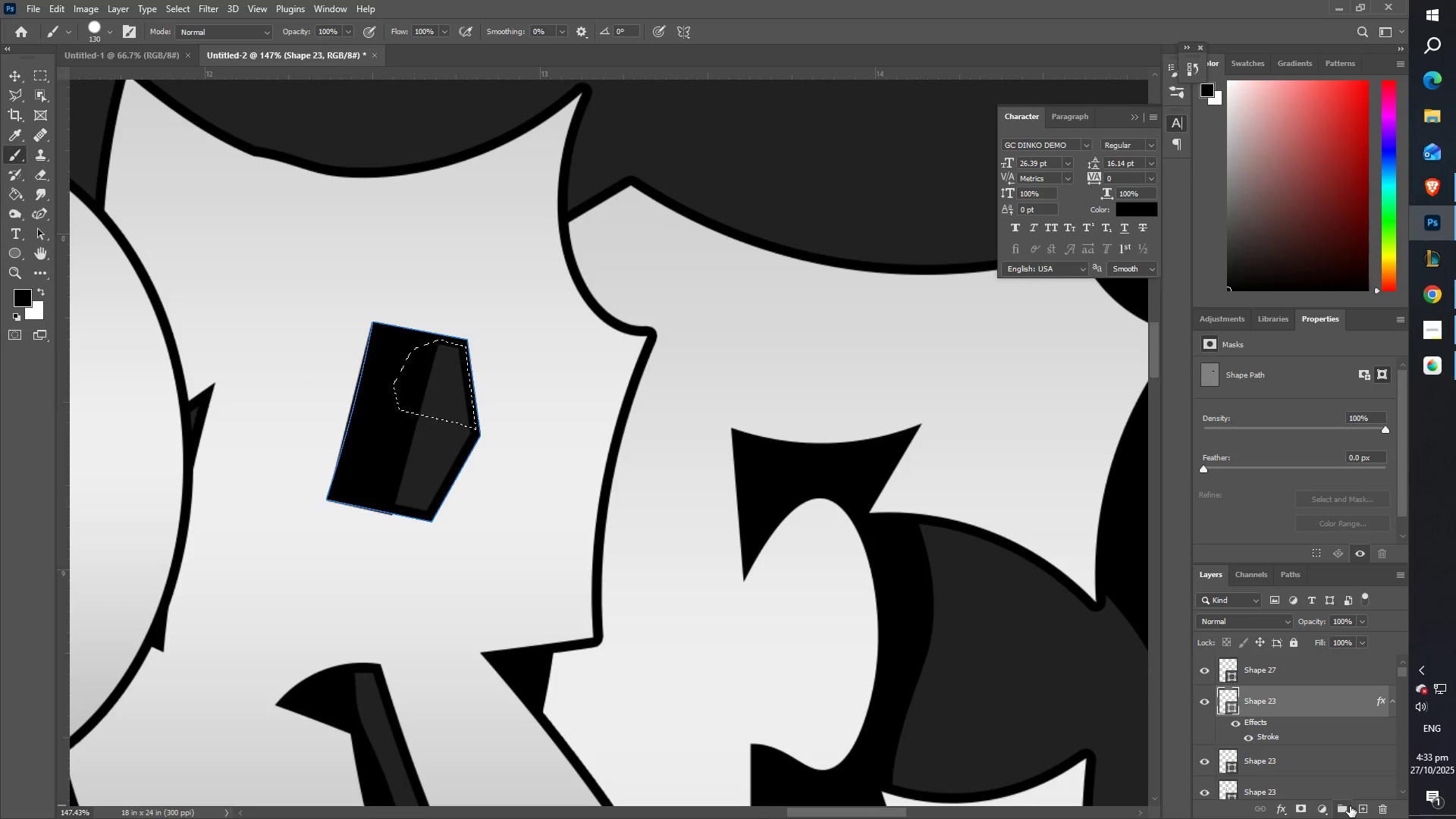 
left_click([1363, 810])
 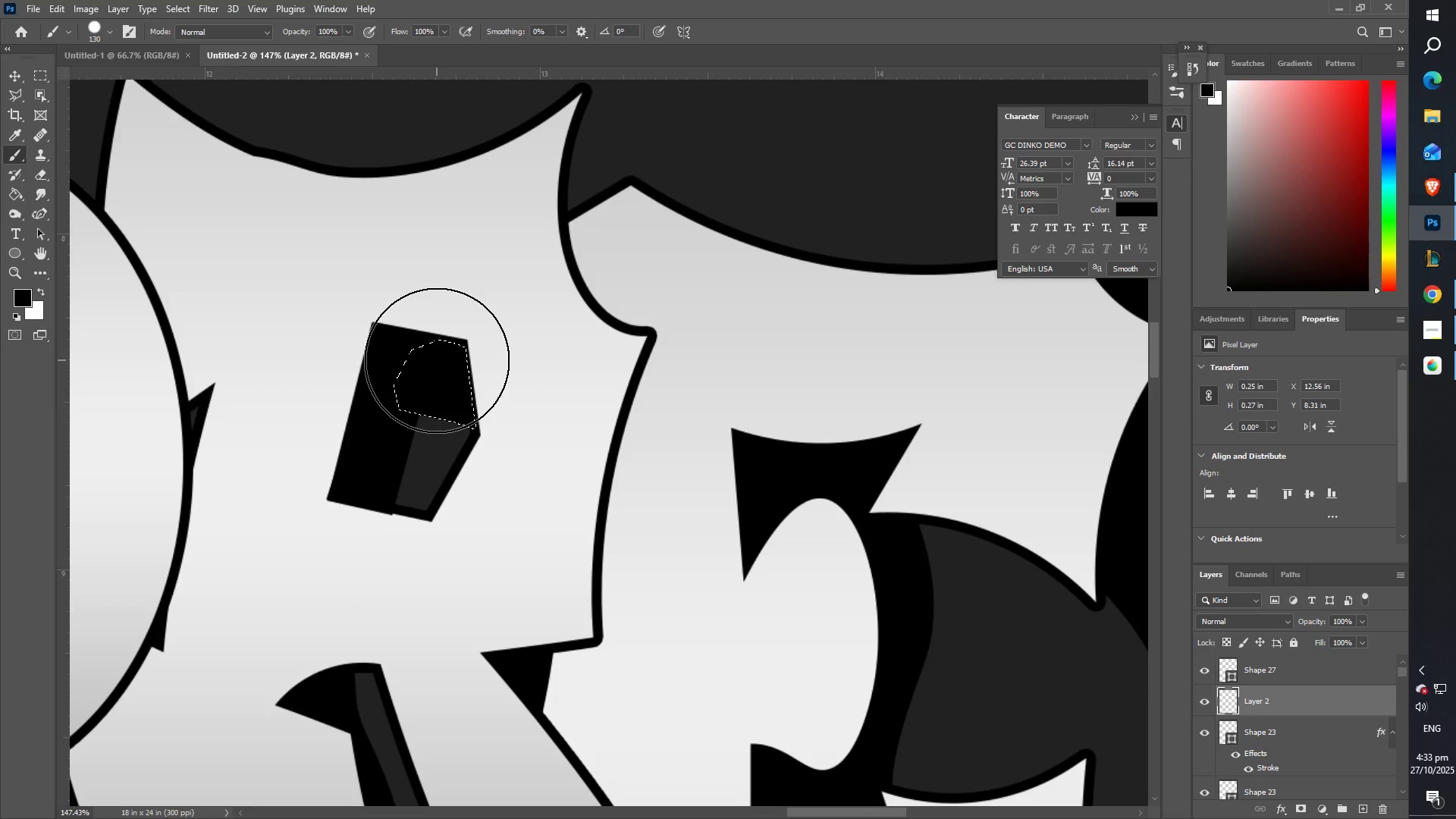 
key(Semicolon)
 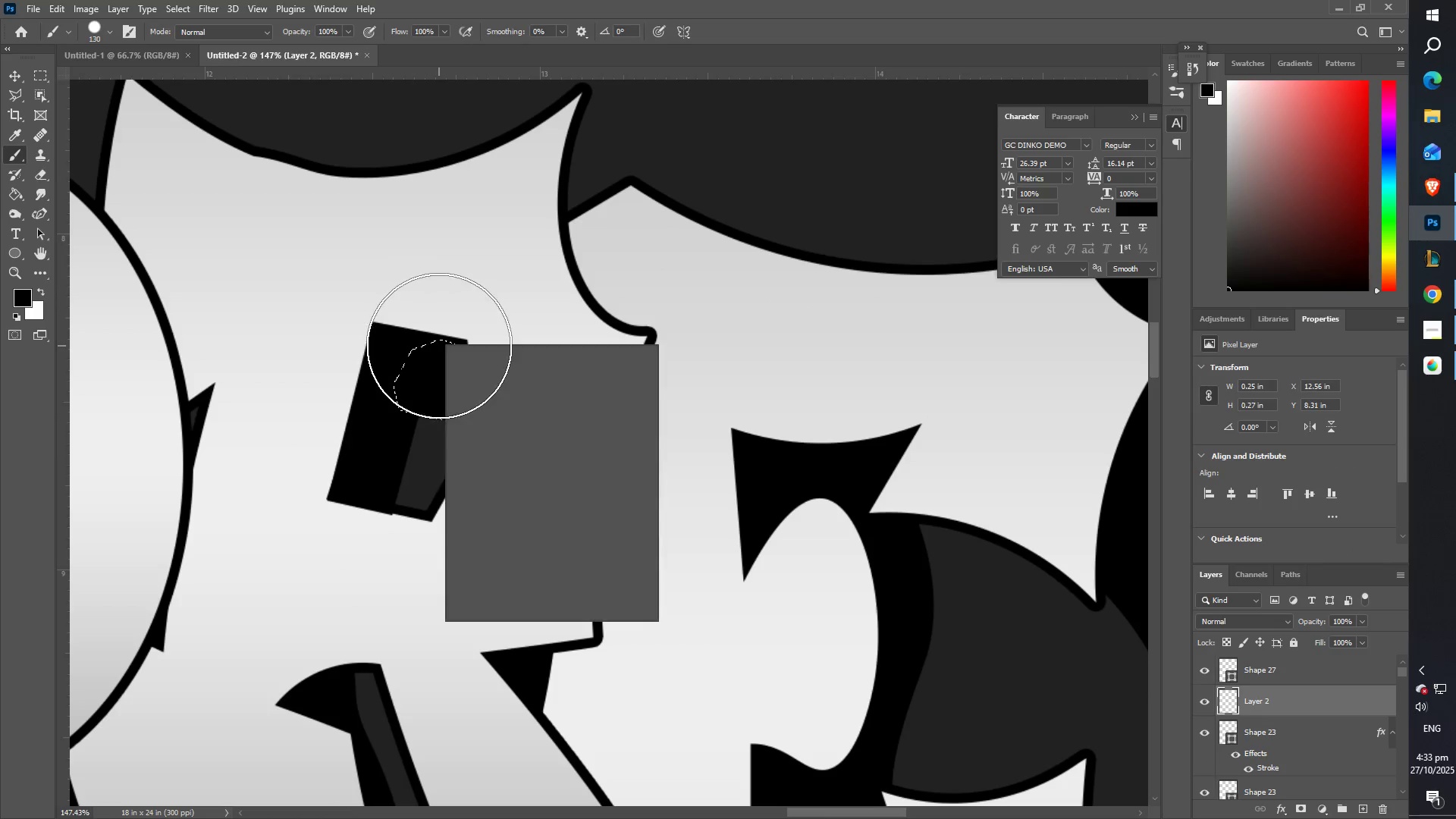 
right_click([439, 346])
 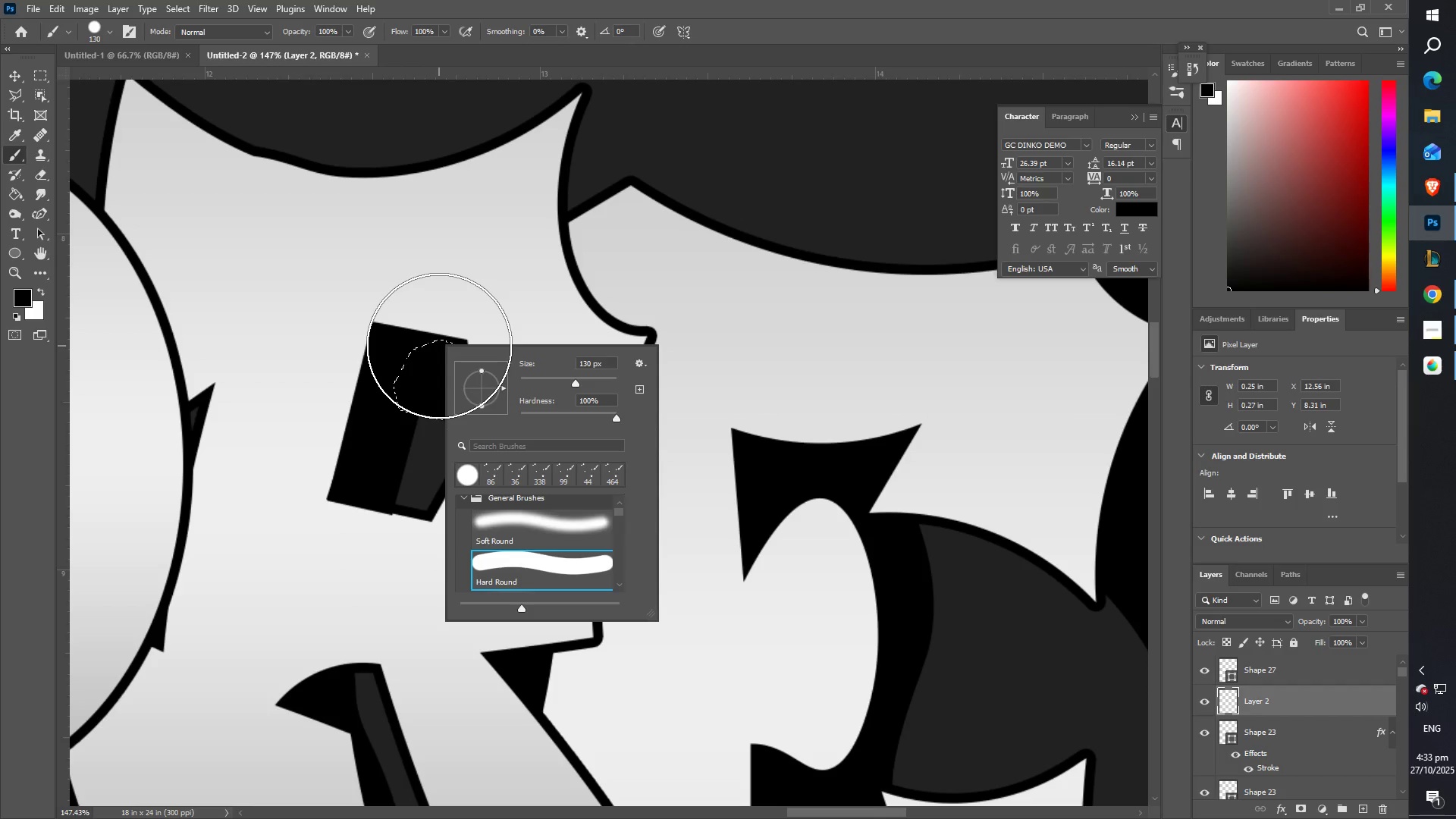 
key(D)
 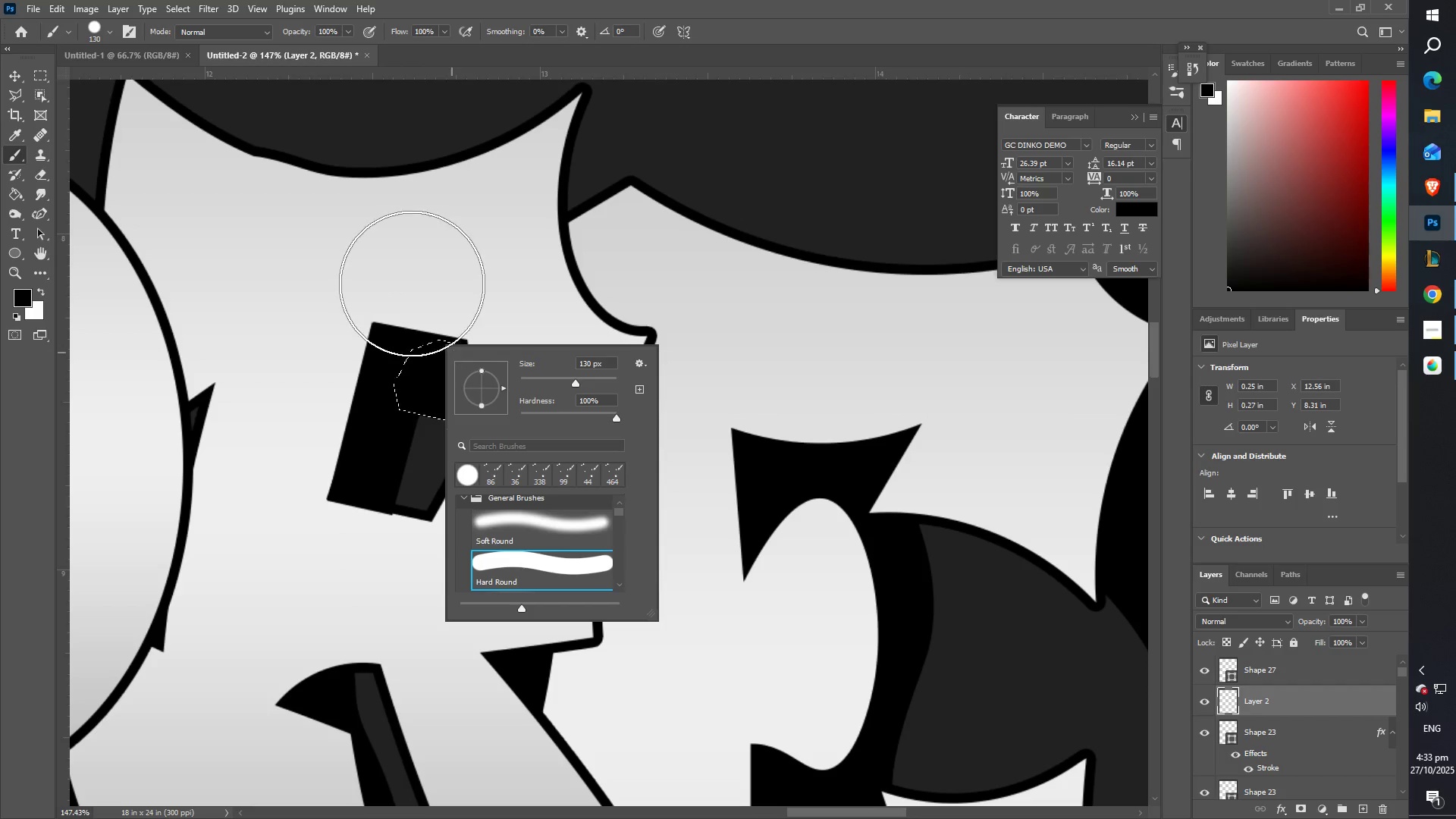 
left_click([407, 281])
 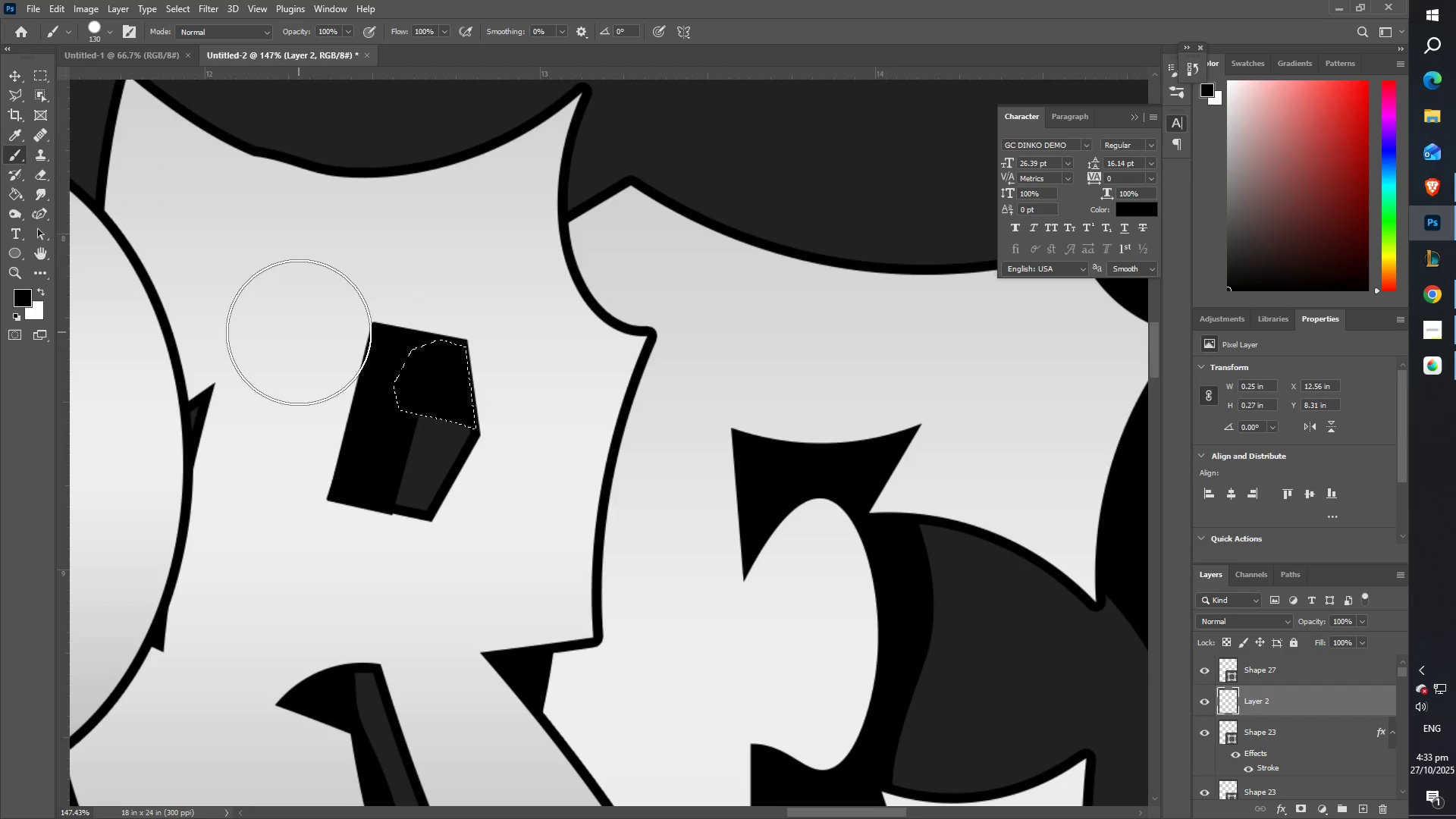 
key(L)
 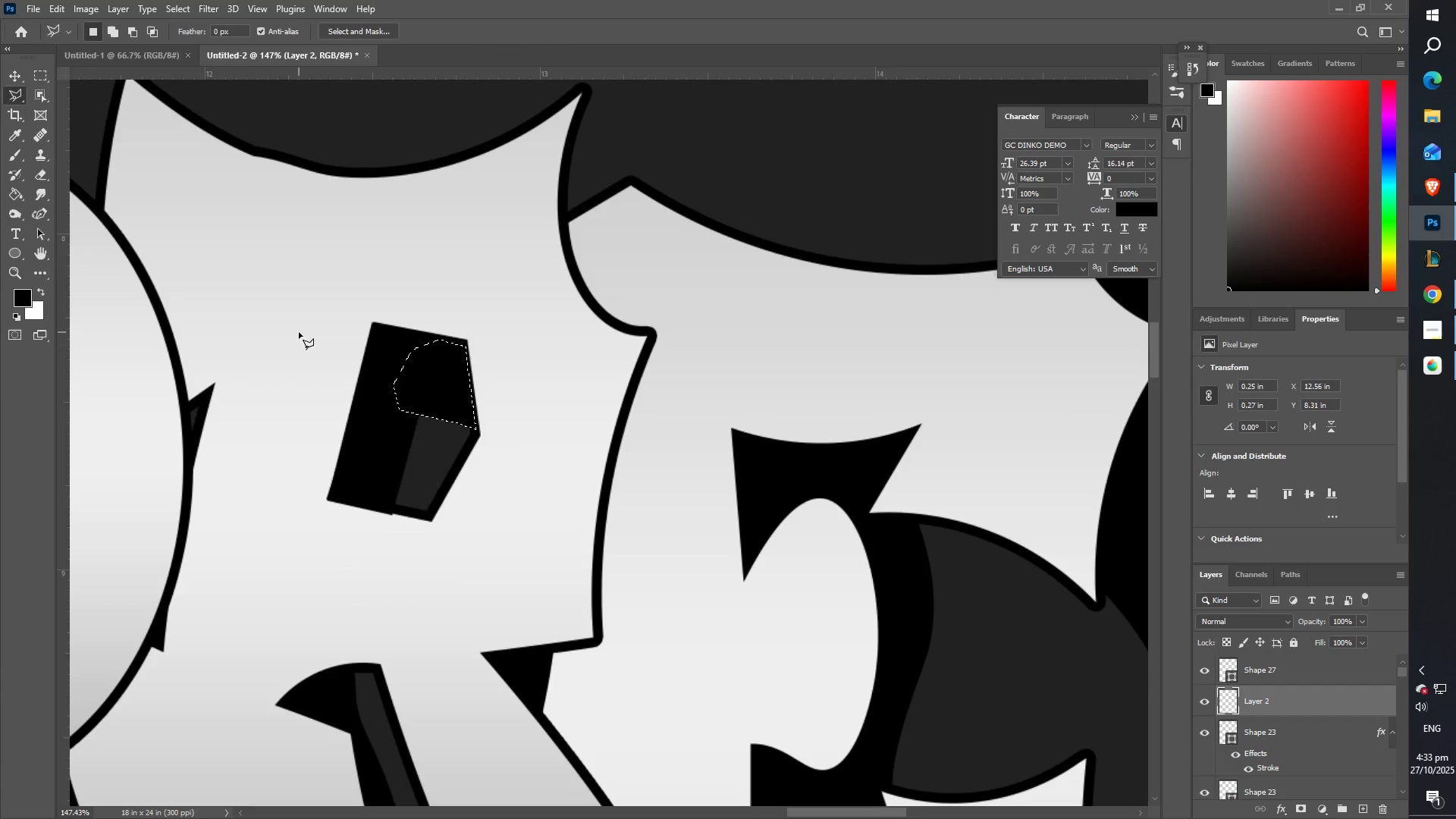 
right_click([299, 332])
 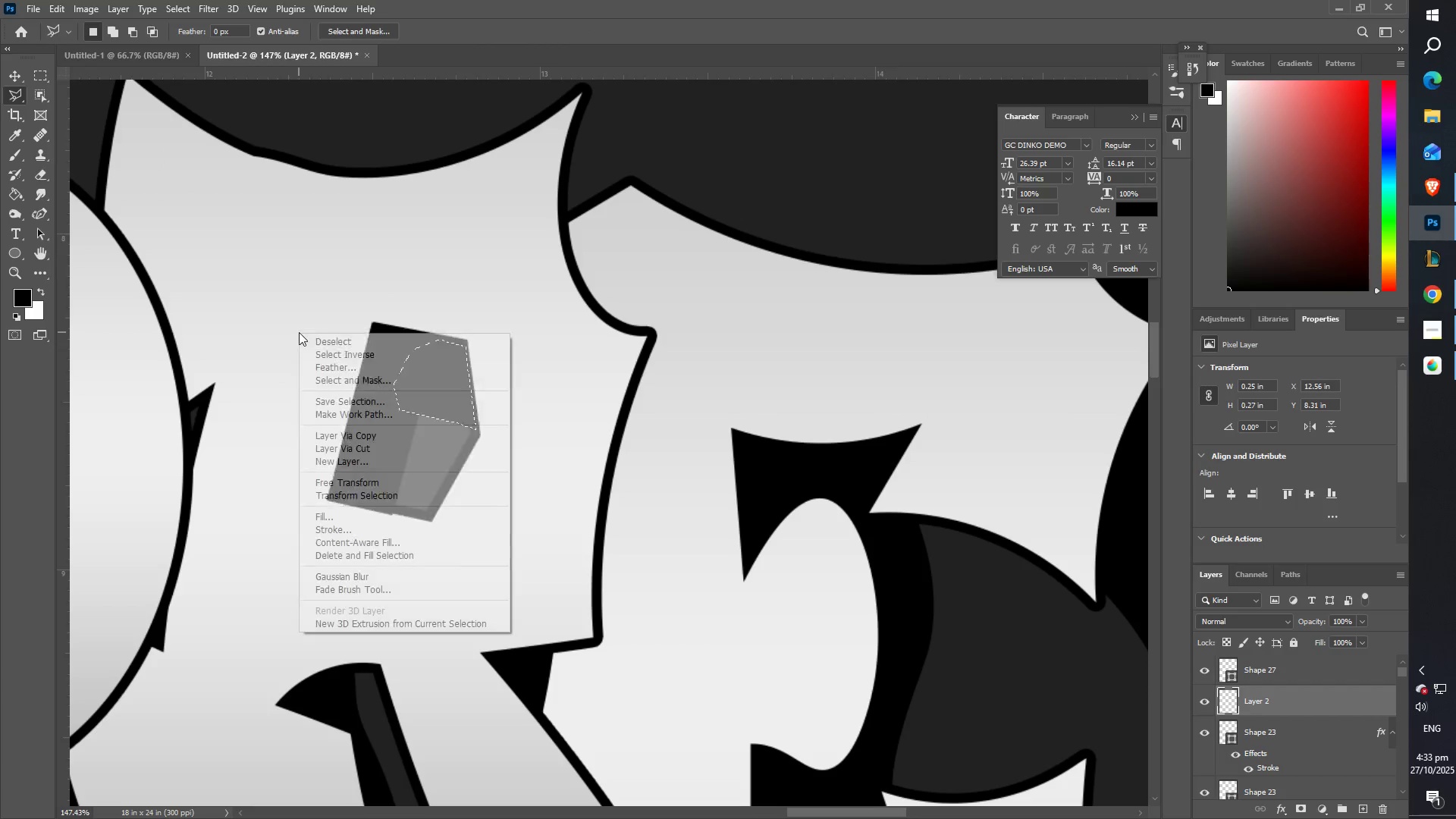 
key(D)
 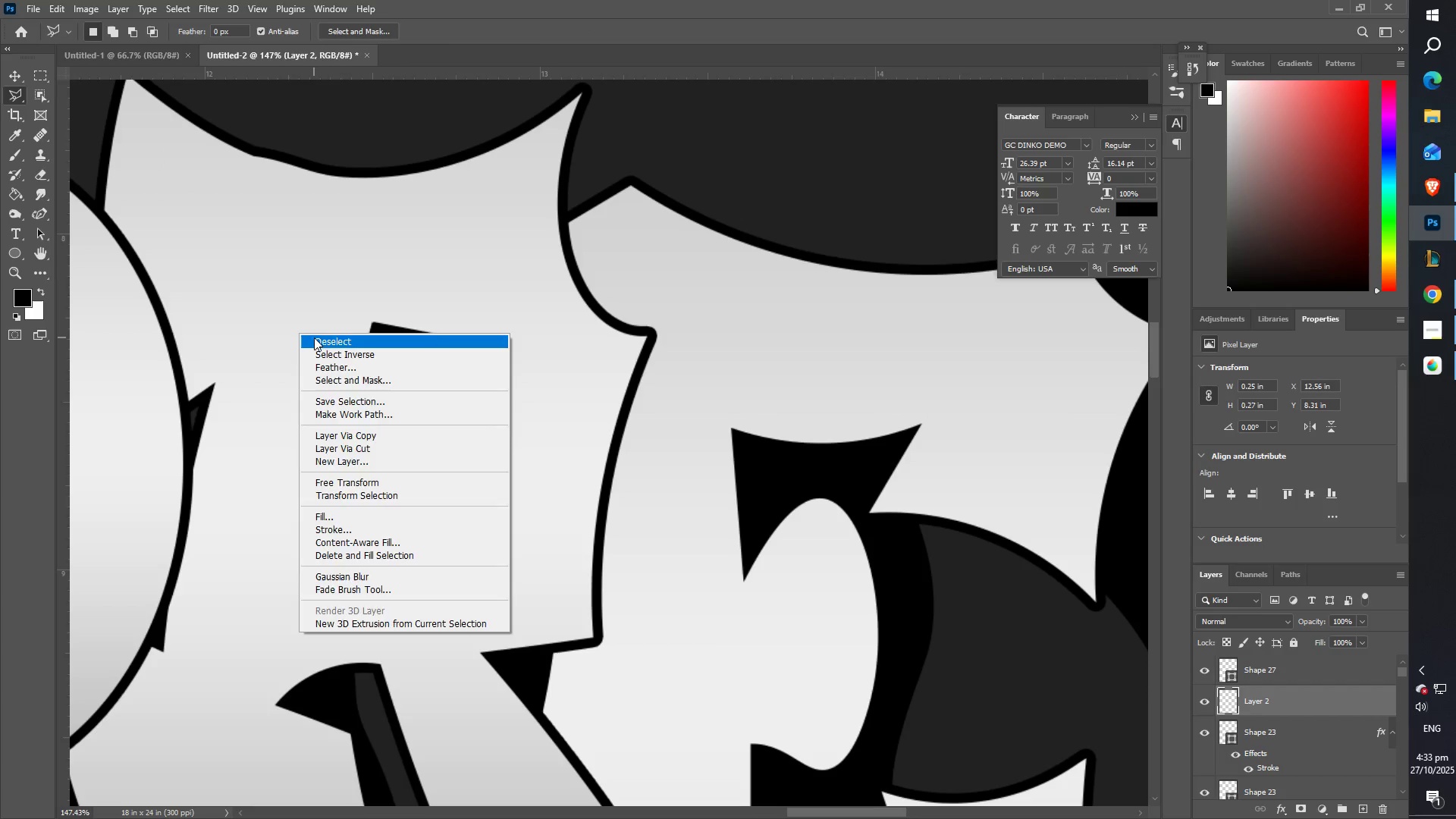 
left_click([318, 340])
 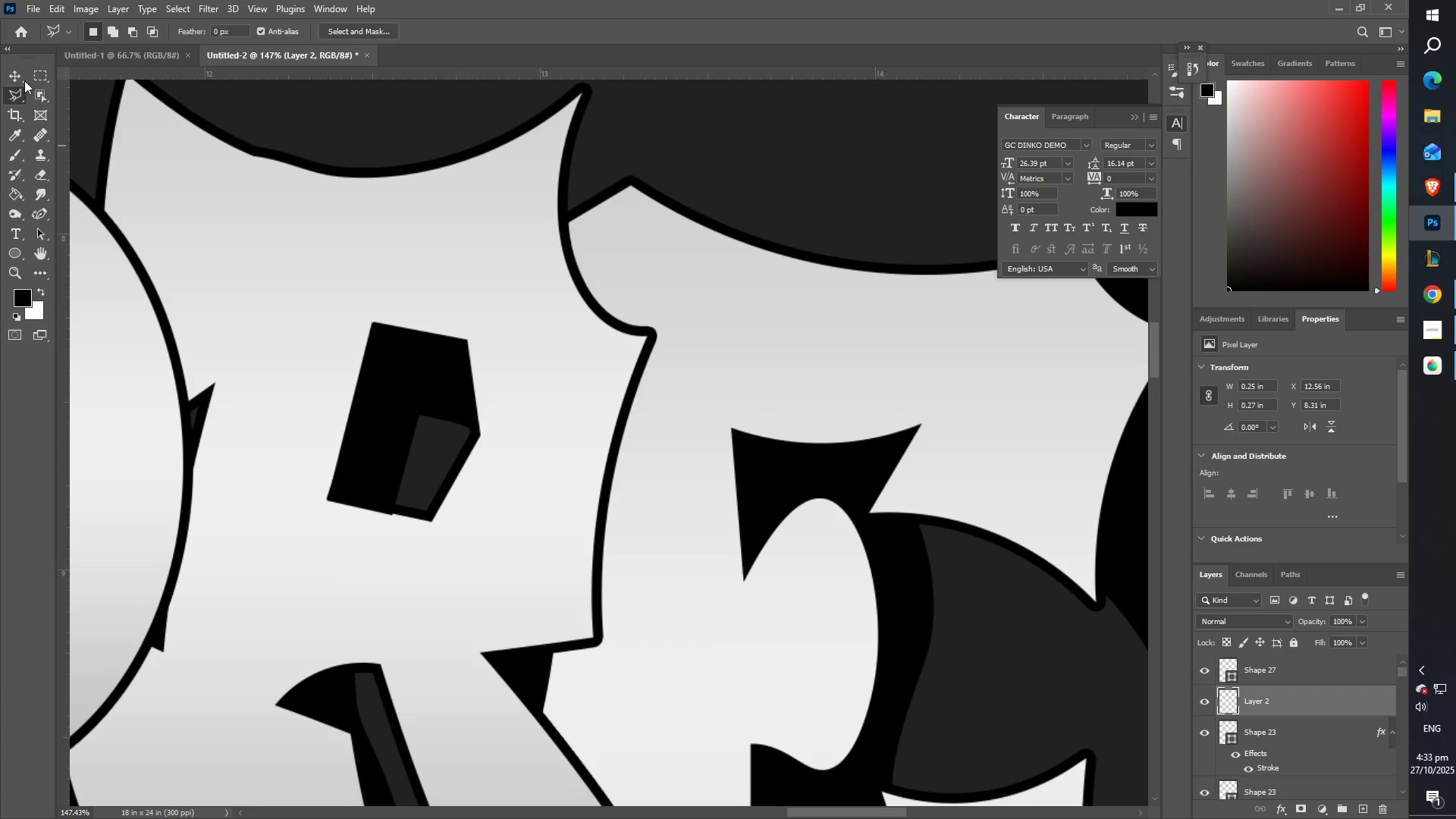 
left_click([13, 69])
 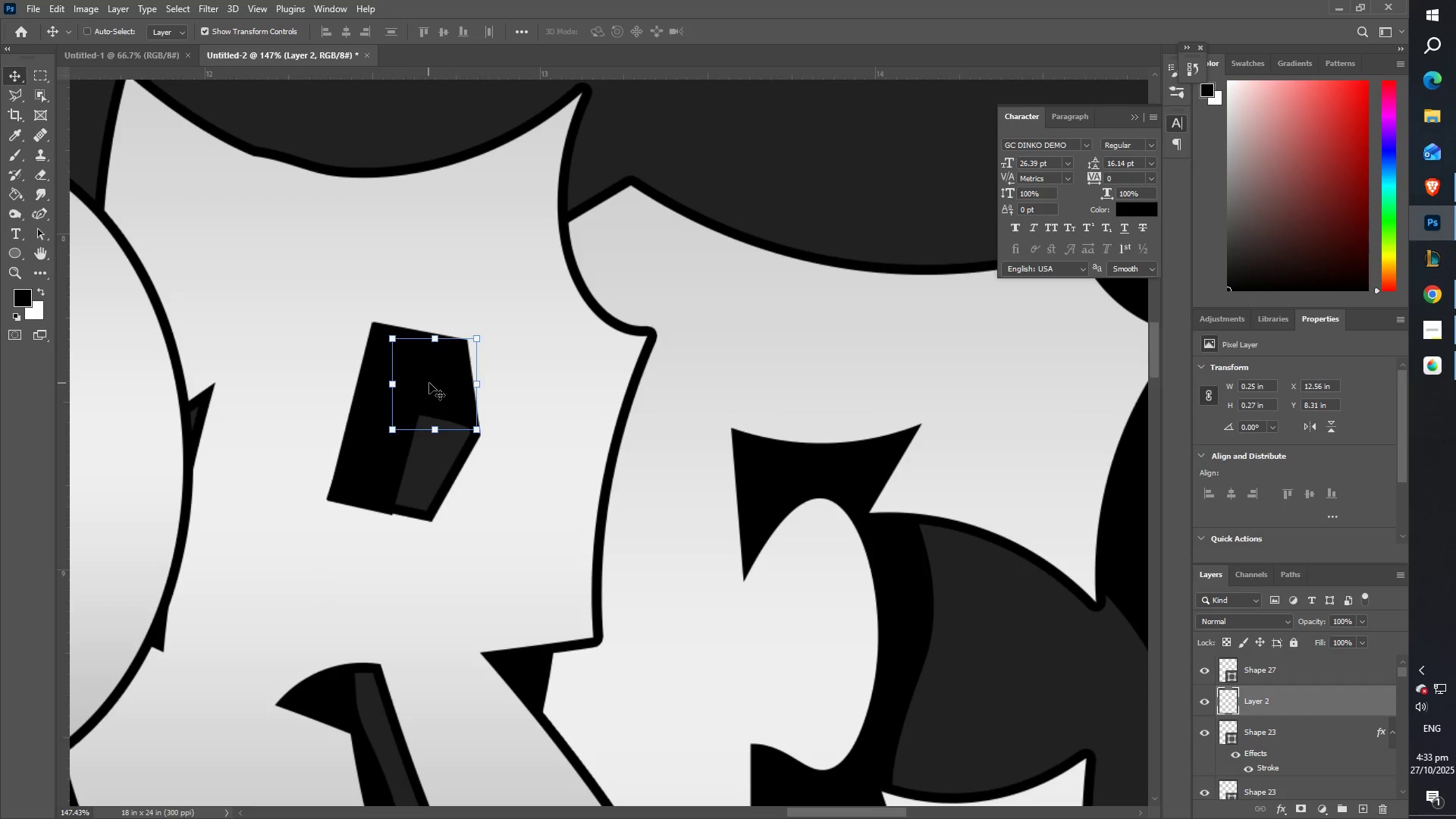 
hold_key(key=ShiftLeft, duration=1.5)
right_click([378, 370])
 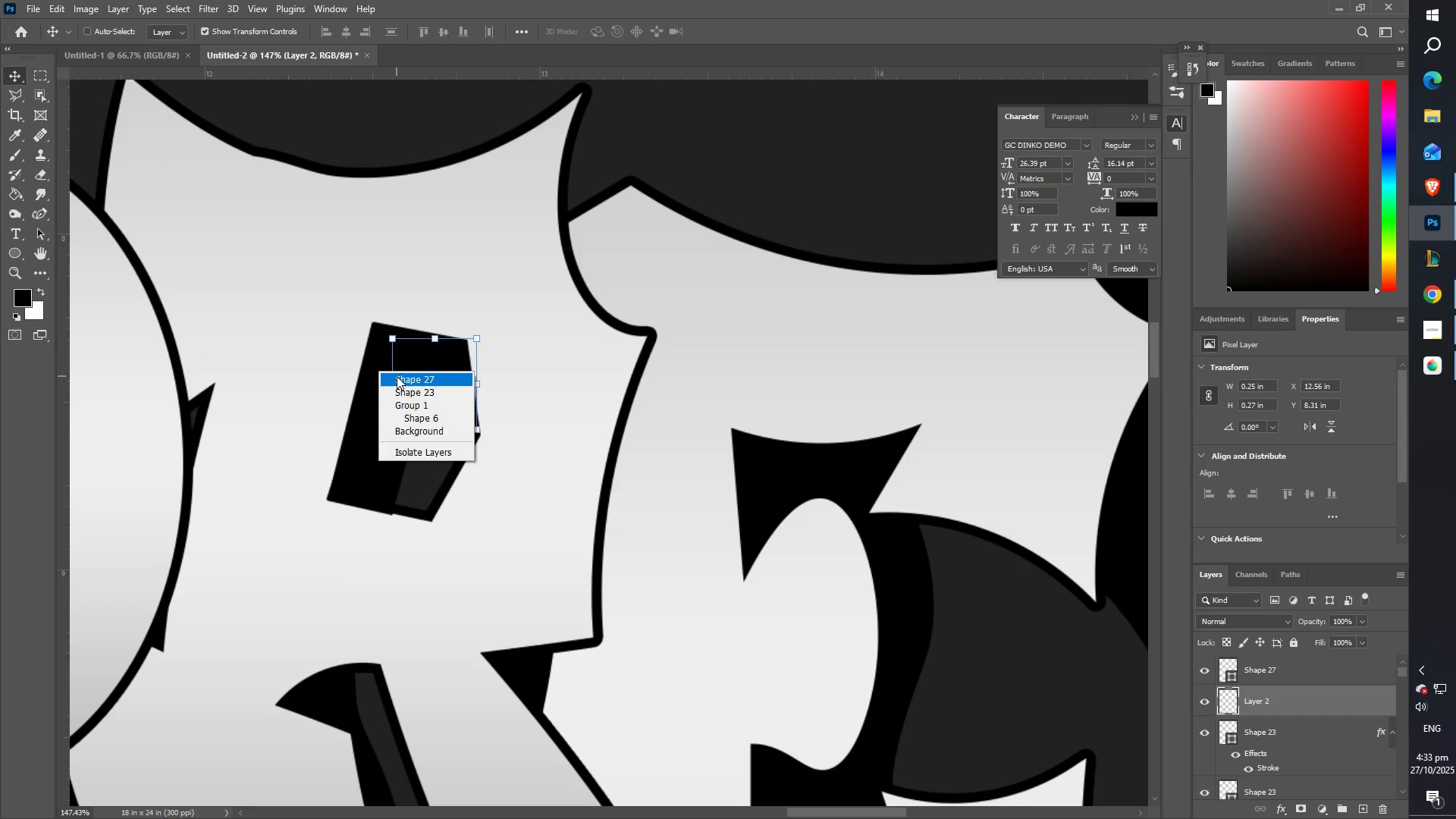 
left_click([397, 376])
 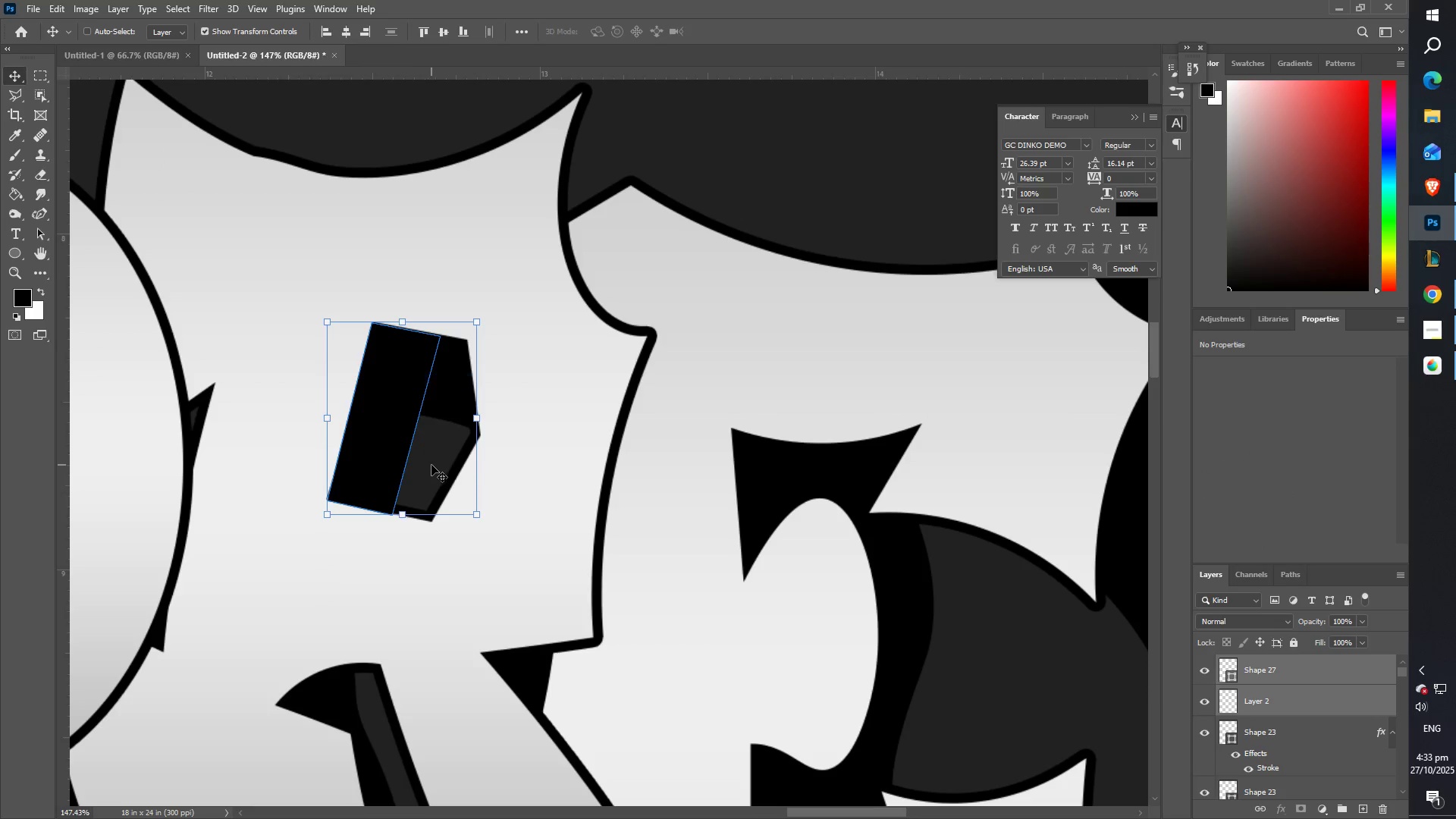 
right_click([434, 457])
 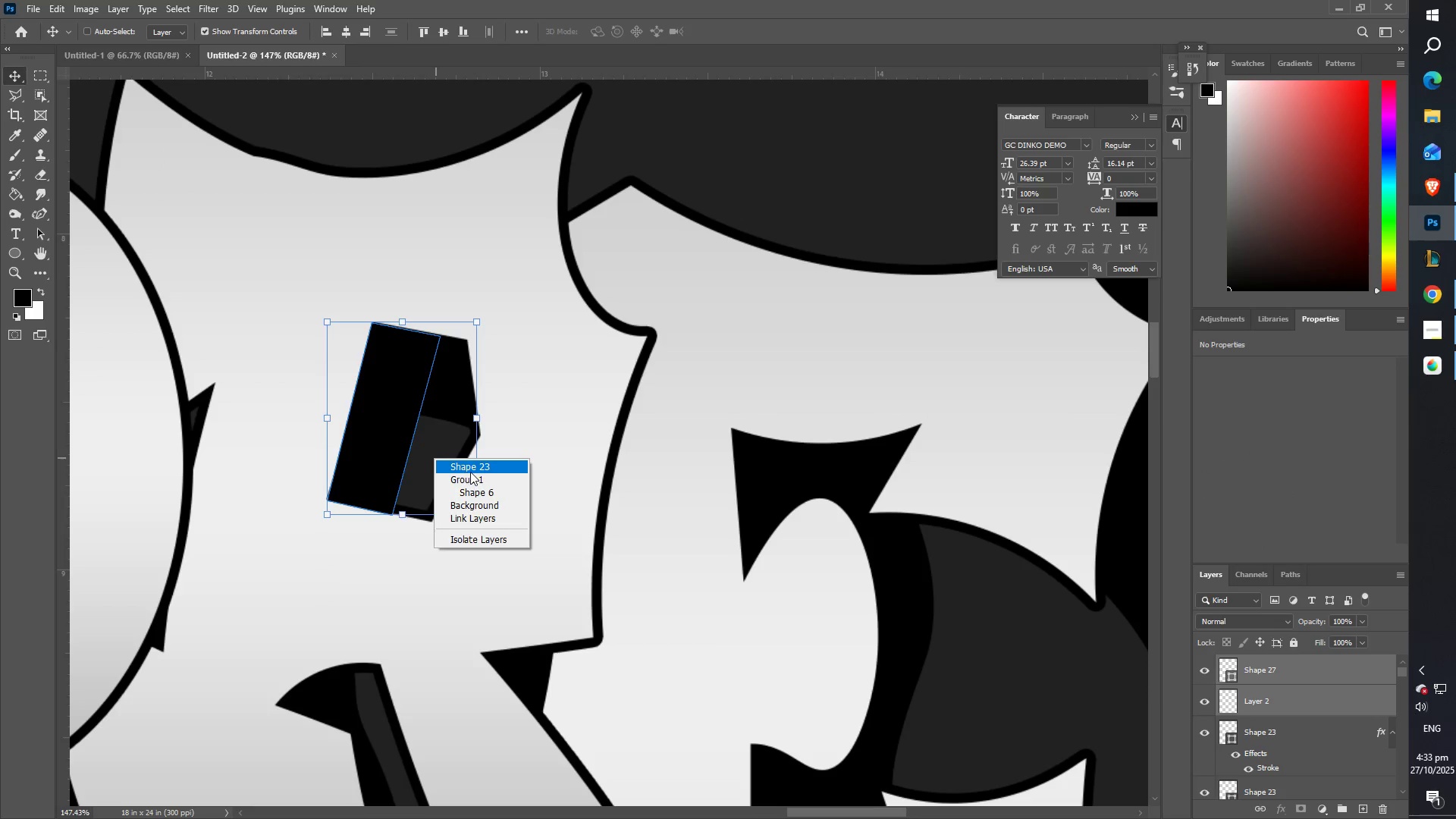 
hold_key(key=ShiftLeft, duration=0.89)
left_click([467, 466])
 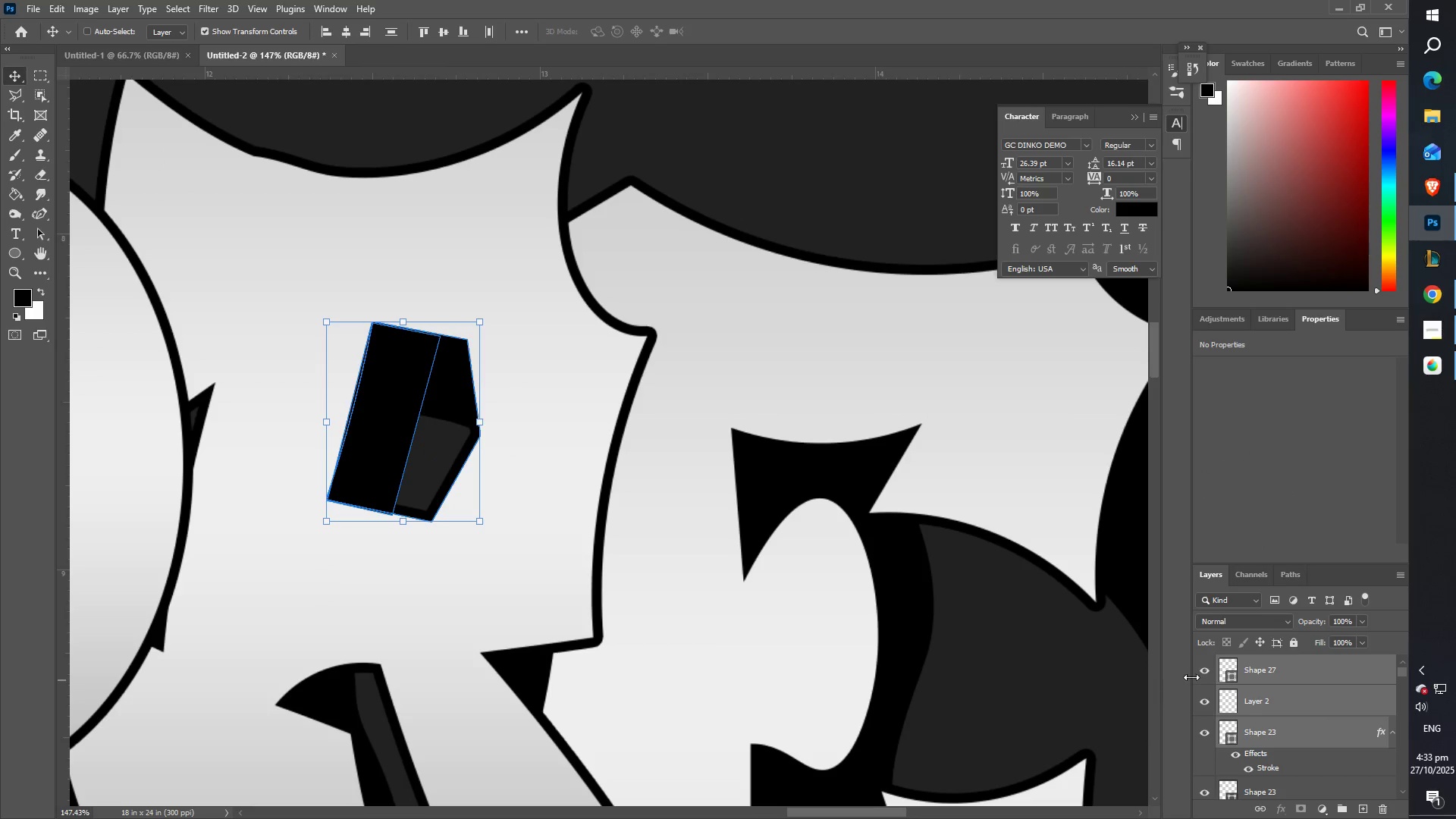 
right_click([1308, 676])
 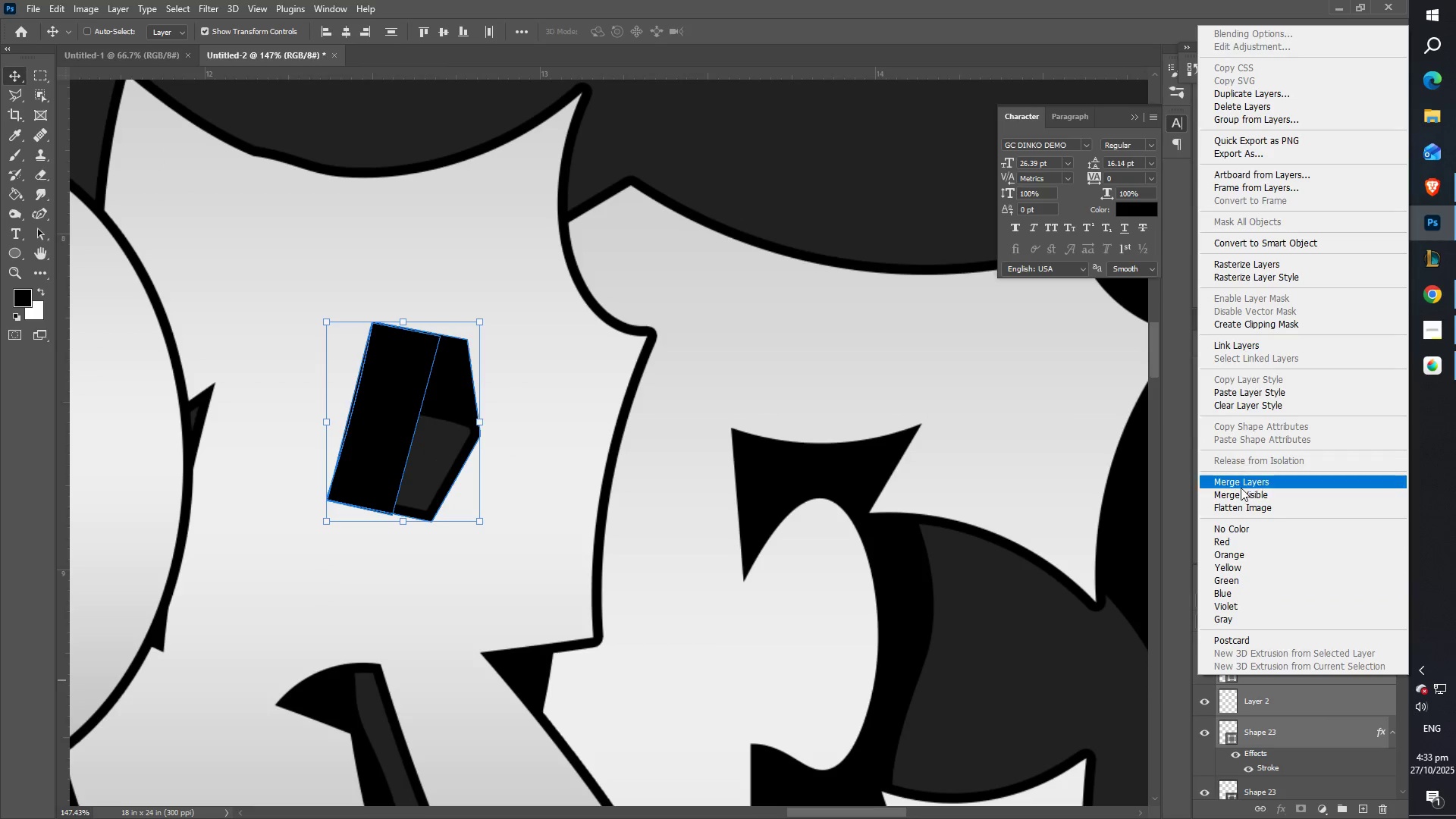 
left_click([1240, 482])
 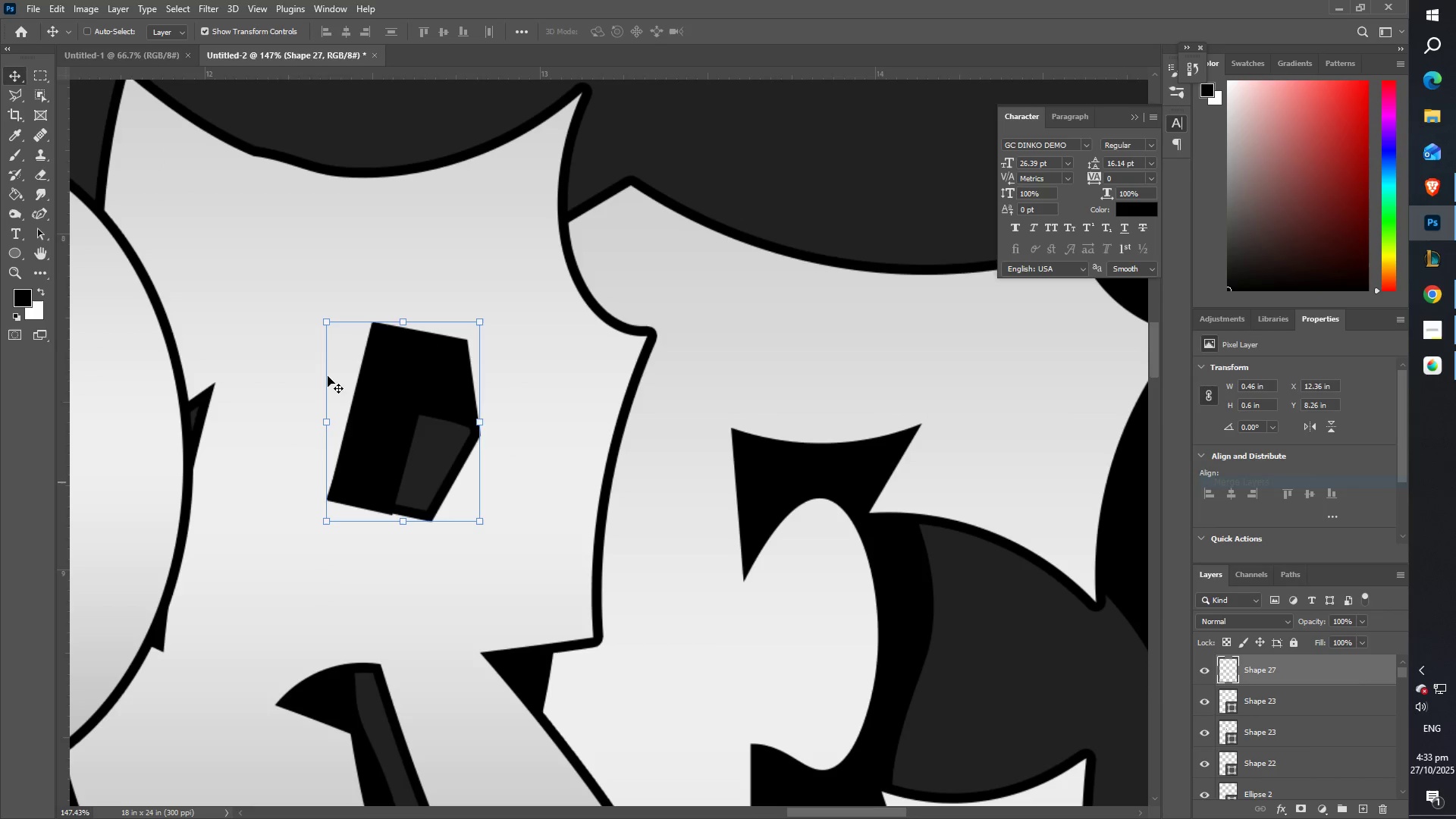 
type(ZZZ)
 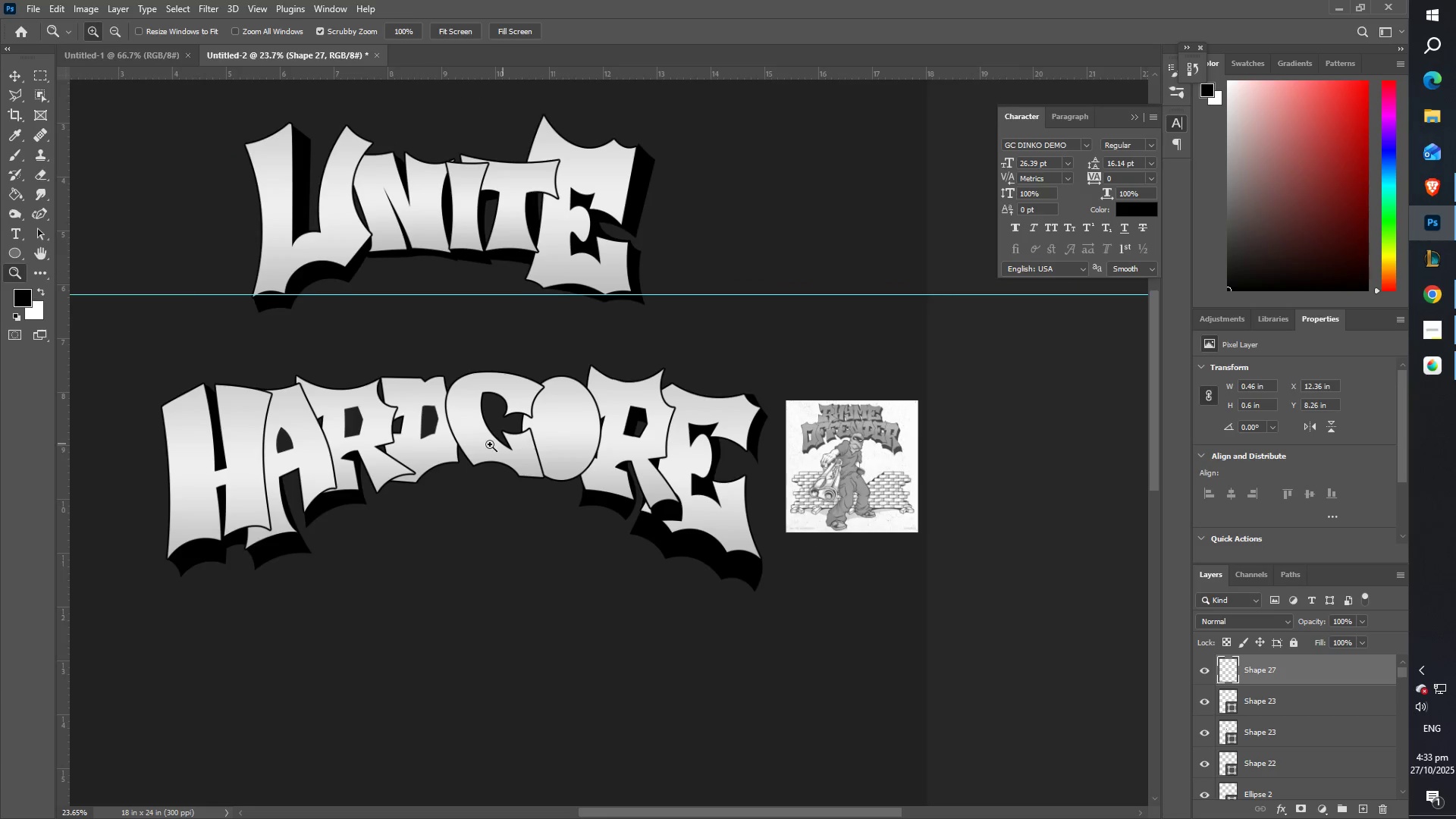 
hold_key(key=Space, duration=0.61)
 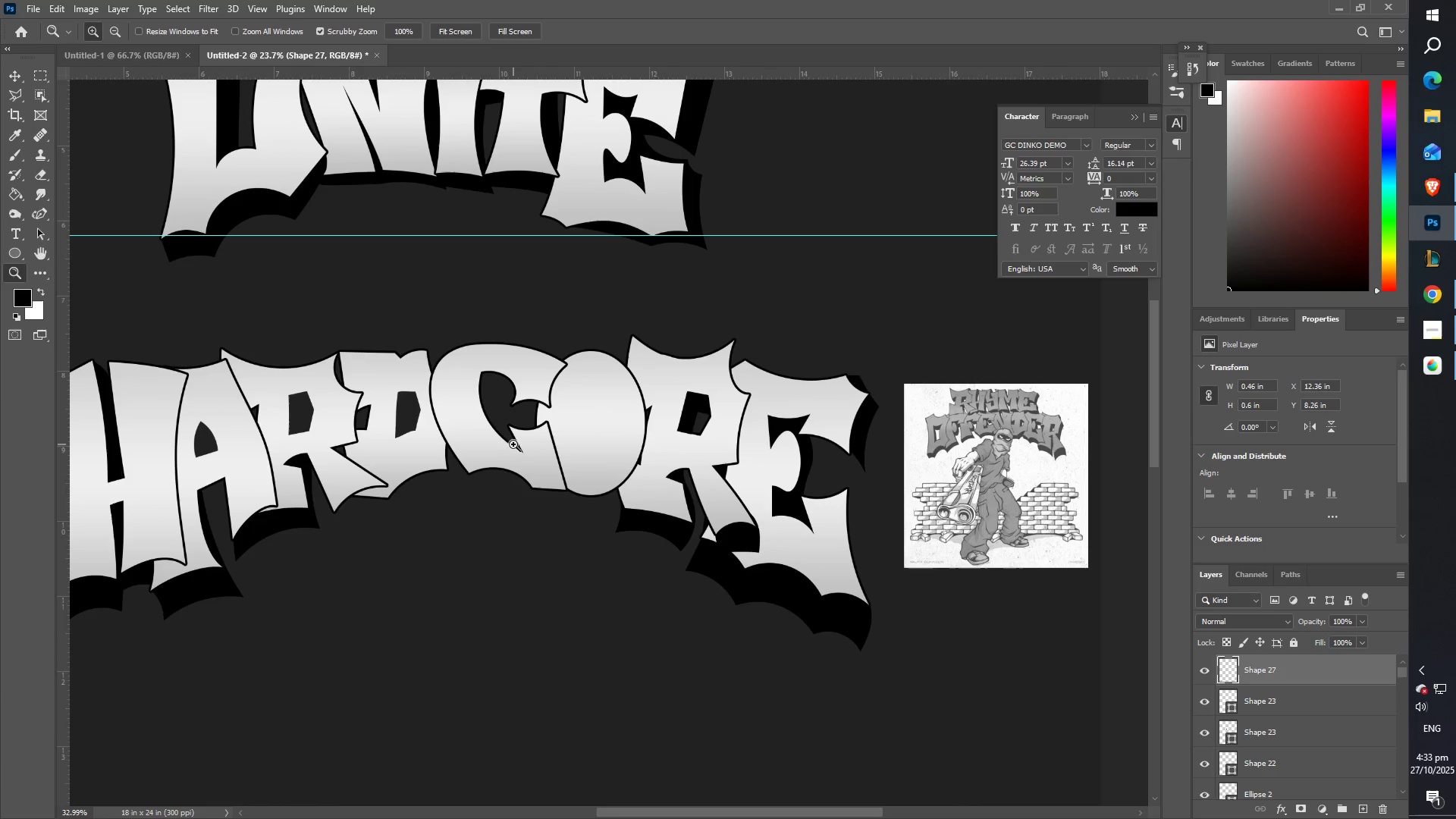 
scroll: coordinate [609, 503], scroll_direction: up, amount: 3.0
 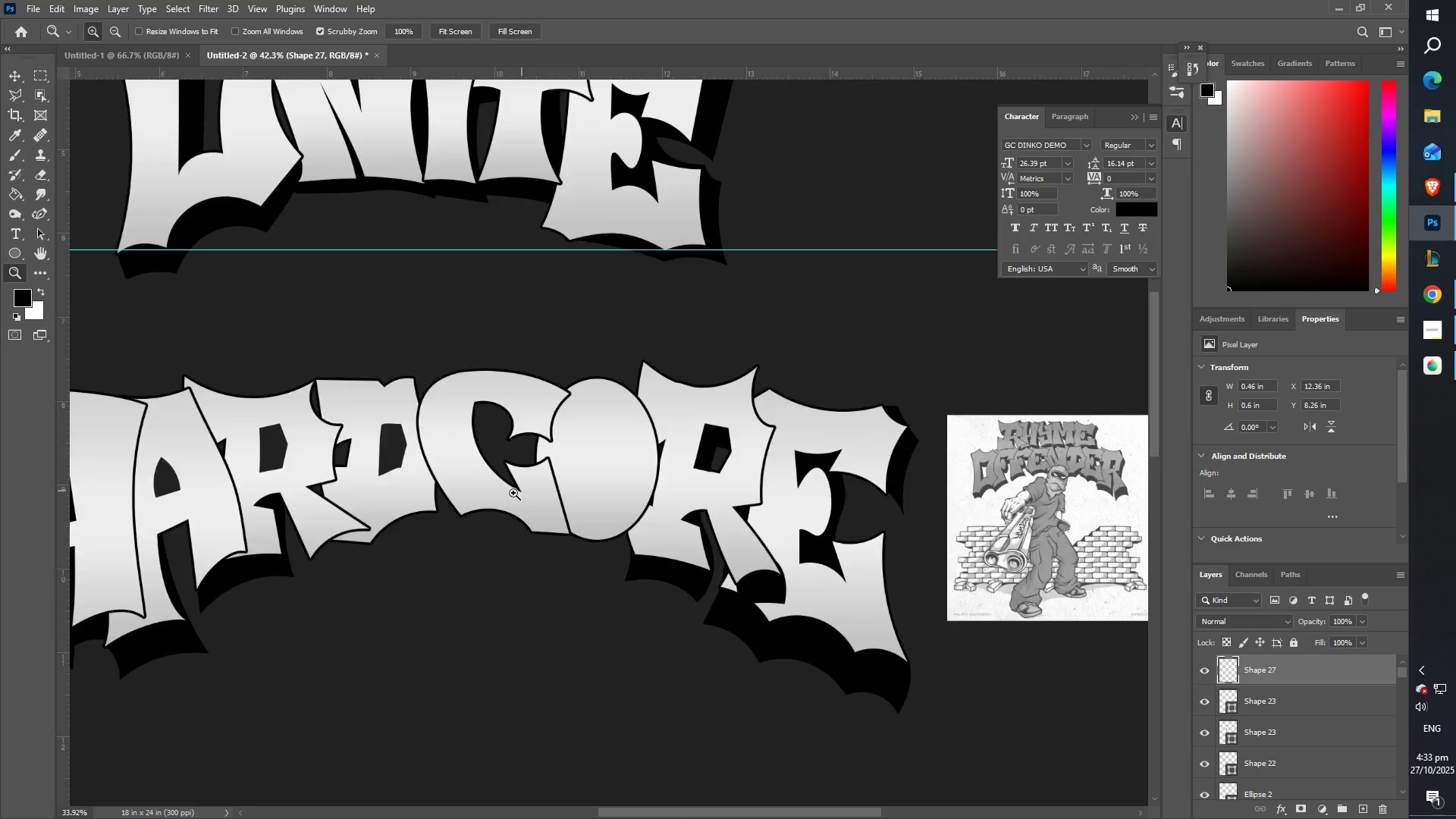 
scroll: coordinate [491, 540], scroll_direction: down, amount: 8.0
 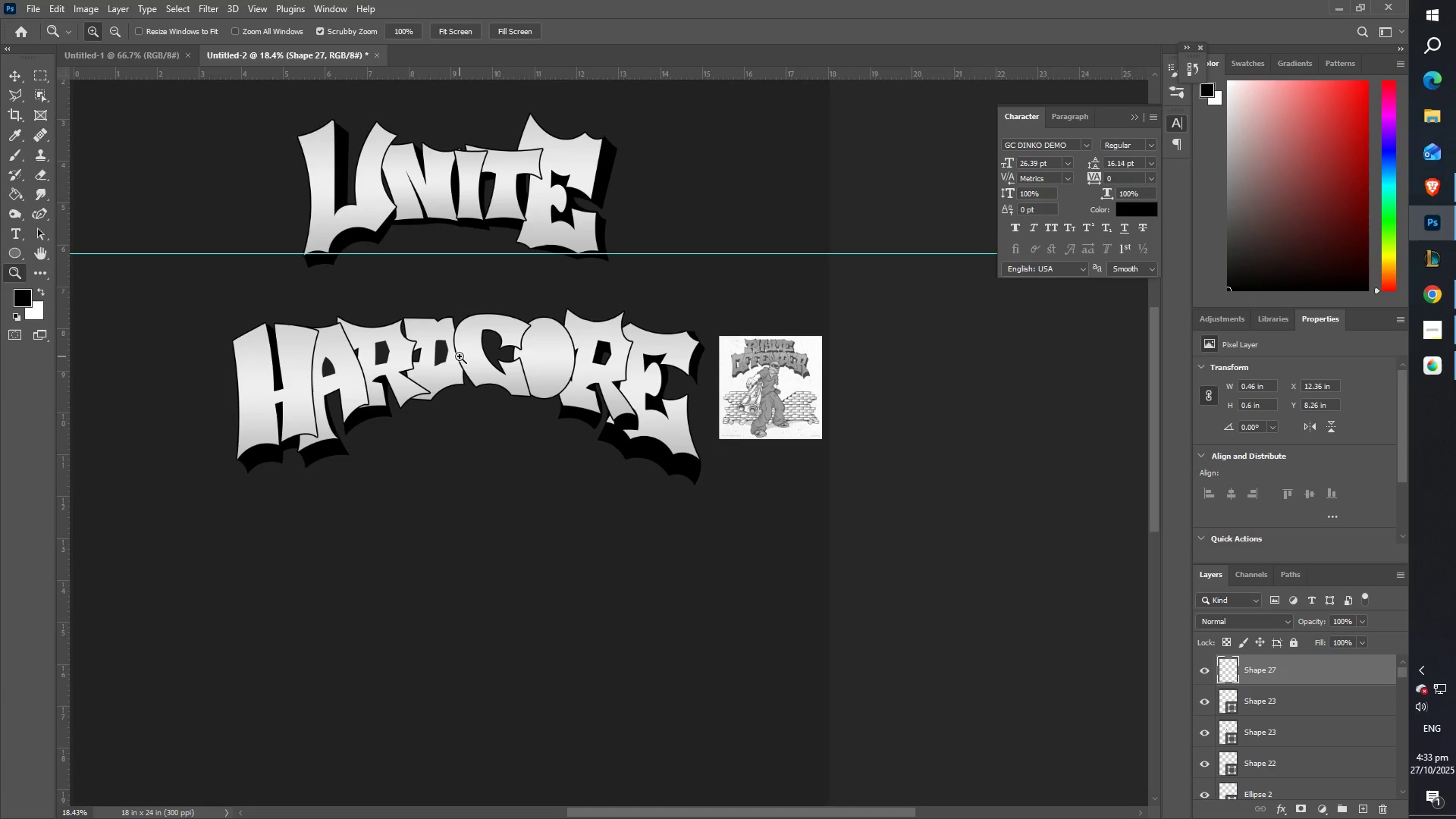 
wait(6.92)
 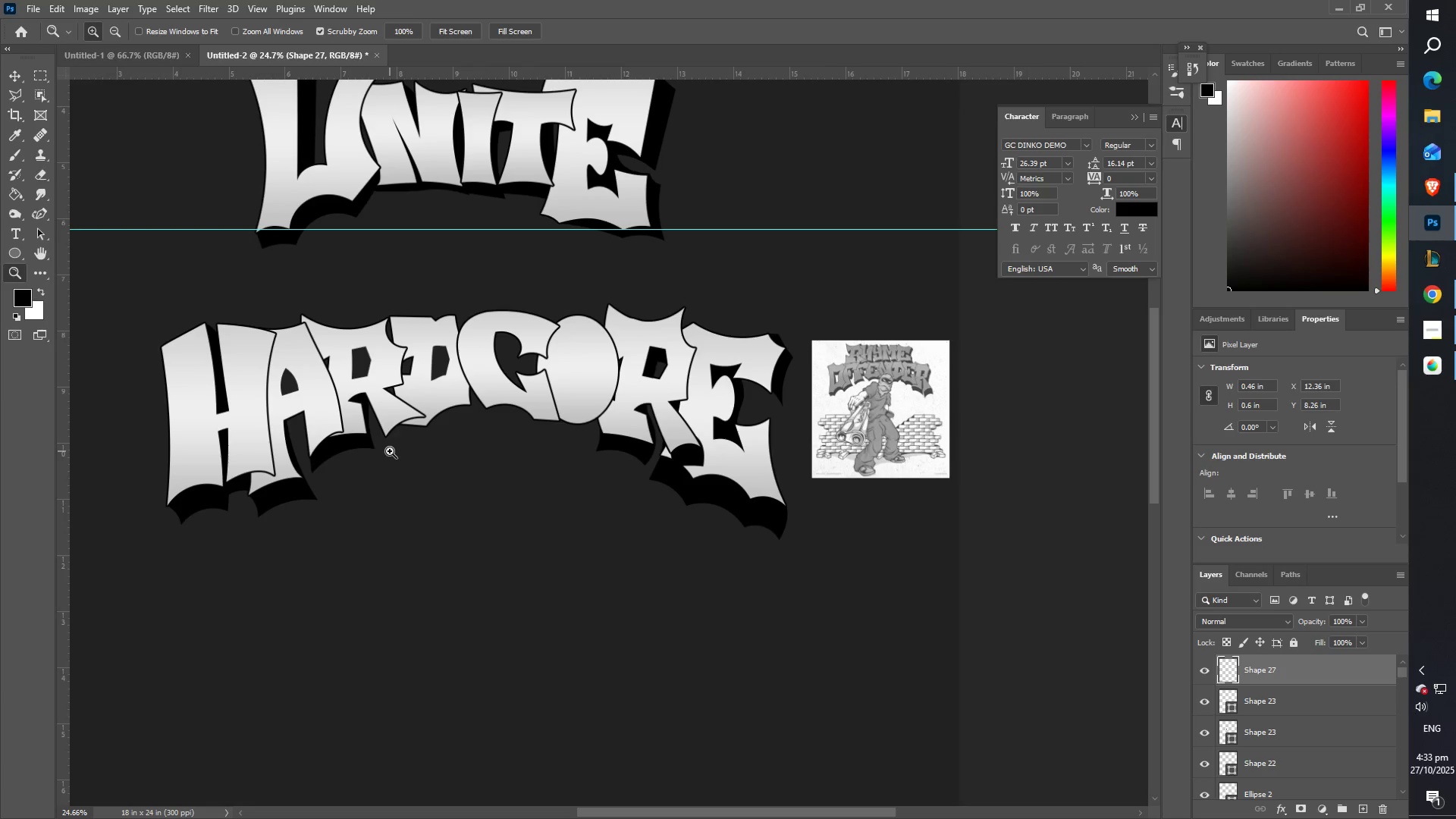 
scroll: coordinate [391, 447], scroll_direction: up, amount: 2.0
 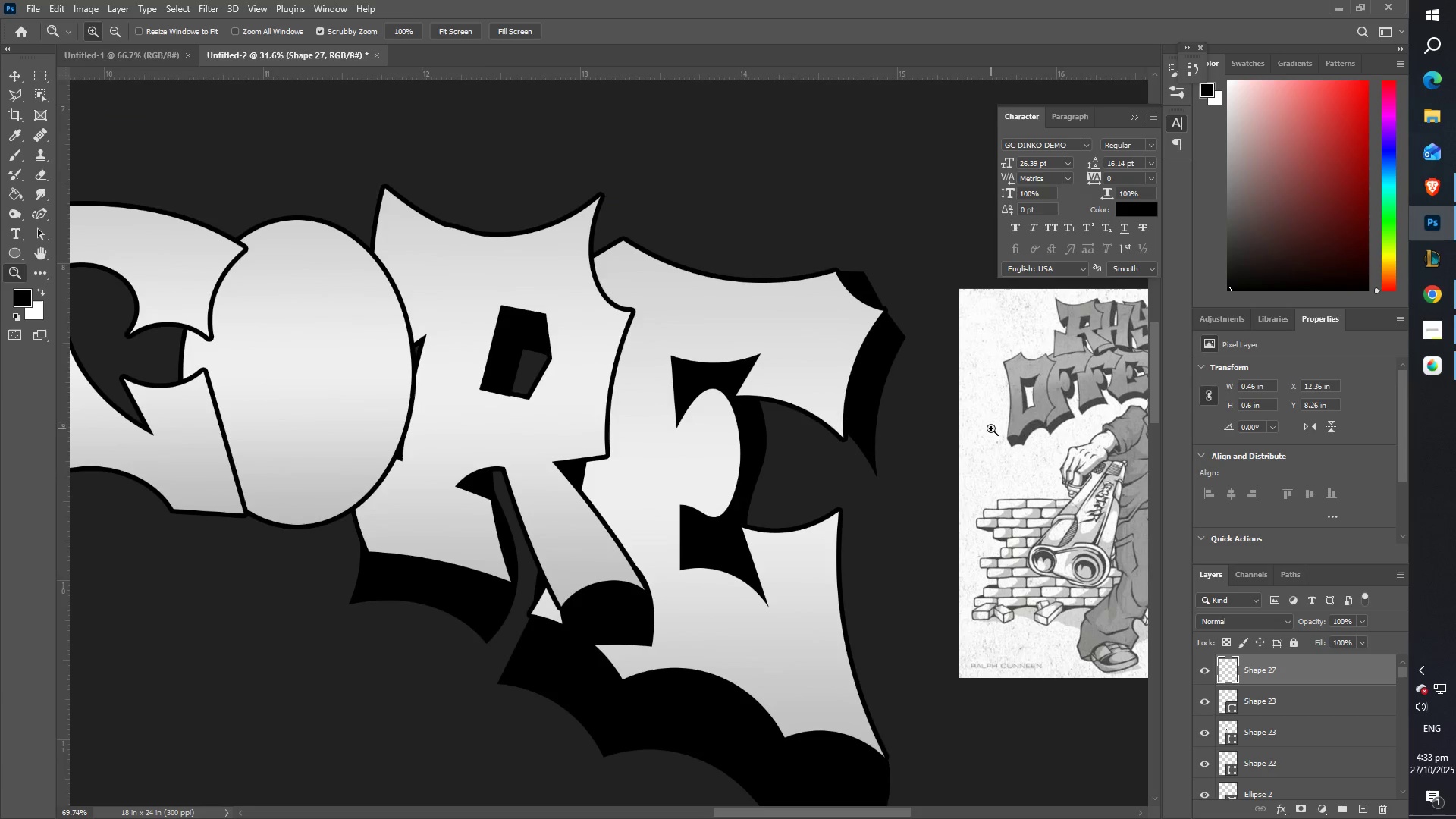 
hold_key(key=Space, duration=1.53)
 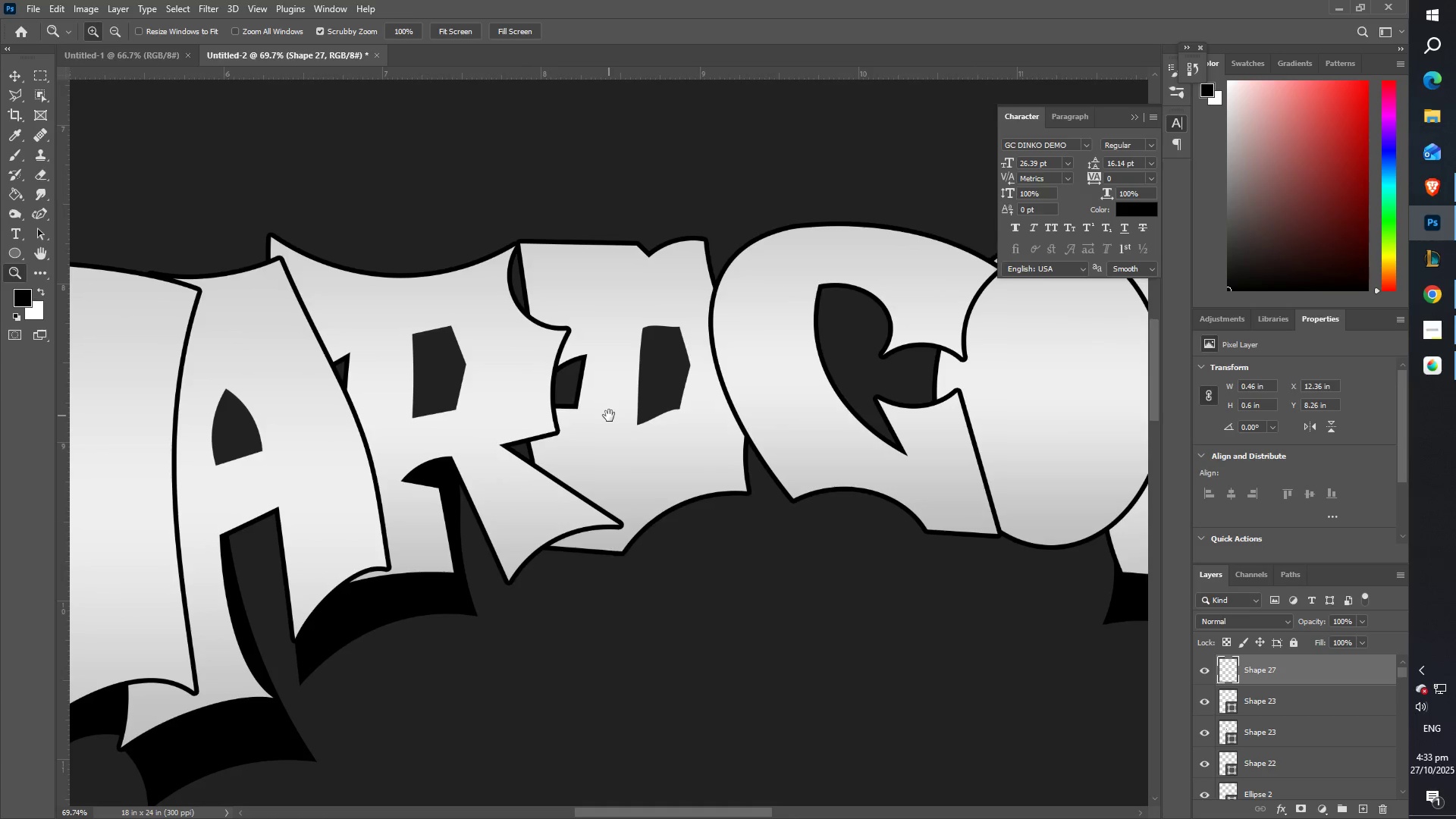 
key(Space)
 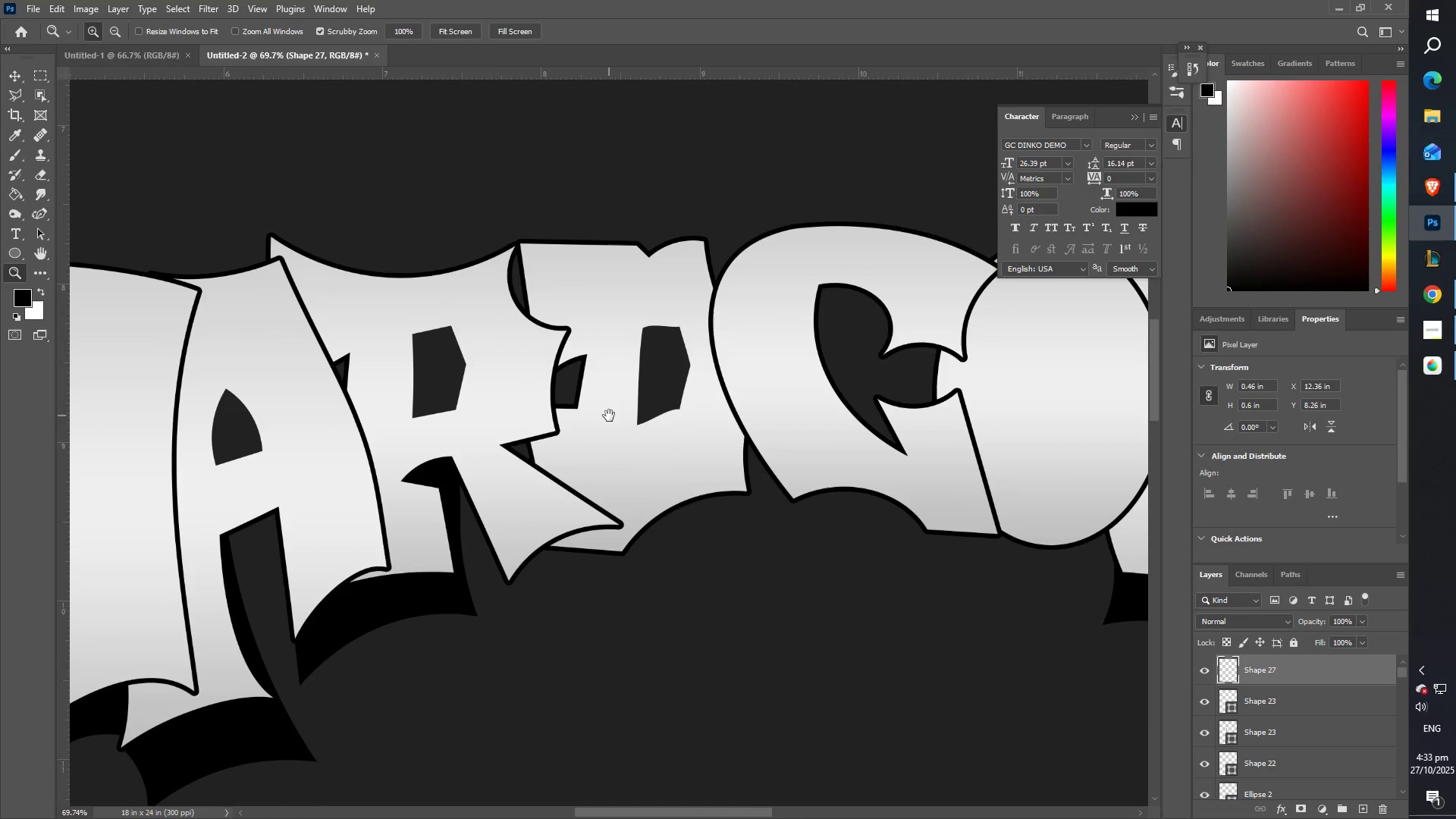 
key(Space)
 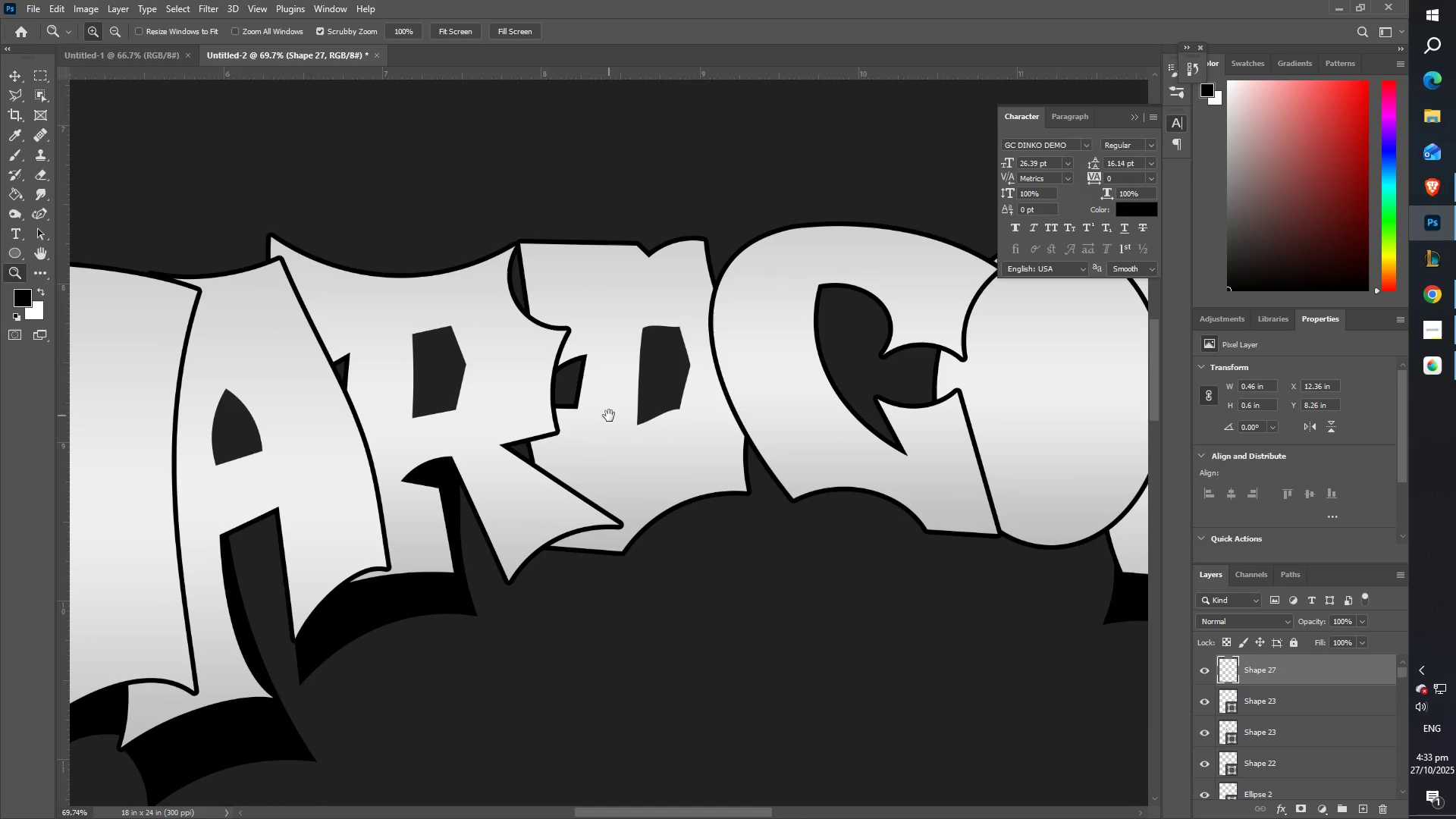 
key(Space)
 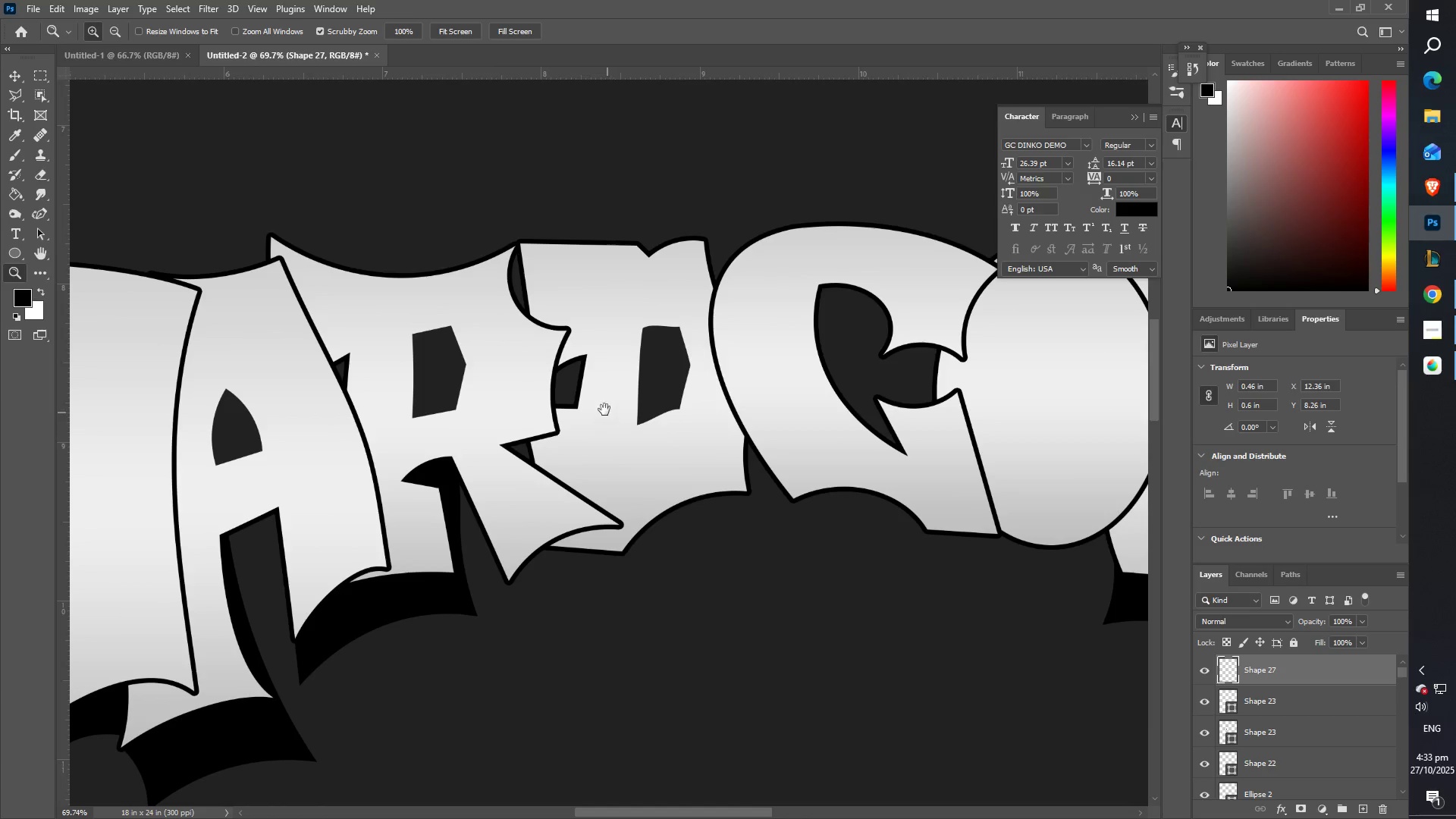 
key(Space)
 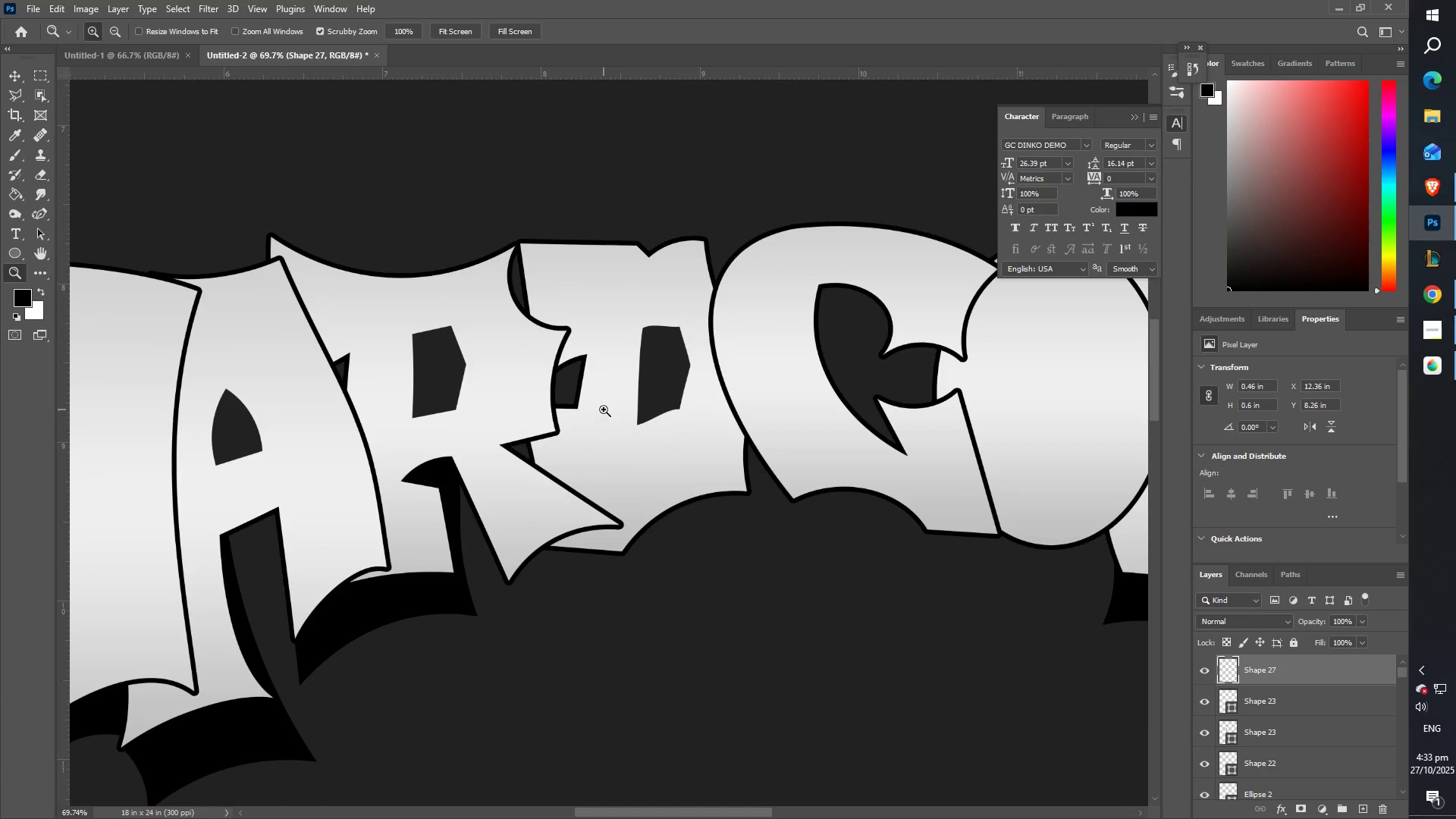 
key(Space)
 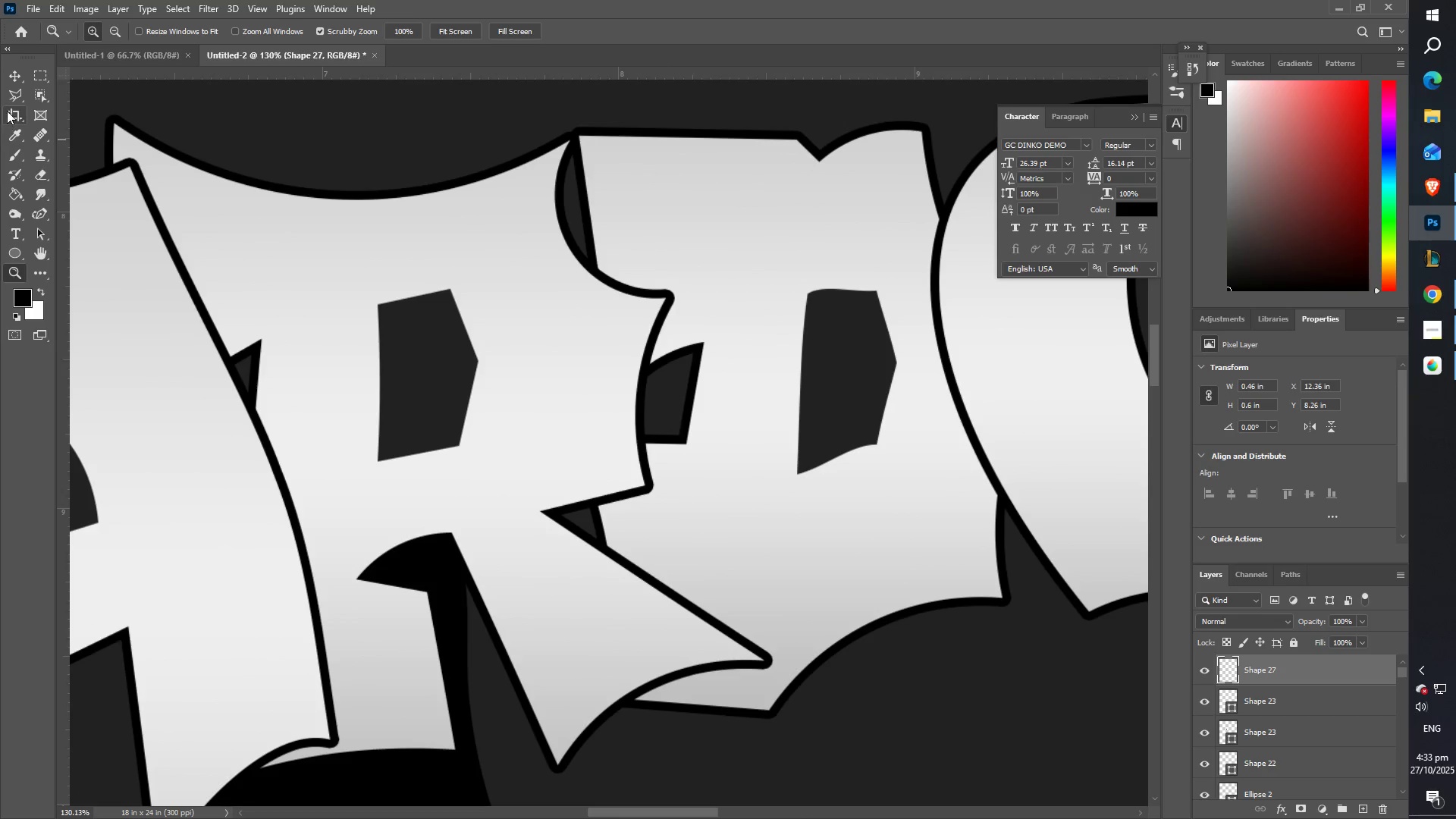 
left_click([42, 209])
 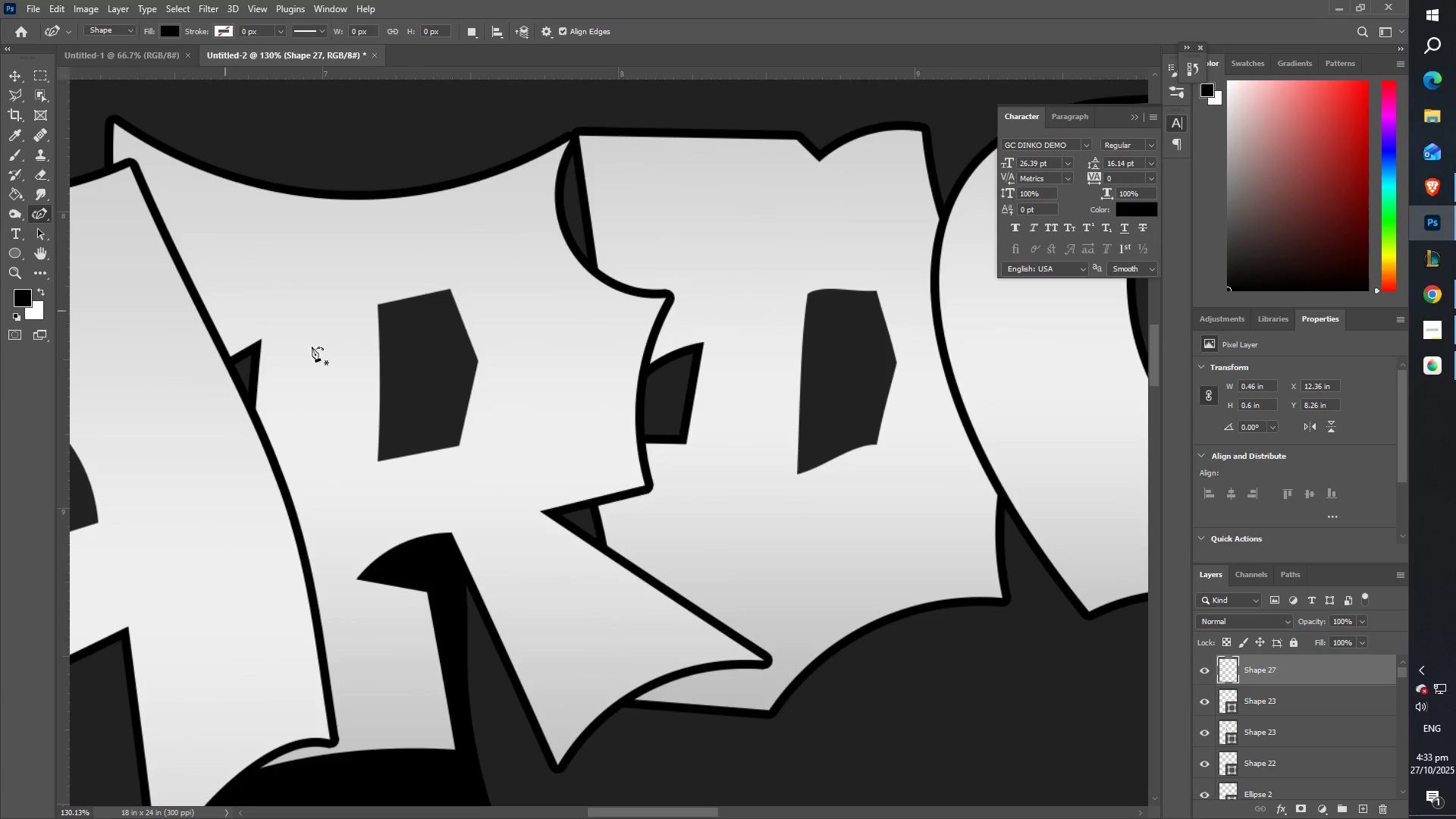 
key(Z)
 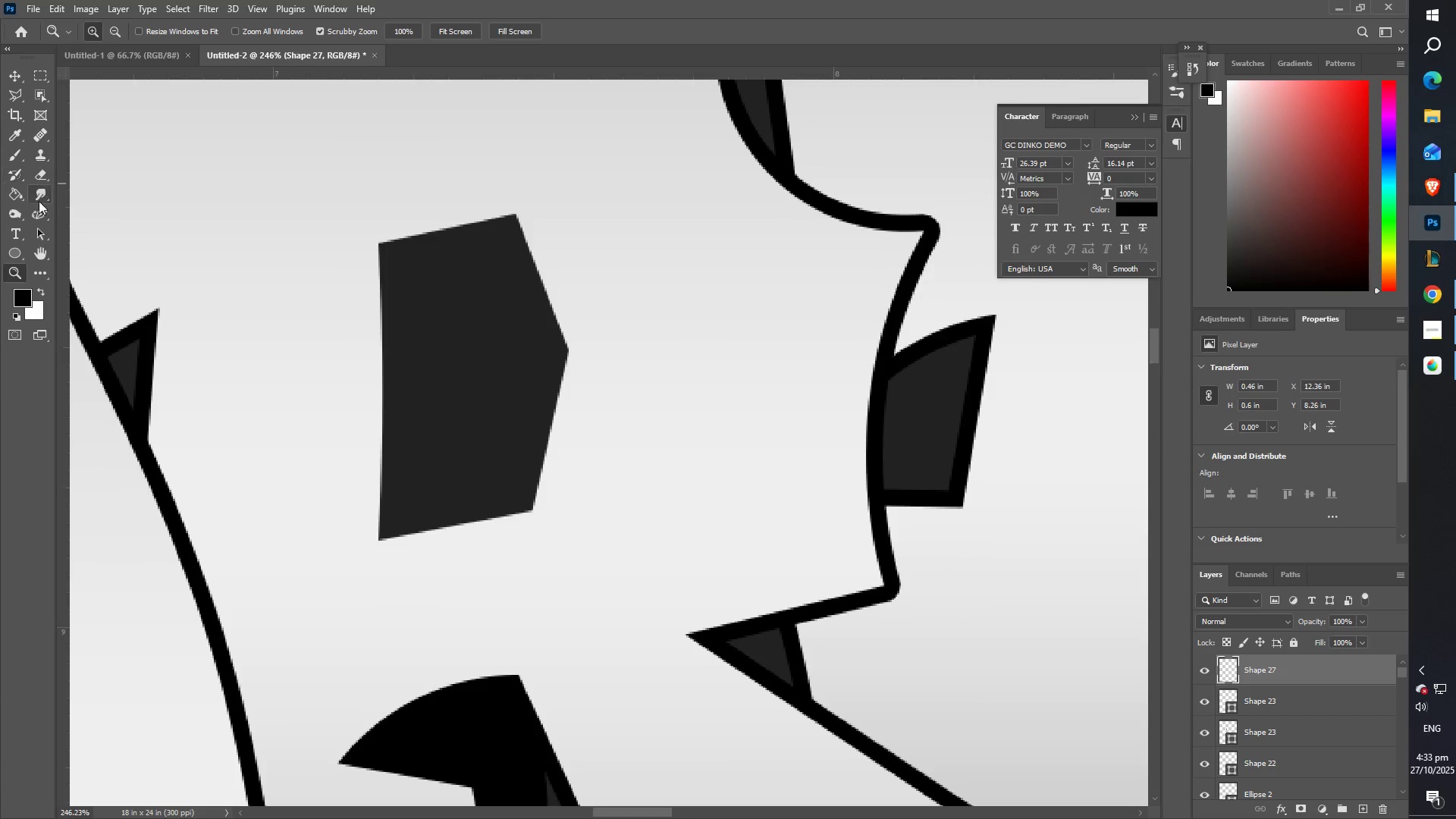 
left_click([39, 214])
 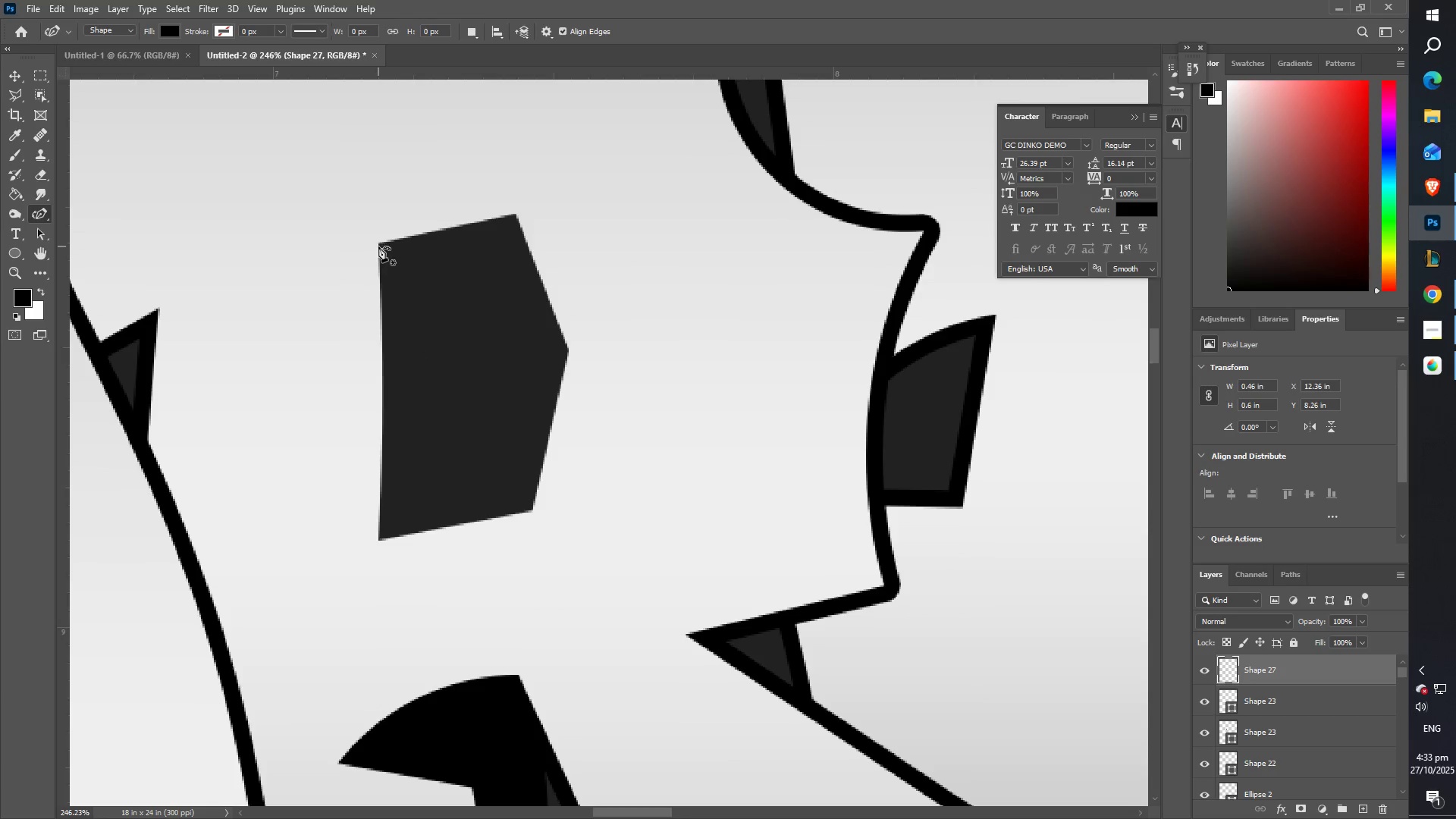 
left_click([378, 242])
 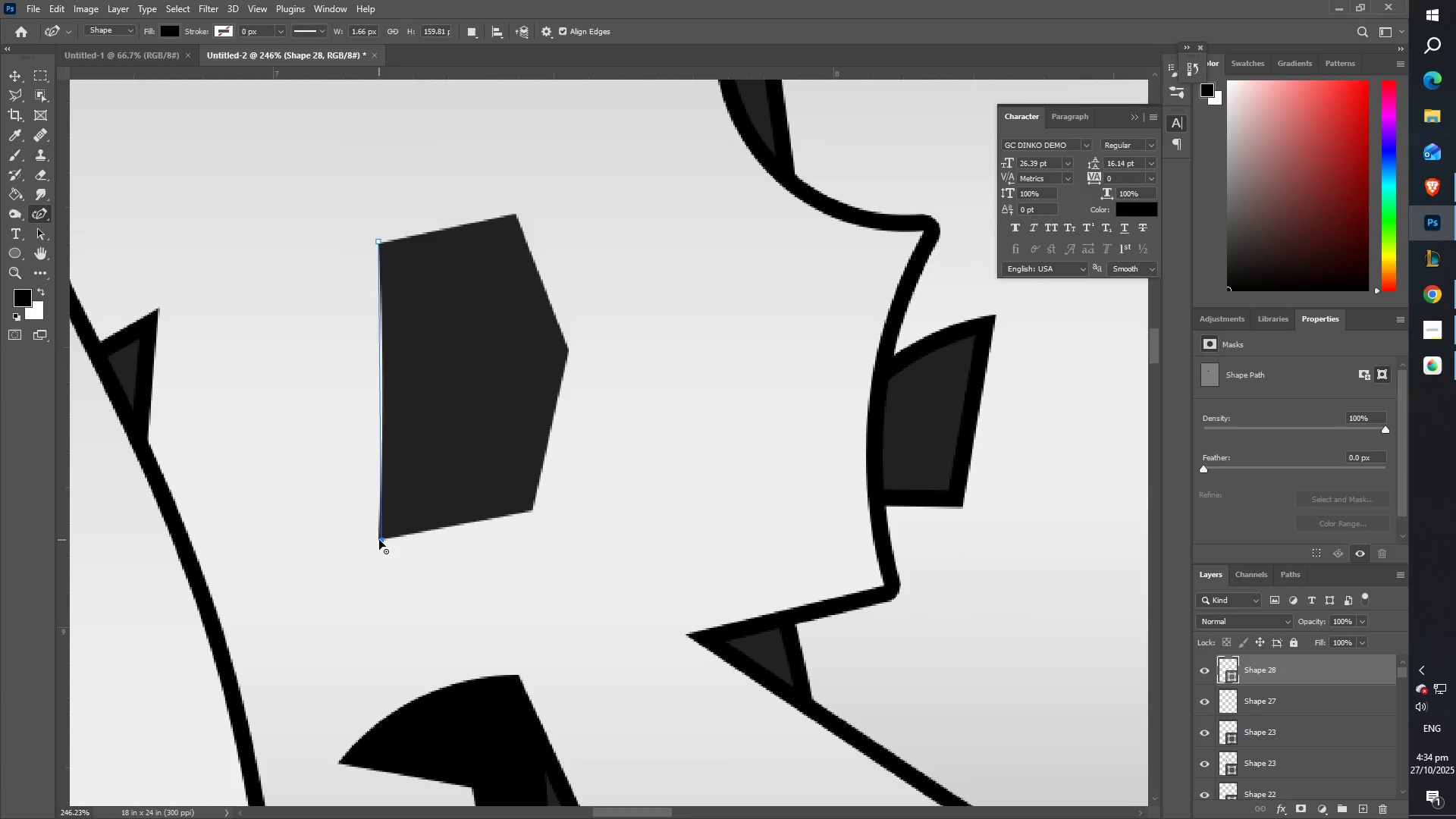 
double_click([380, 540])
 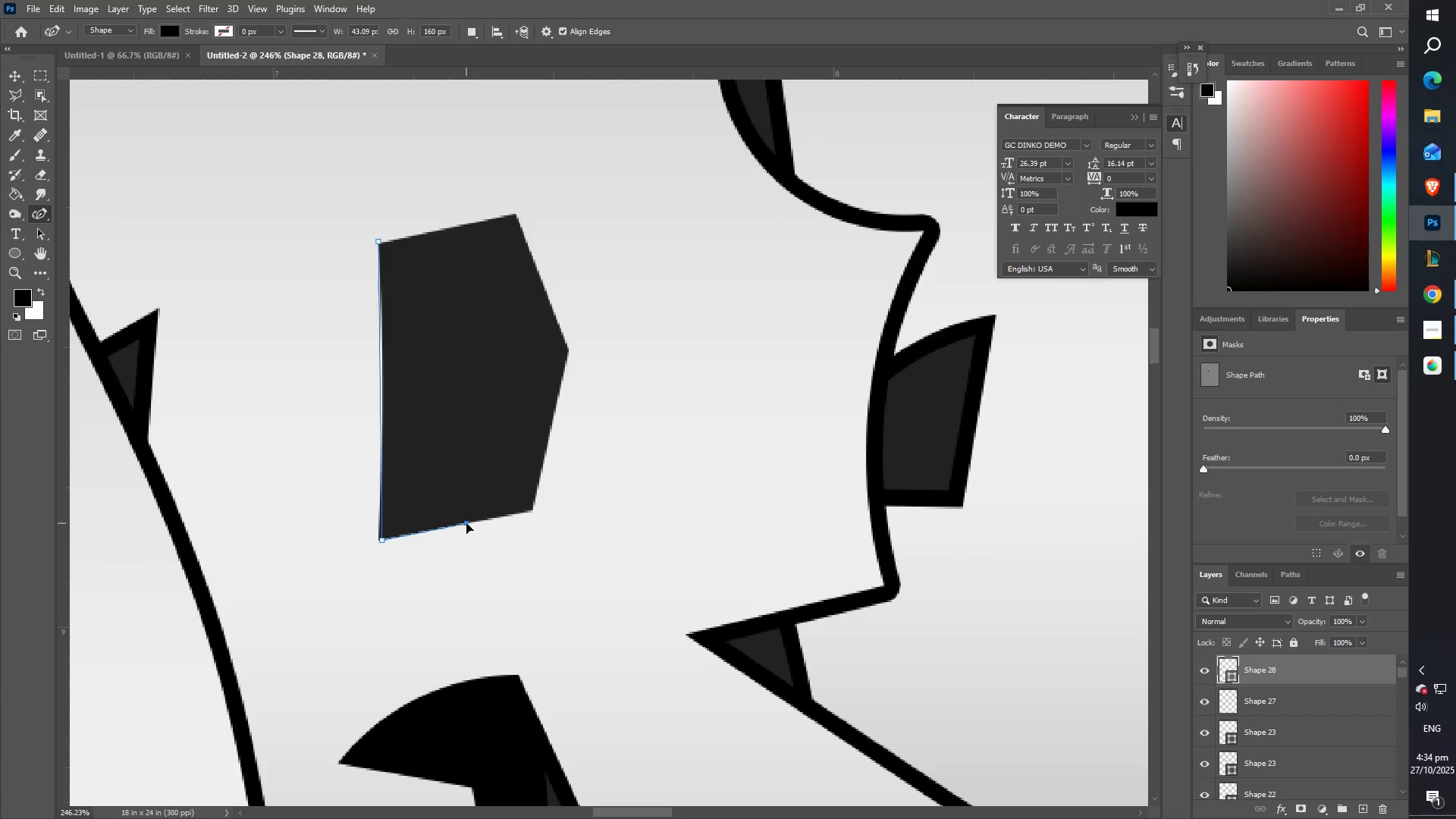 
double_click([466, 523])
 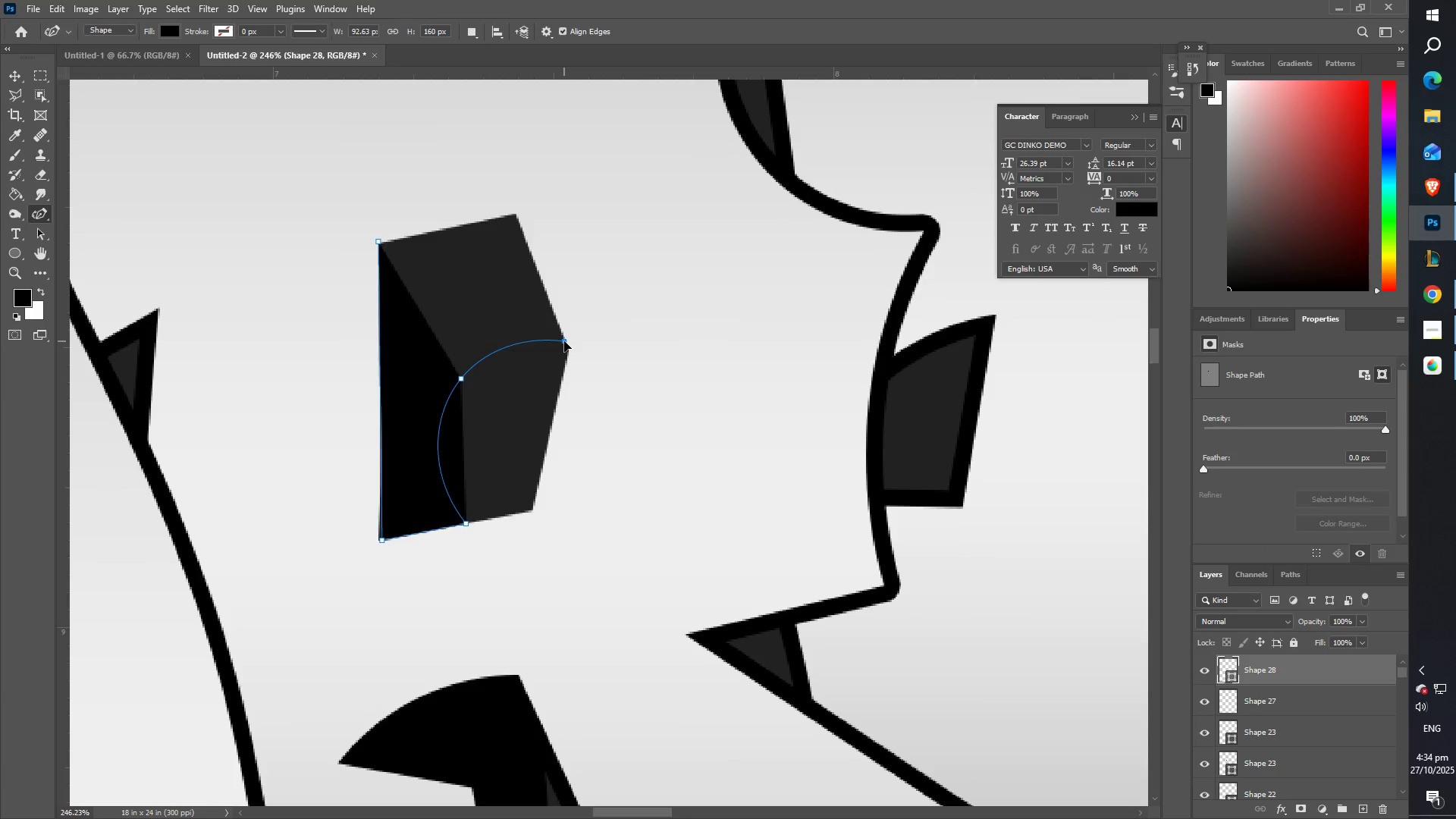 
key(Control+ControlLeft)
 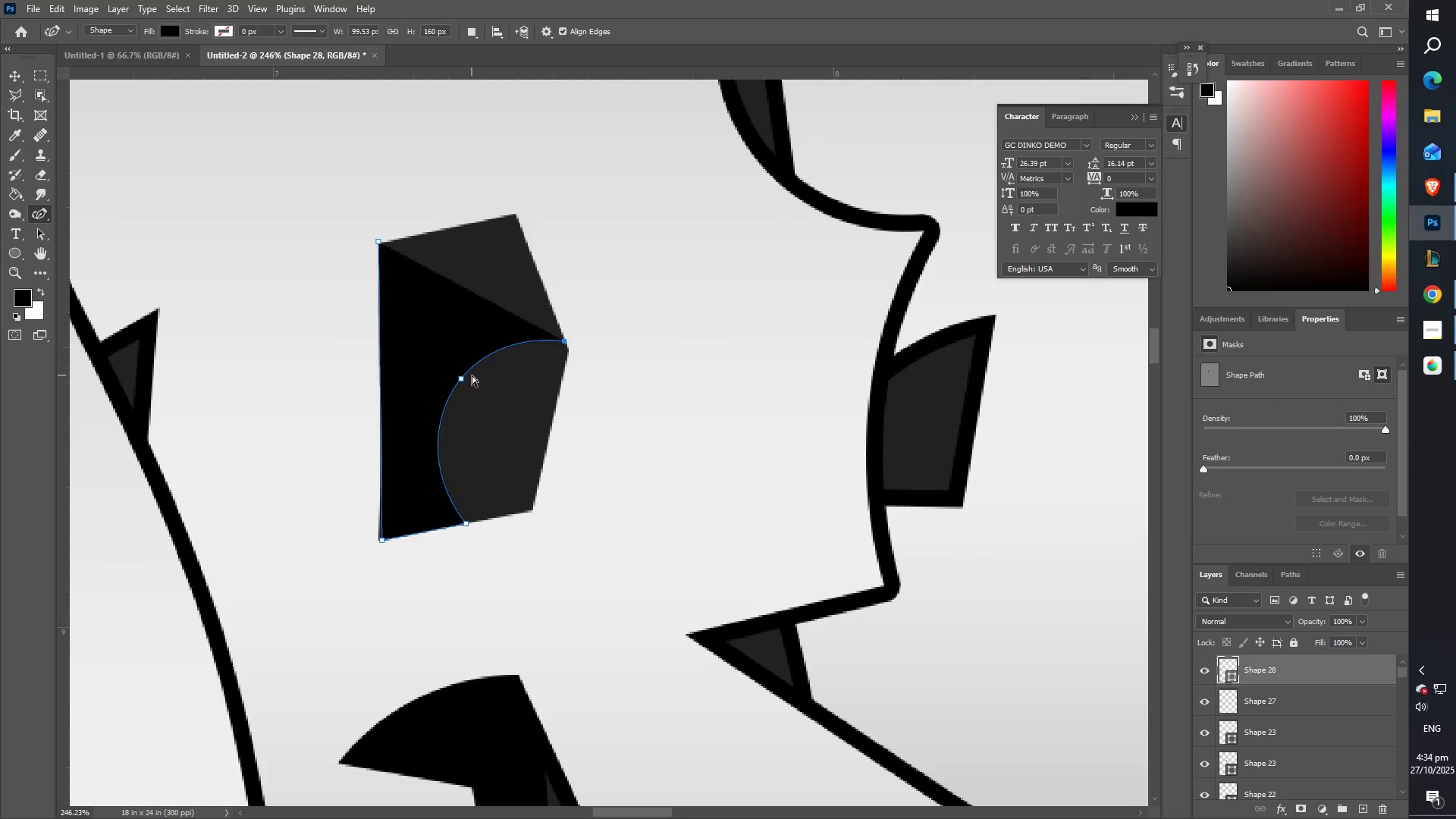 
key(Control+Z)
 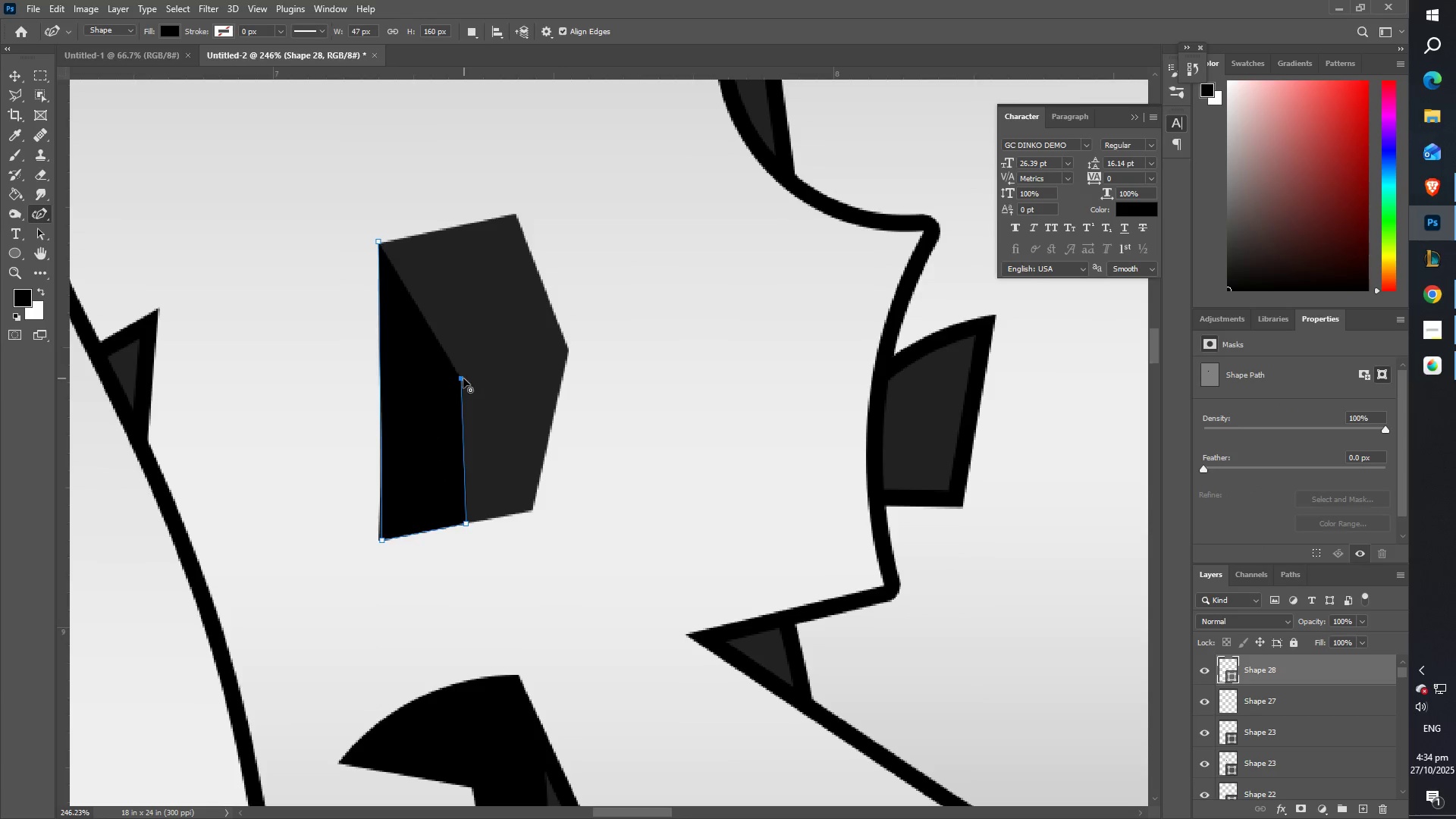 
left_click([462, 378])
 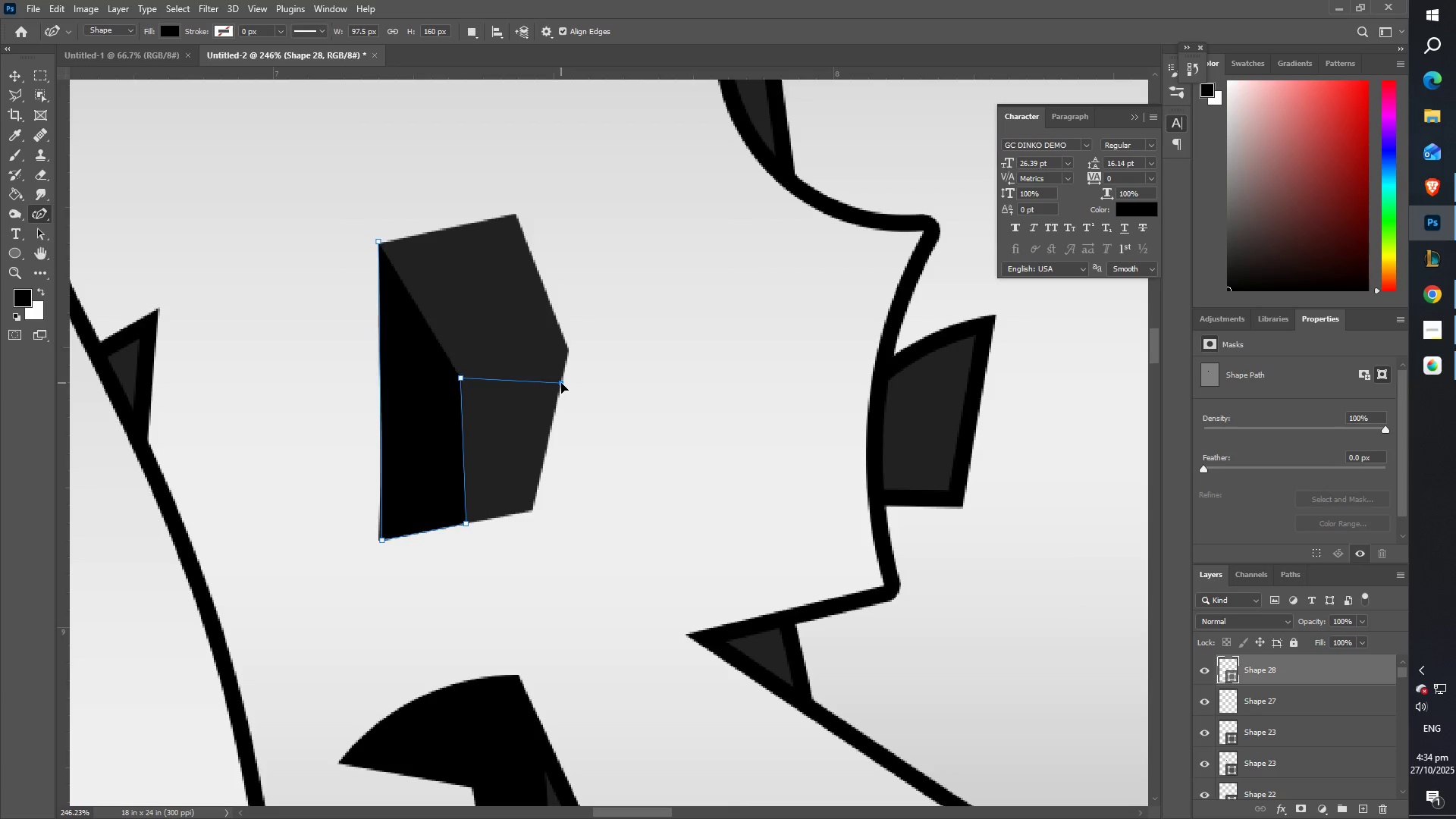 
double_click([561, 383])
 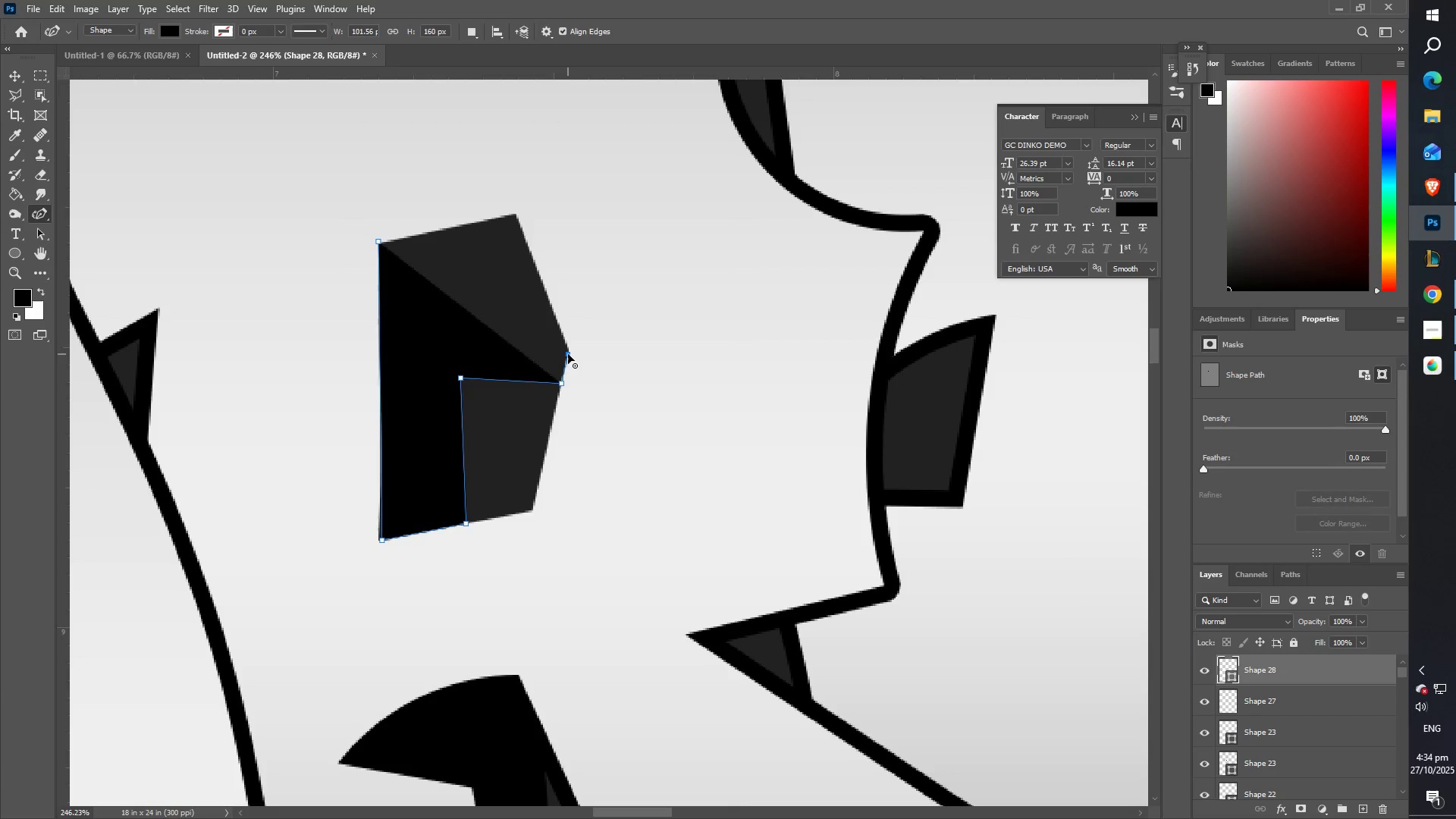 
double_click([568, 354])
 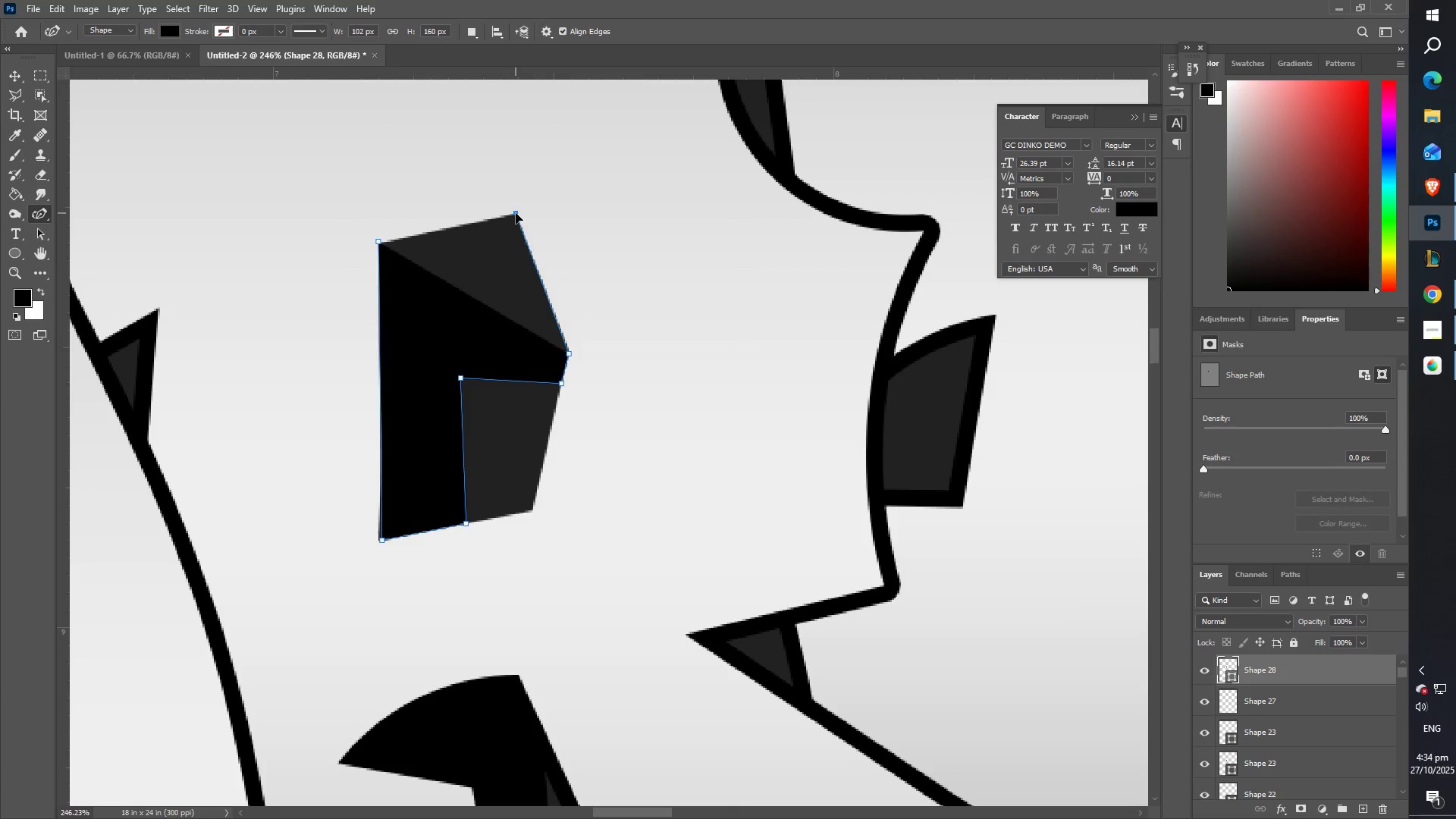 
double_click([516, 213])
 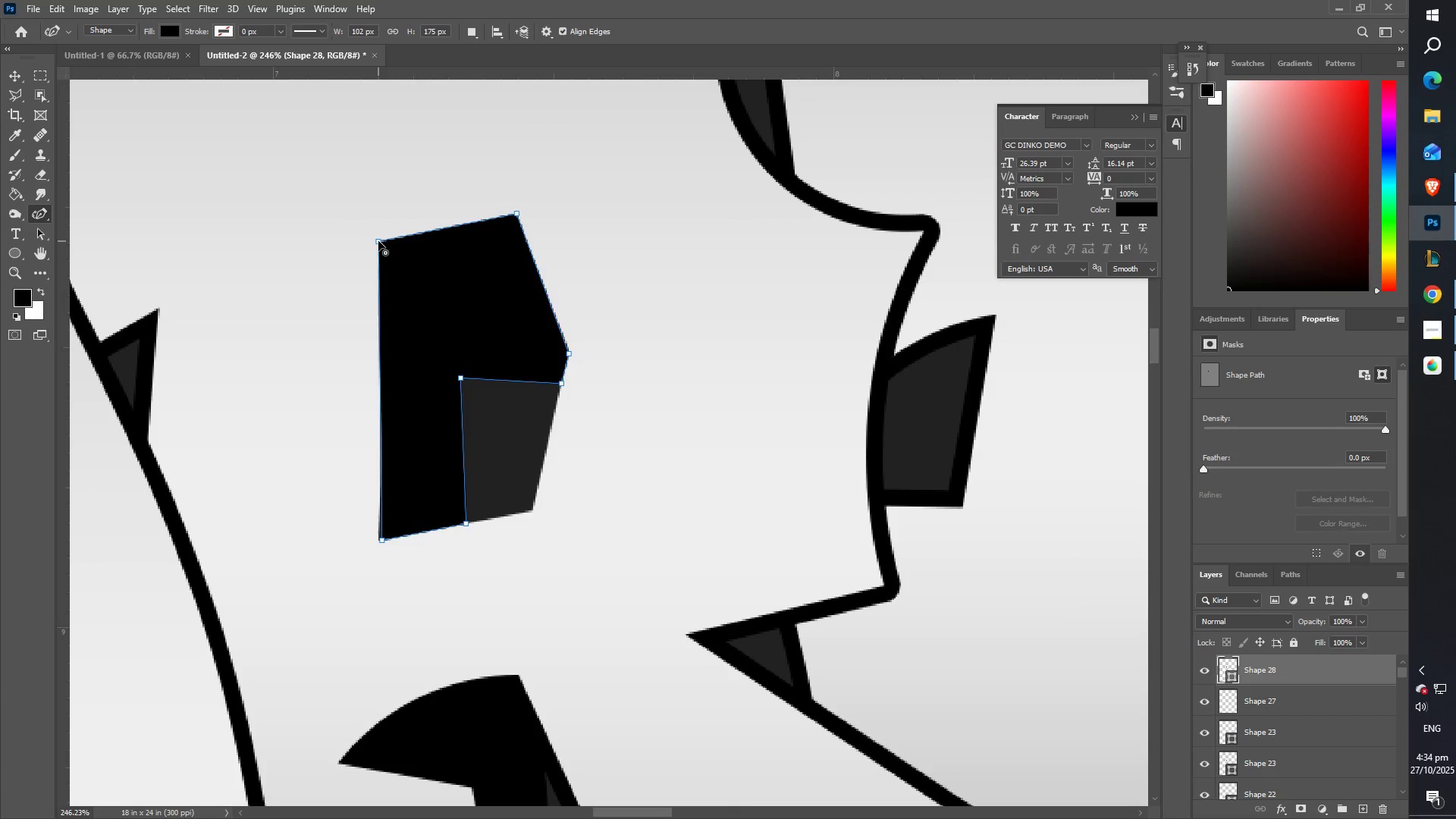 
double_click([378, 241])
 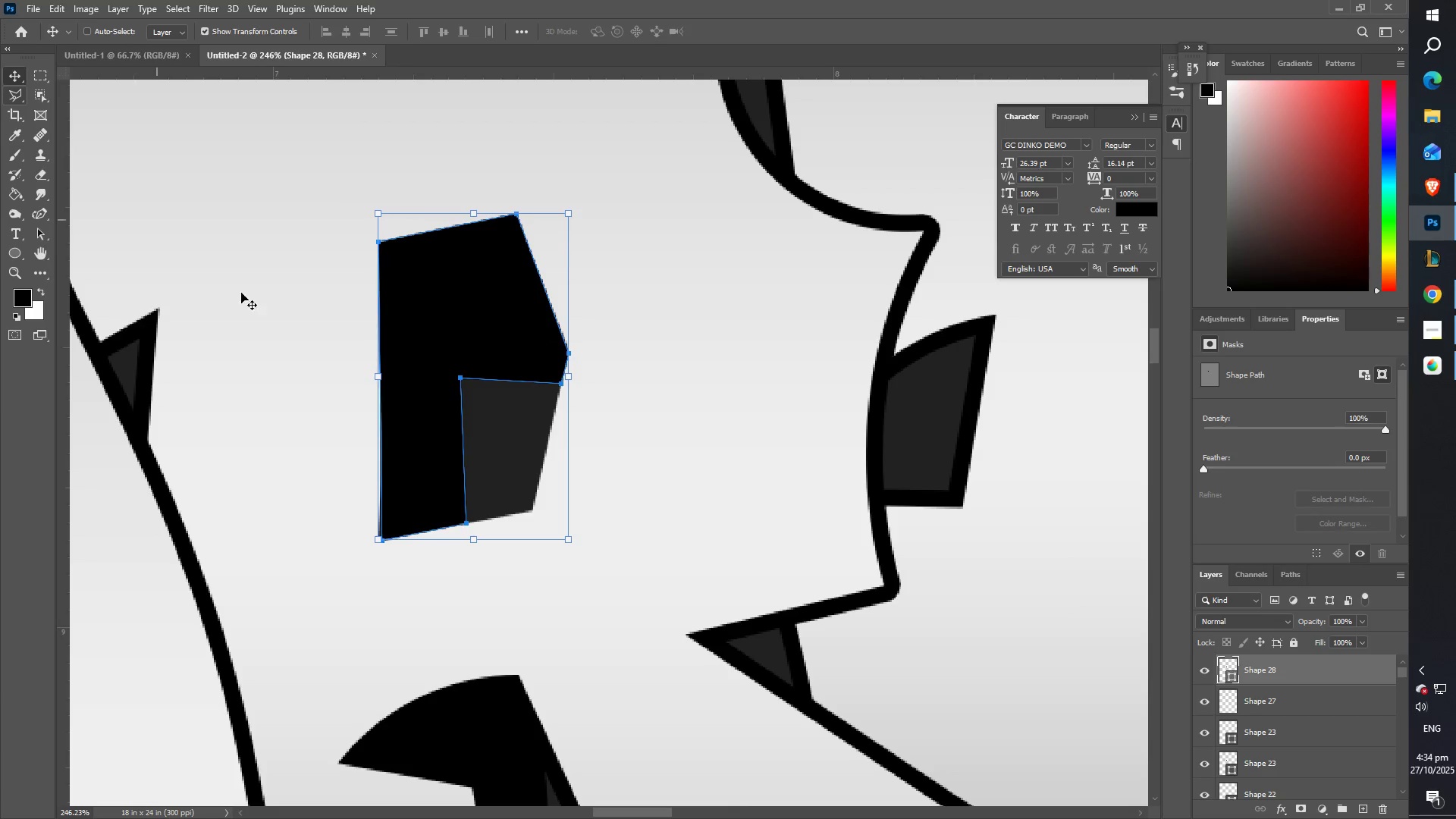 
right_click([507, 429])
 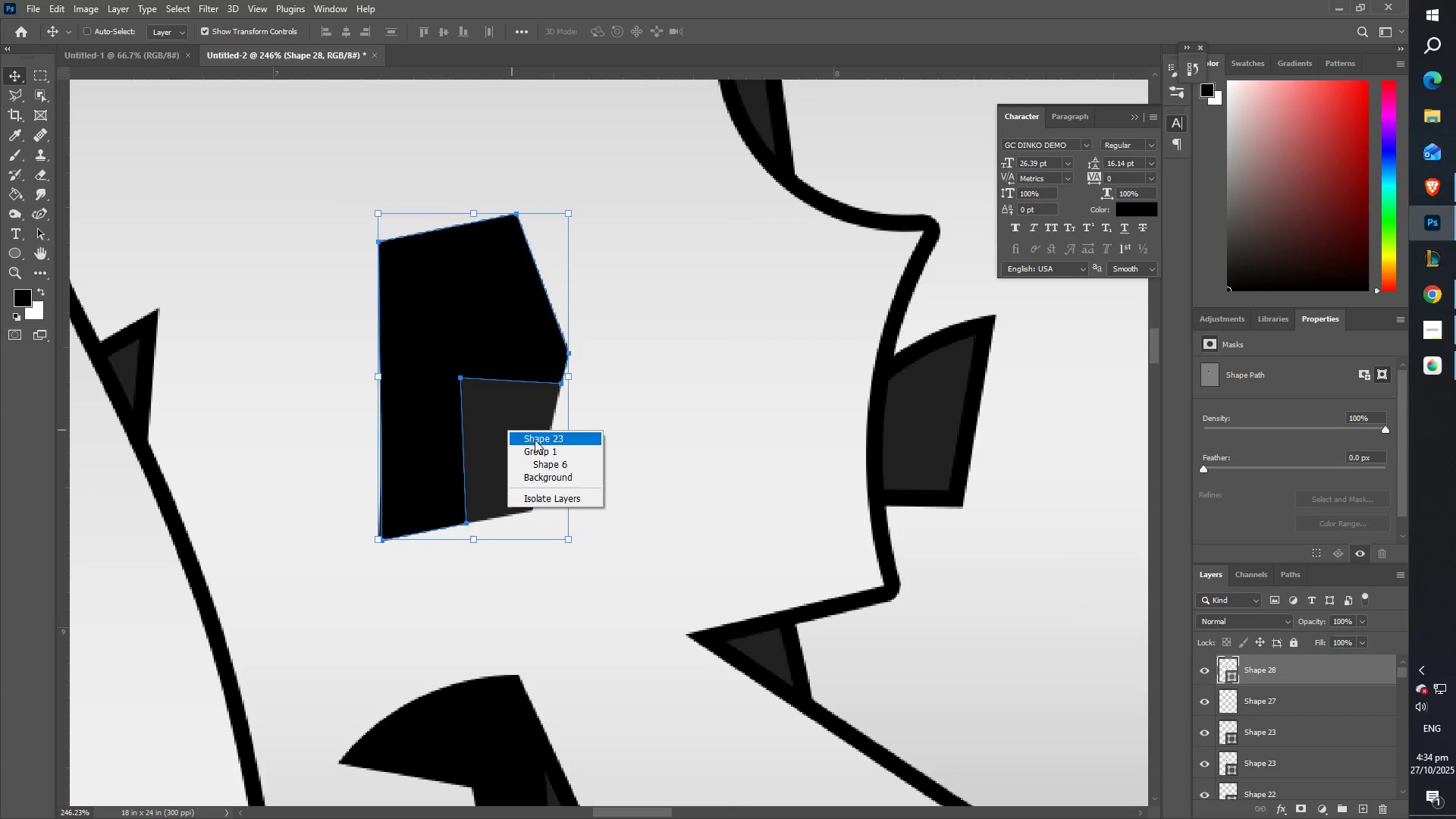 
left_click([536, 442])
 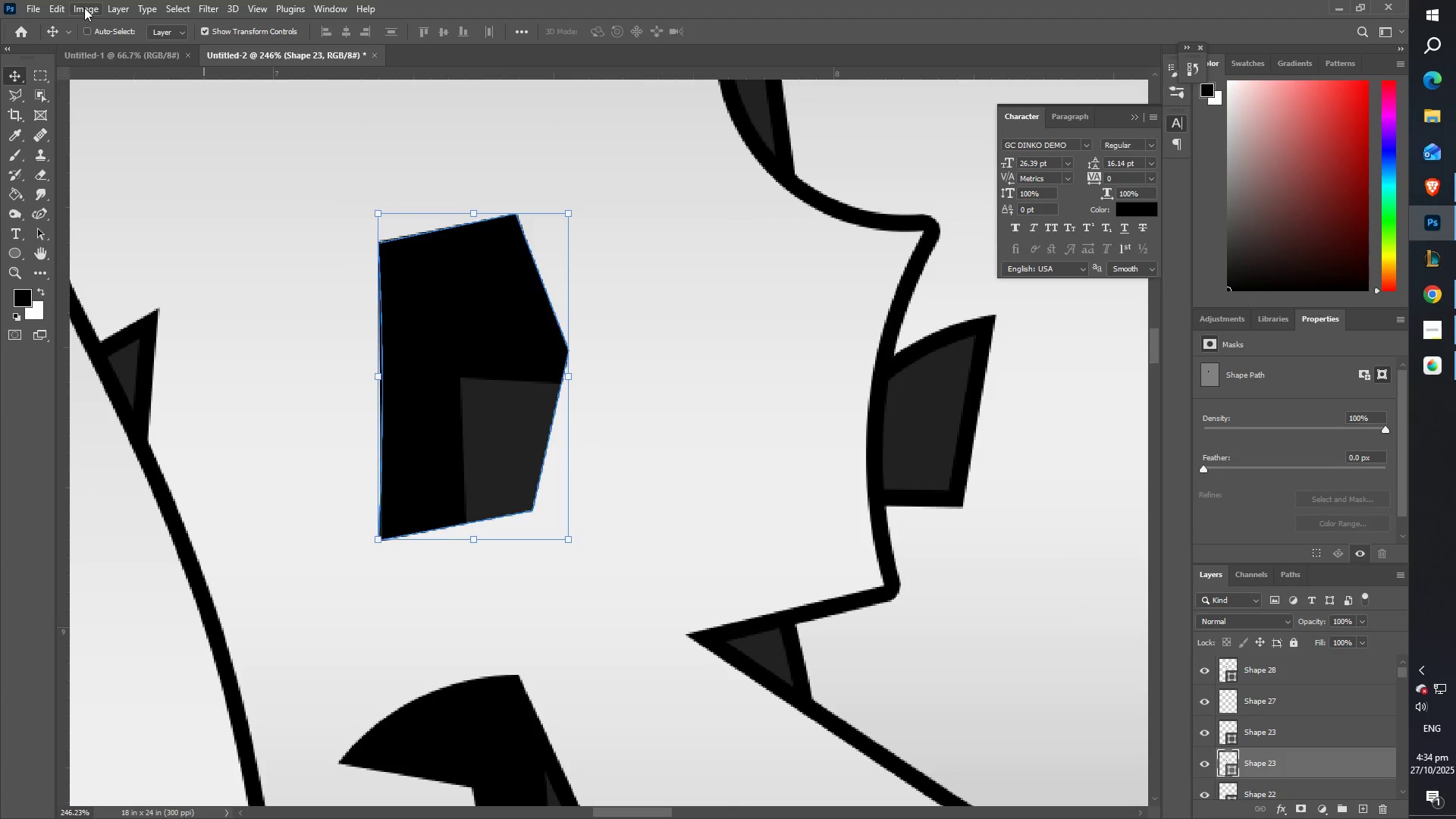 
left_click([113, 8])
 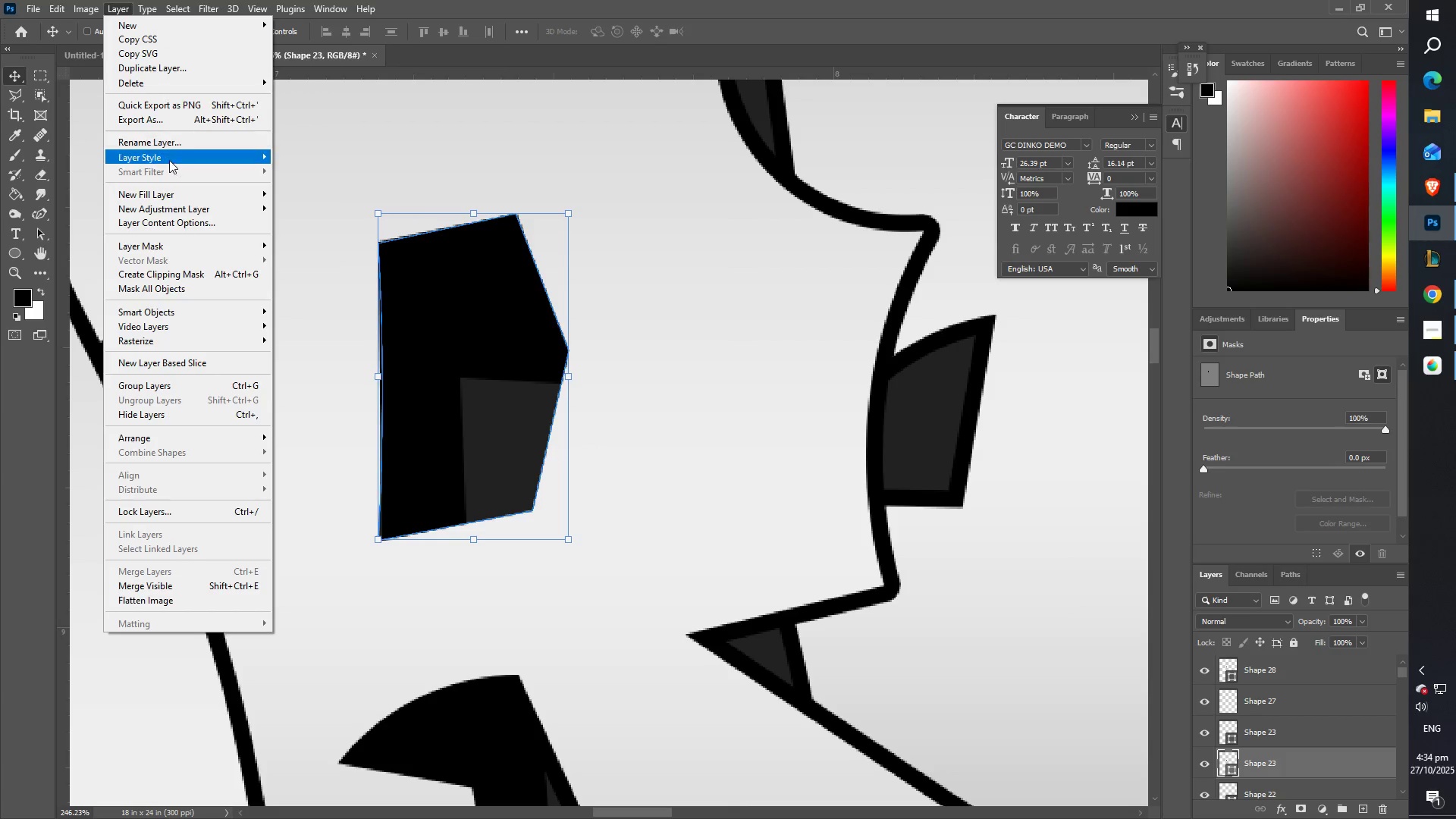 
left_click([170, 155])
 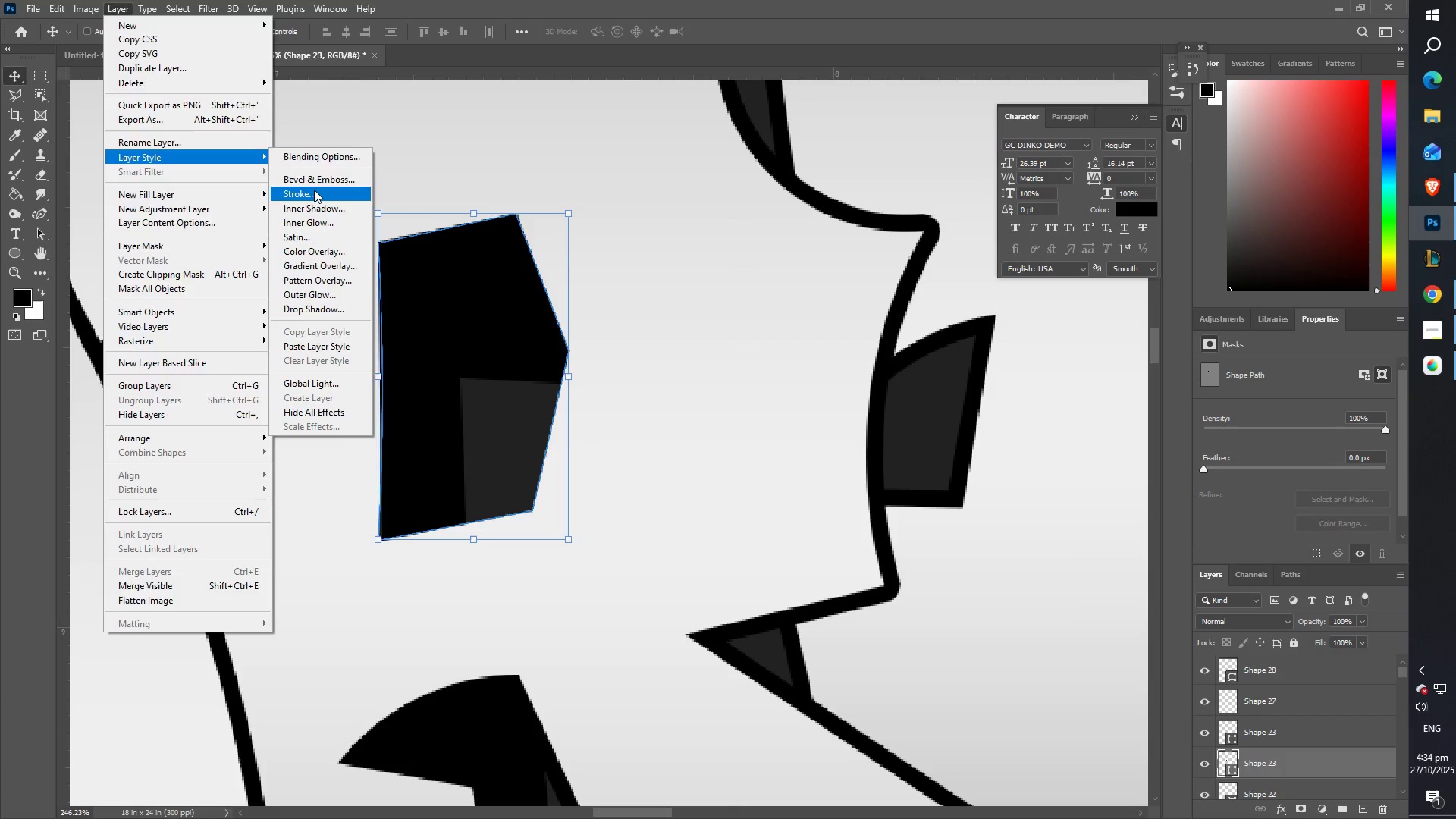 
left_click([314, 190])
 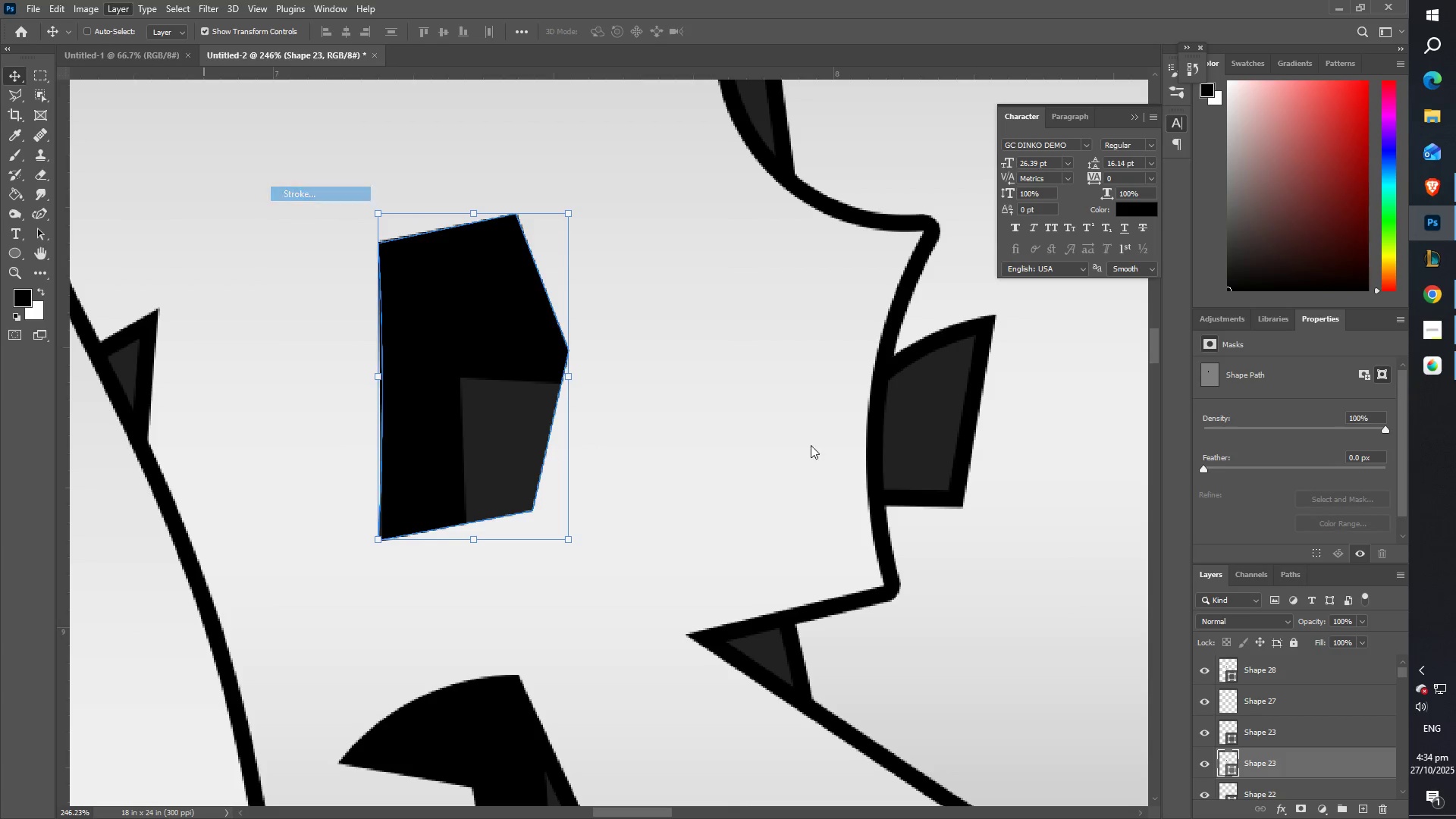 
mouse_move([845, 463])
 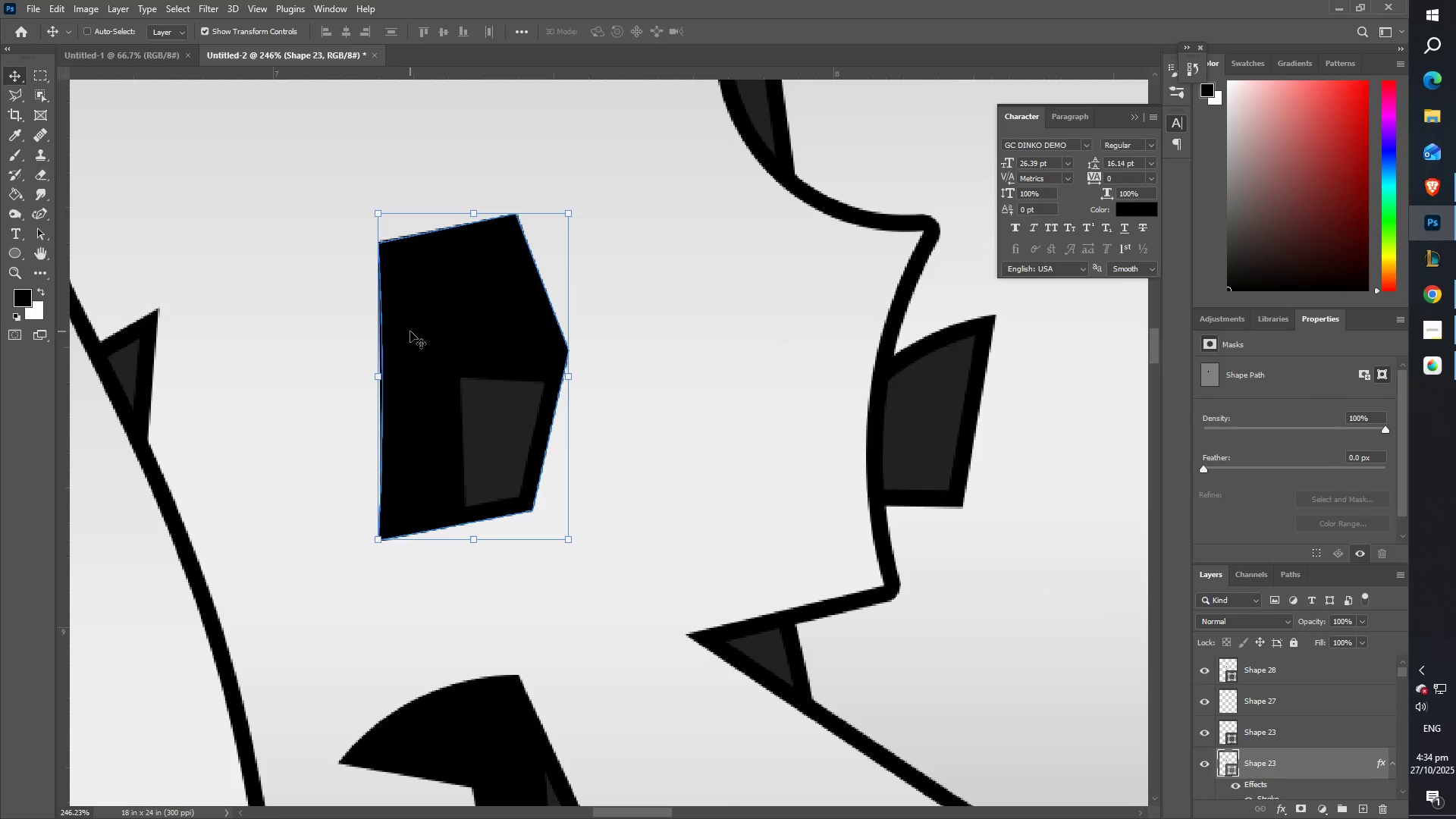 
hold_key(key=ShiftLeft, duration=0.69)
right_click([486, 413])
 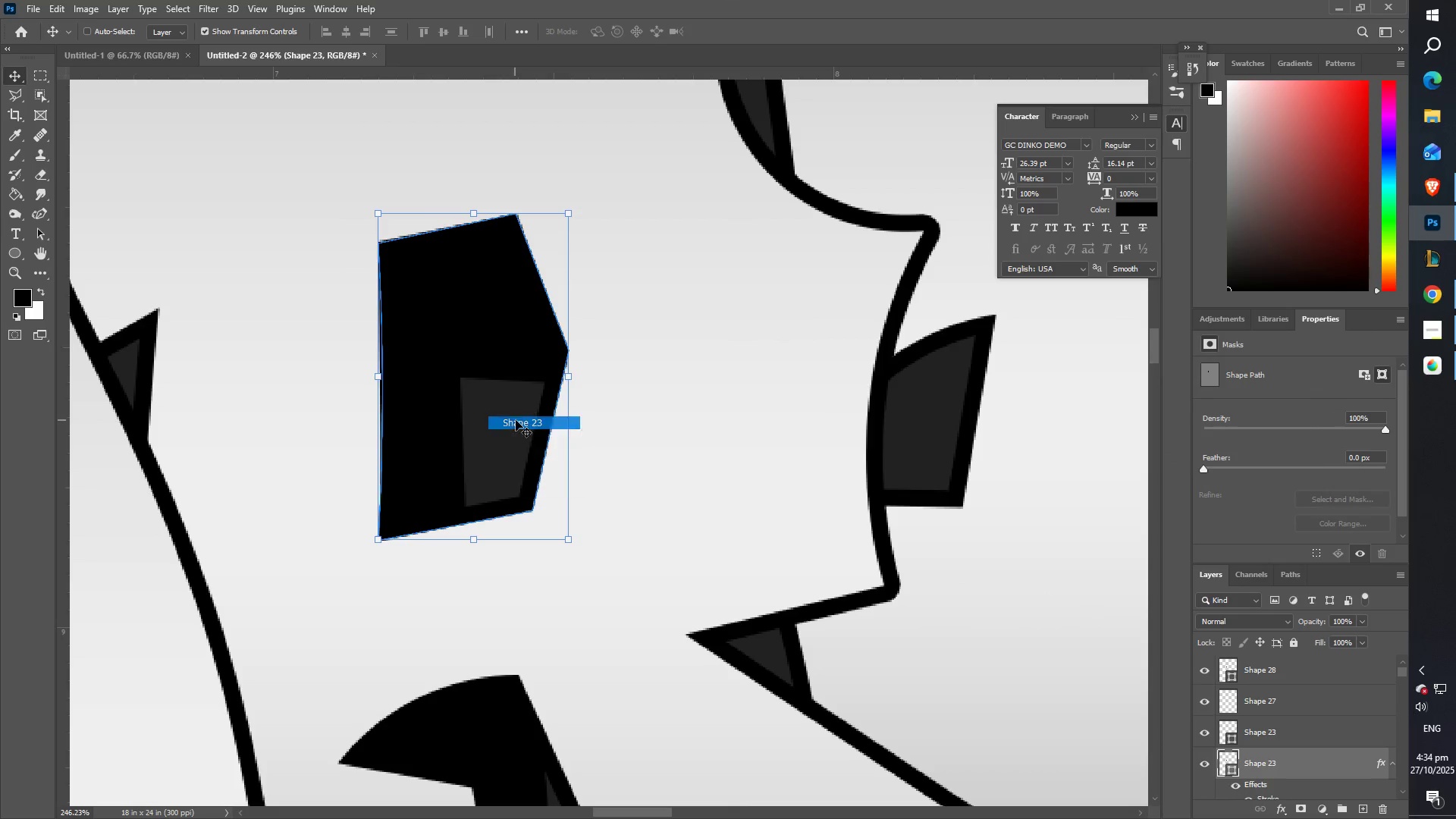 
left_click([515, 420])
 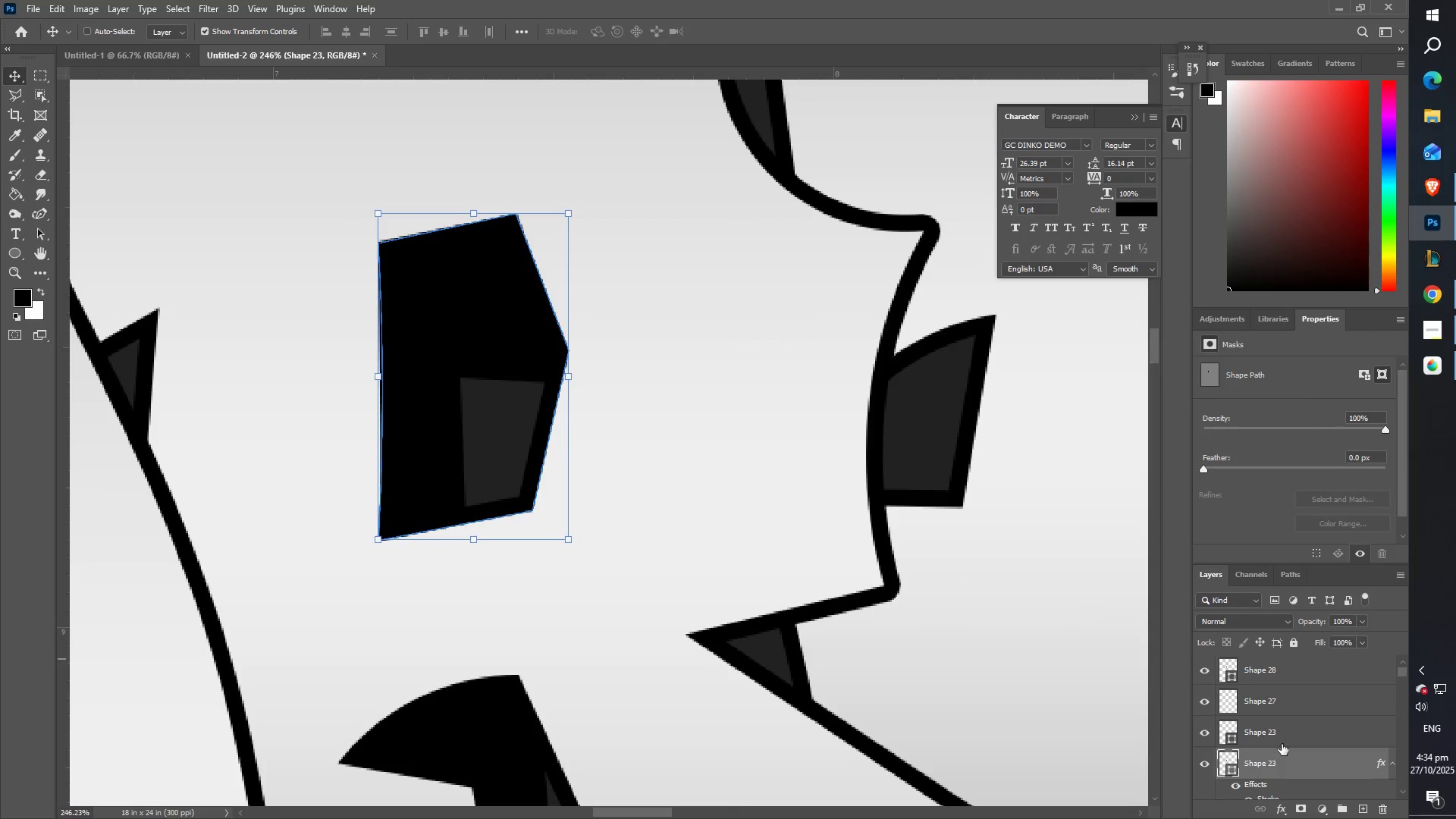 
hold_key(key=ShiftLeft, duration=0.92)
right_click([479, 328])
 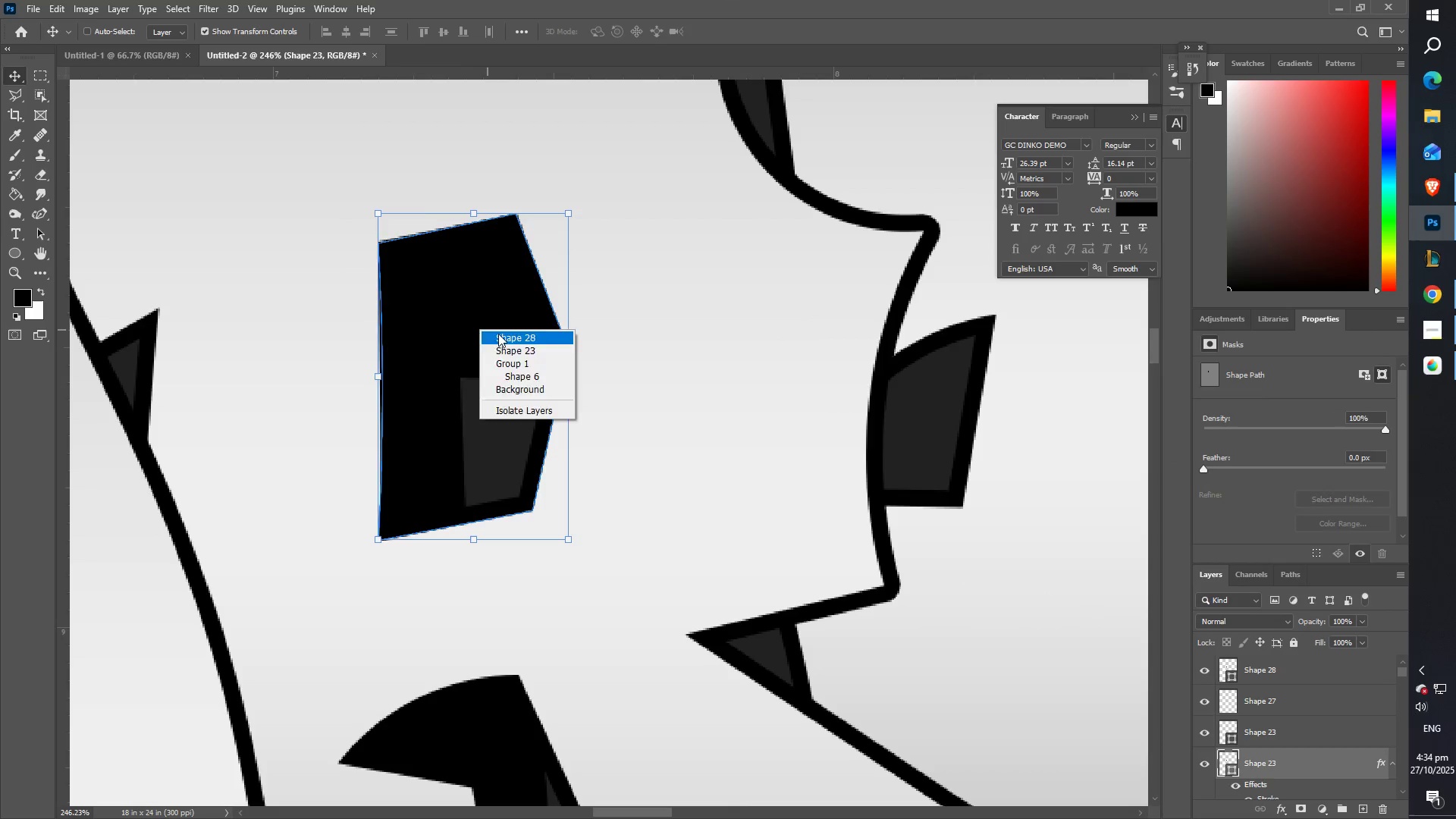 
left_click([498, 334])
 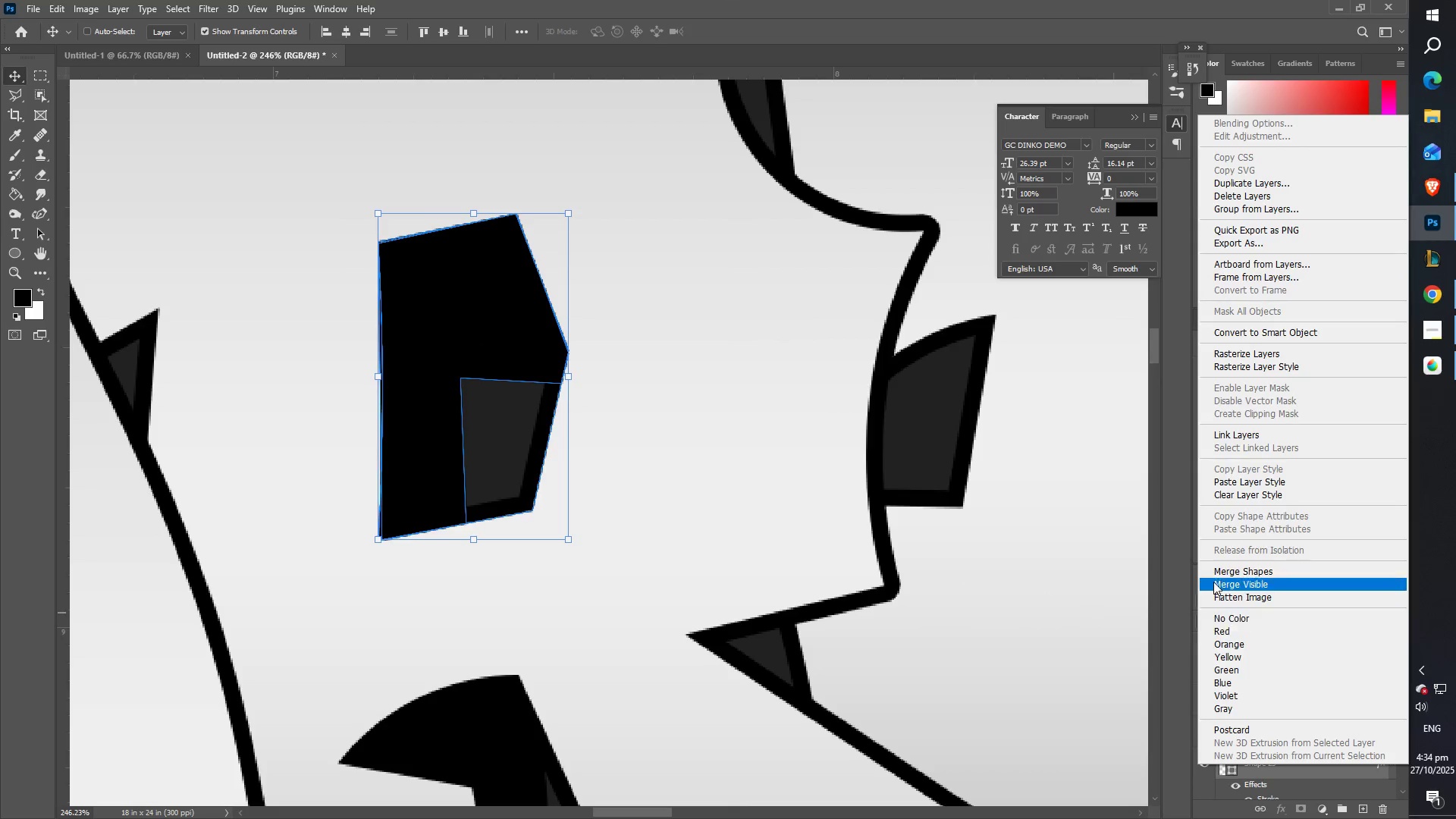 
left_click([1223, 573])
 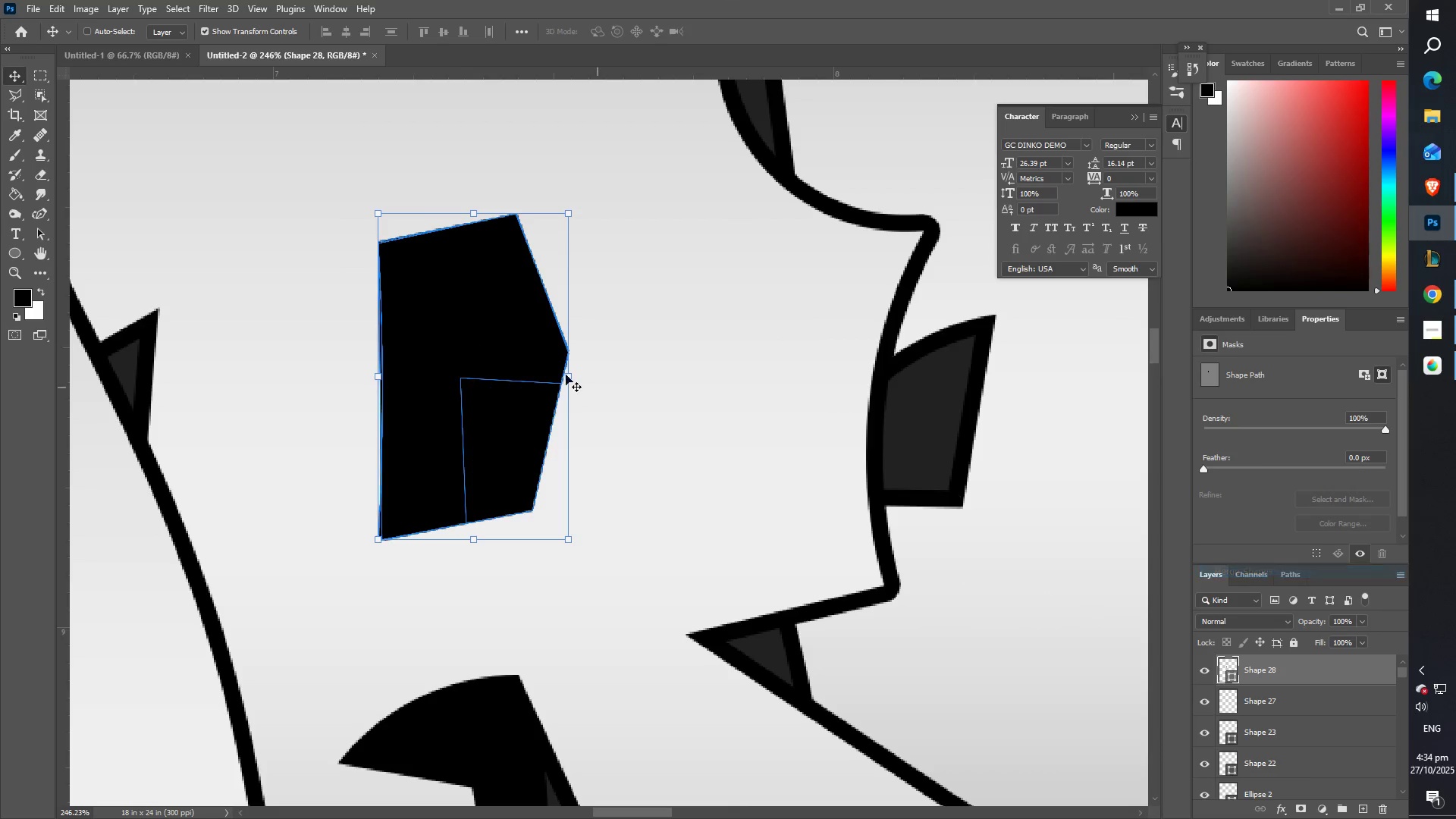 
type(ZZZ)
 